 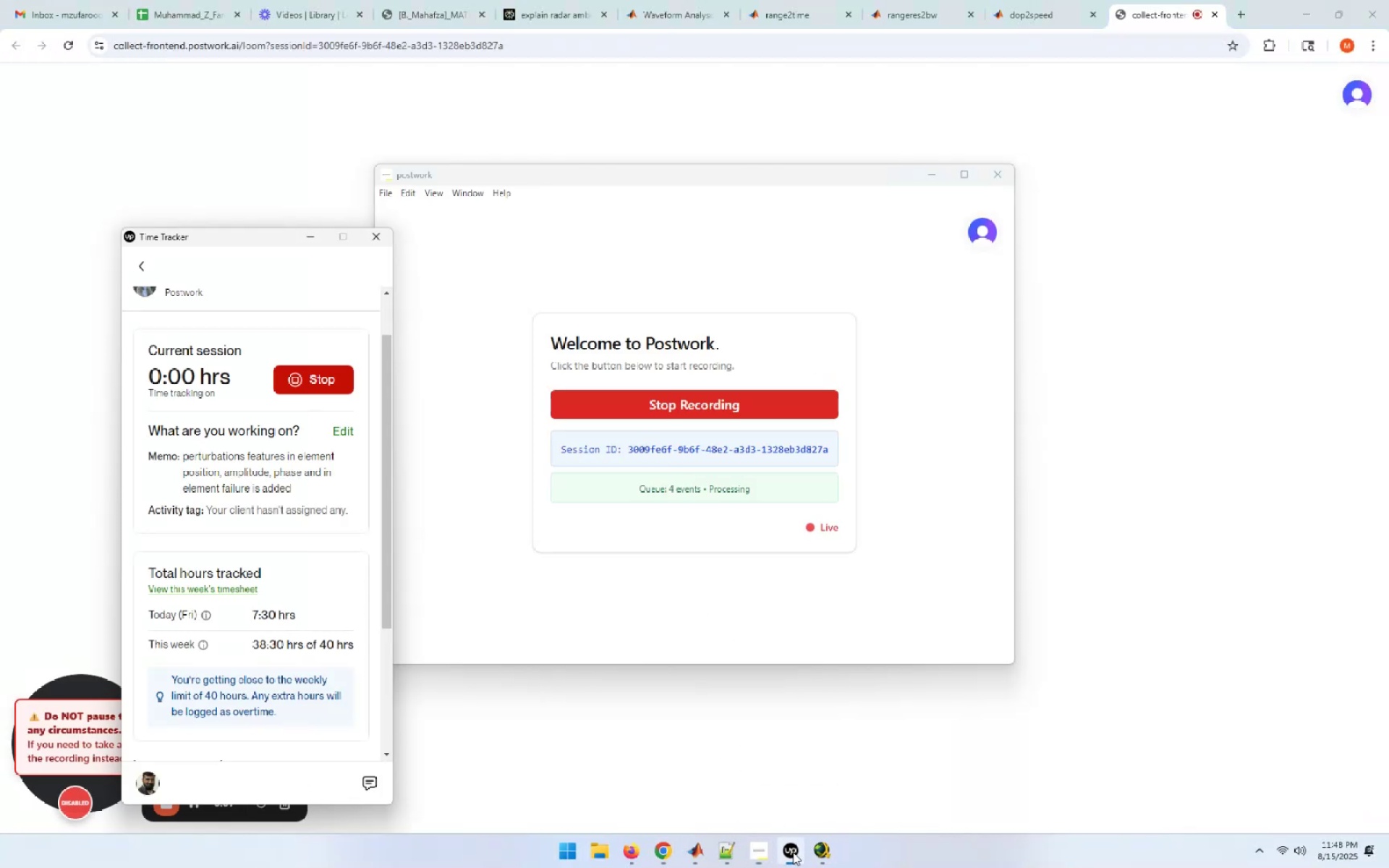 
mouse_move([807, 838])
 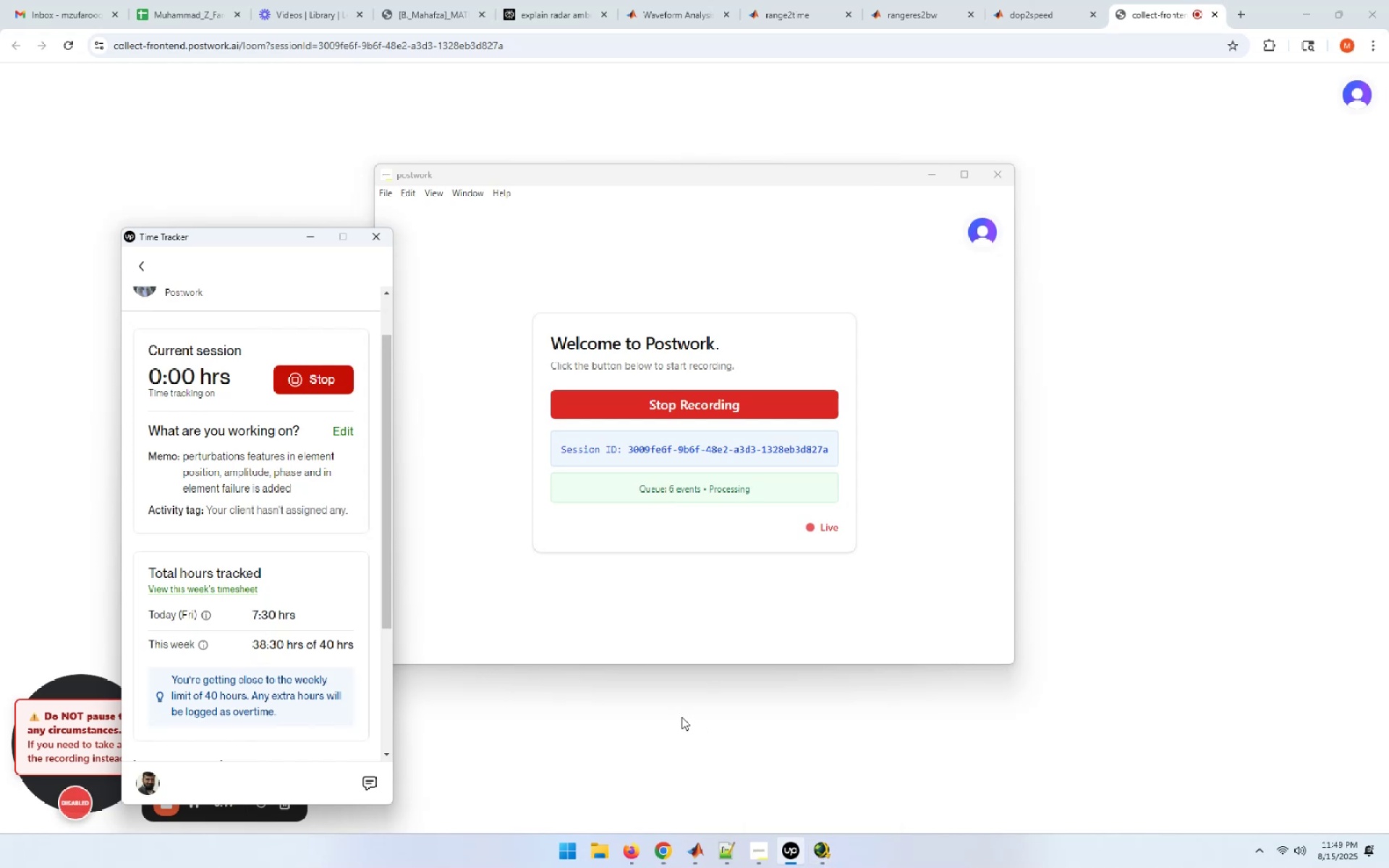 
mouse_move([723, 830])
 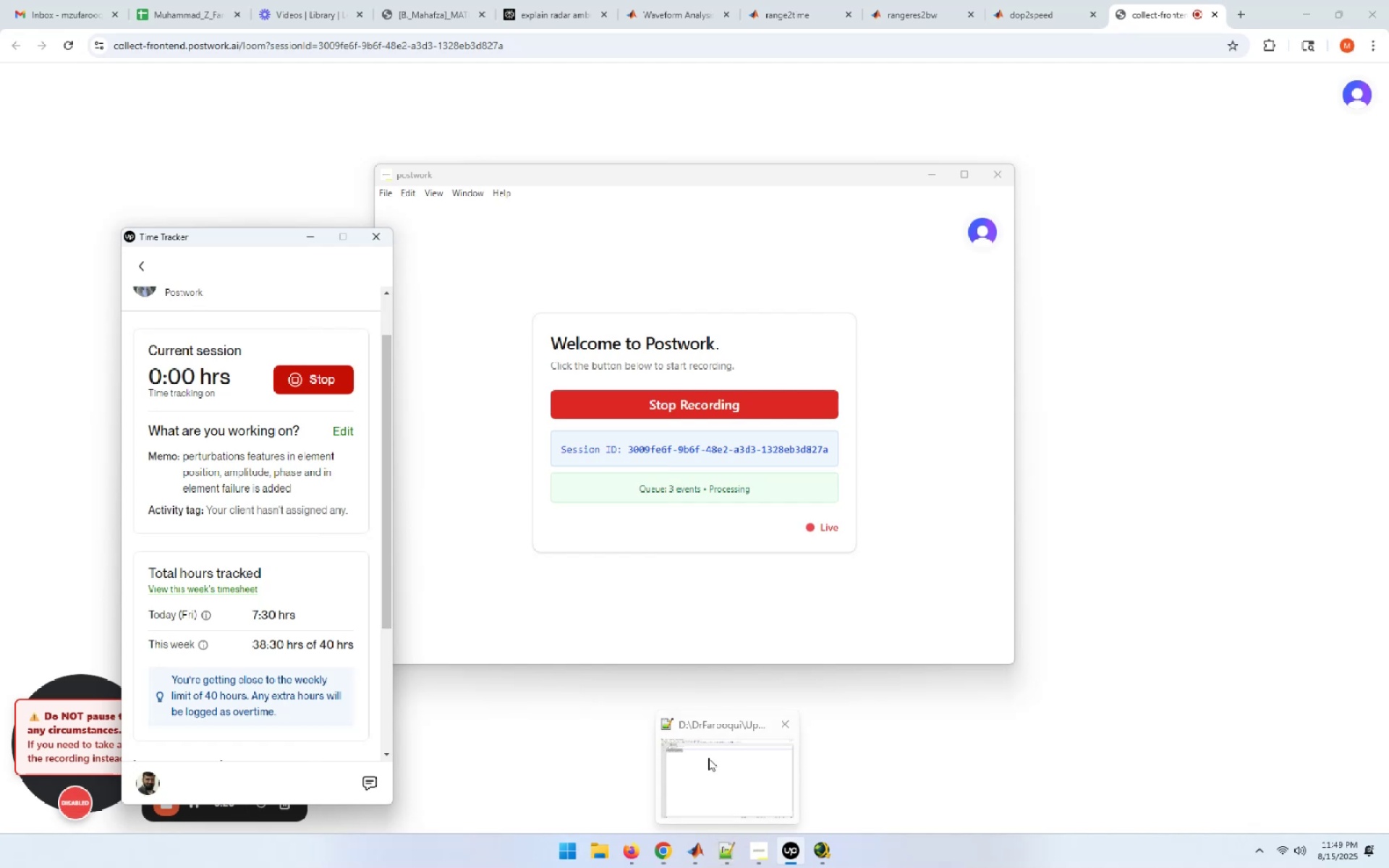 
mouse_move([689, 854])
 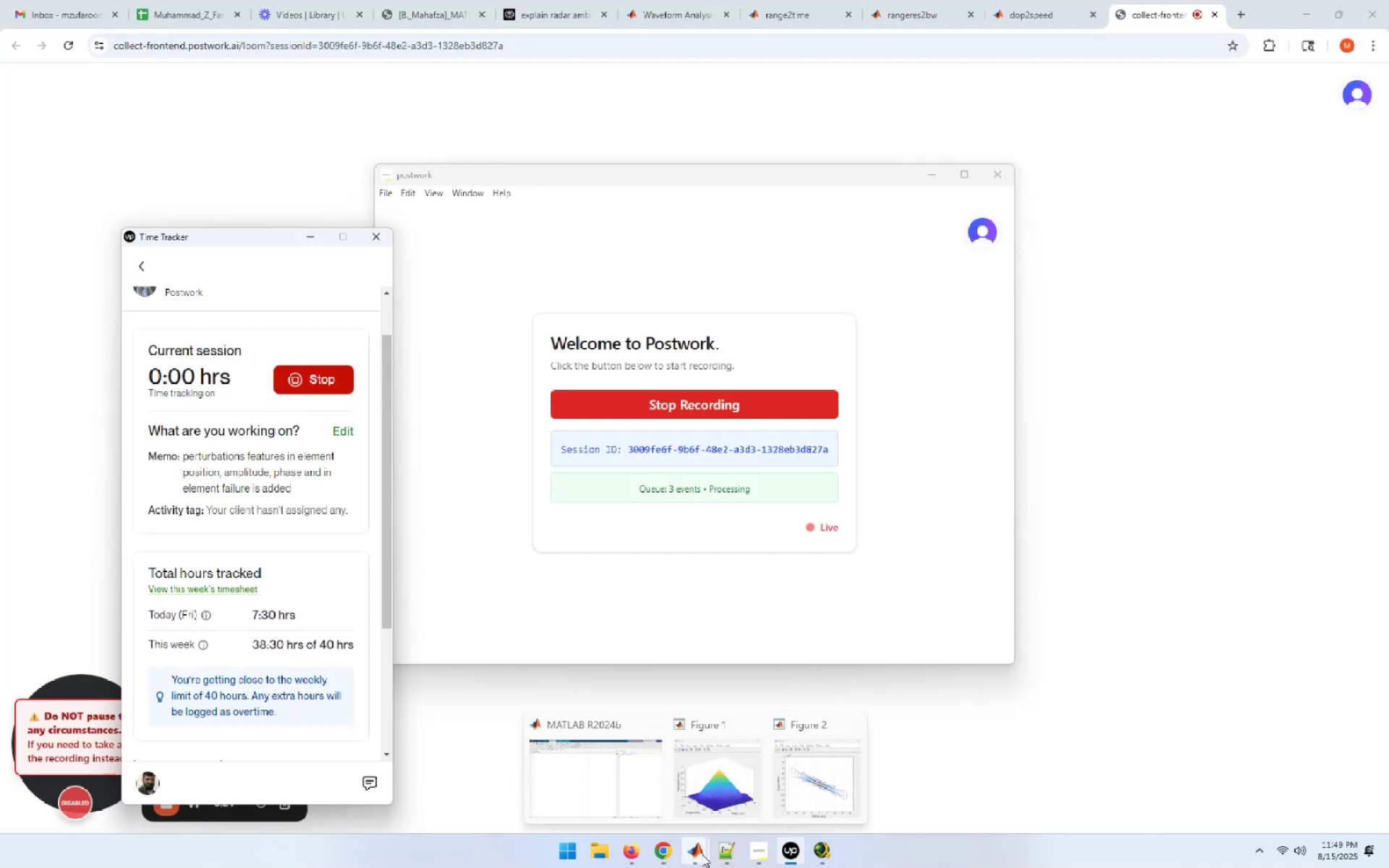 
mouse_move([649, 837])
 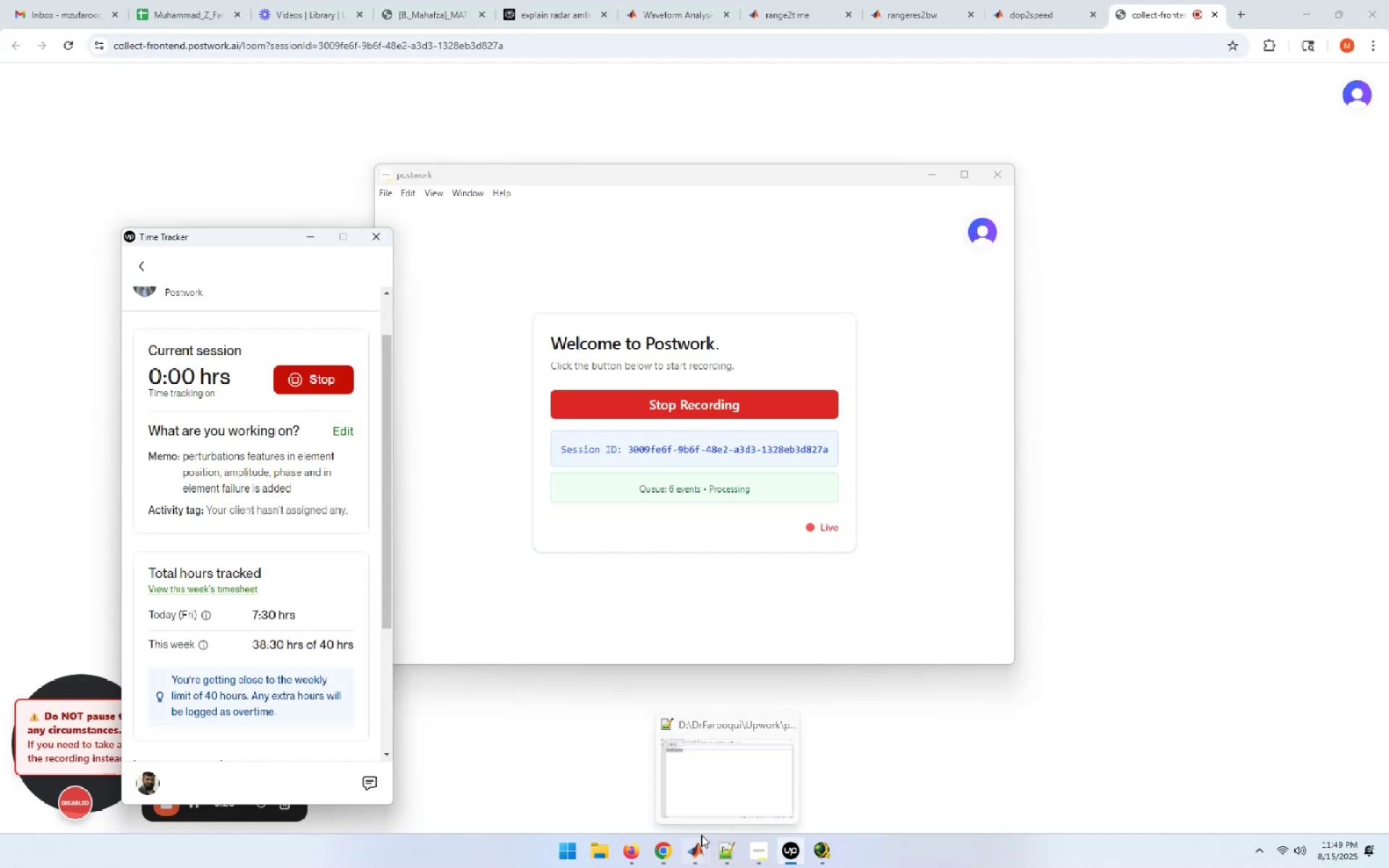 
wait(5.22)
 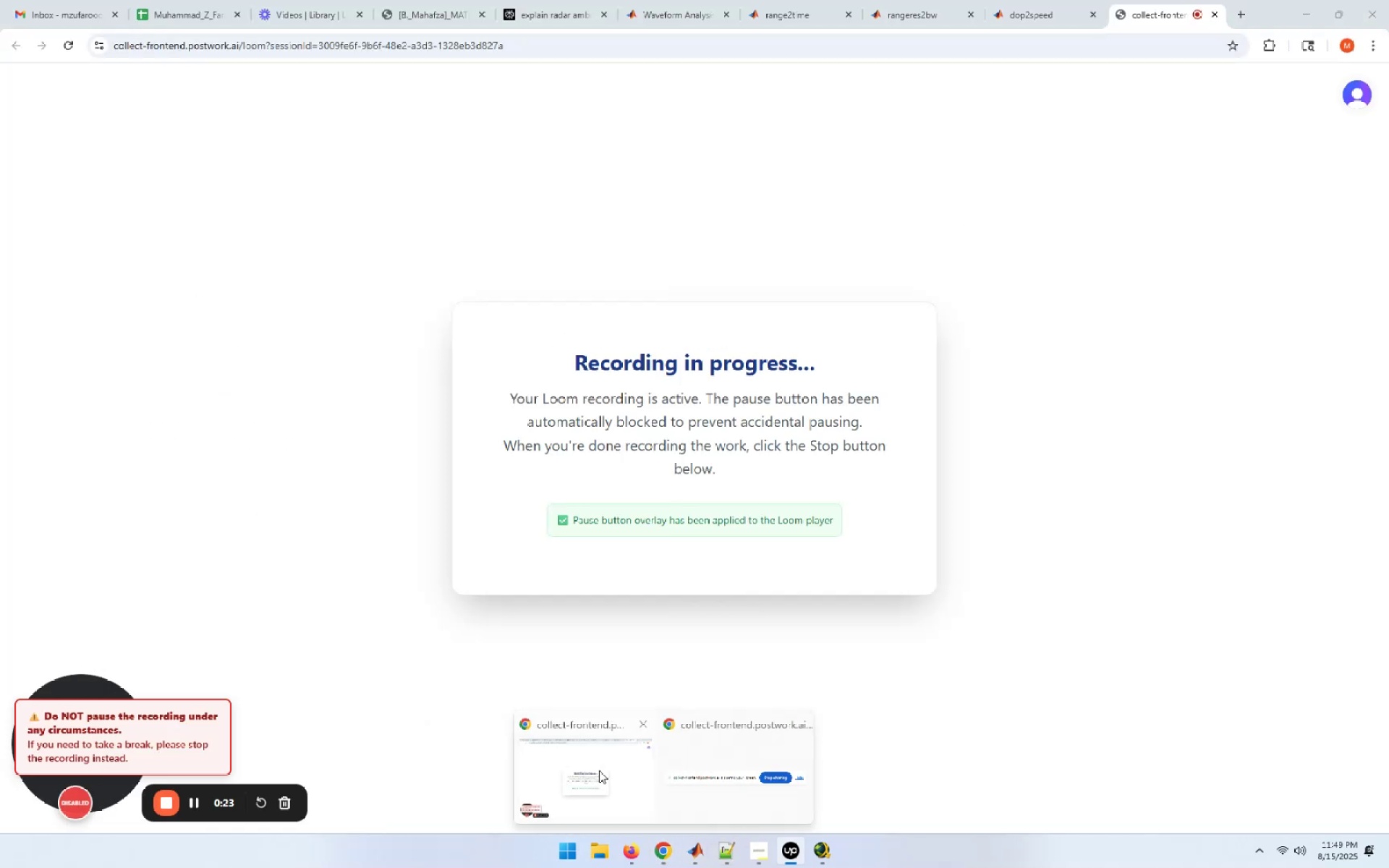 
left_click([696, 853])
 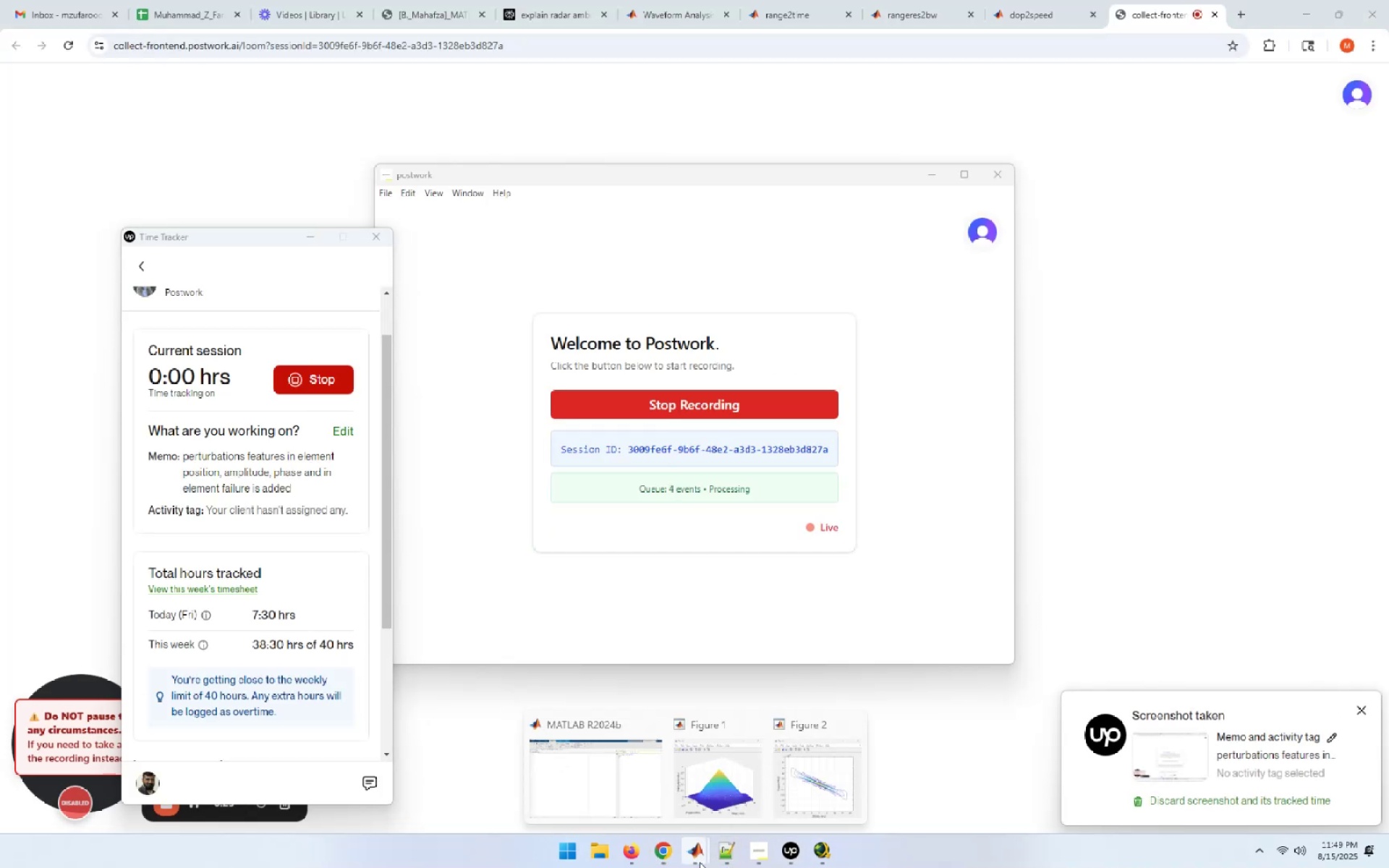 
left_click([699, 851])
 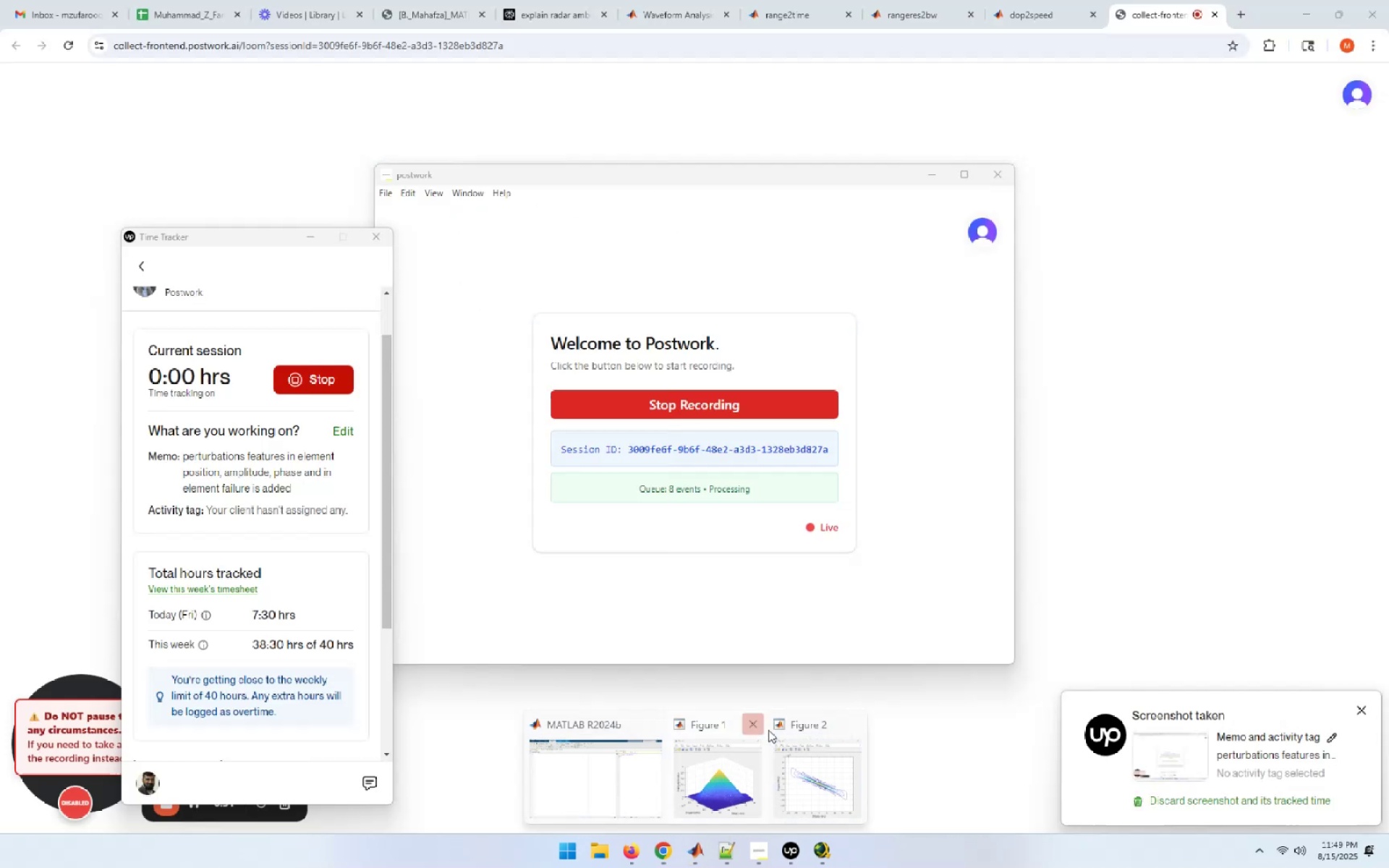 
left_click([759, 726])
 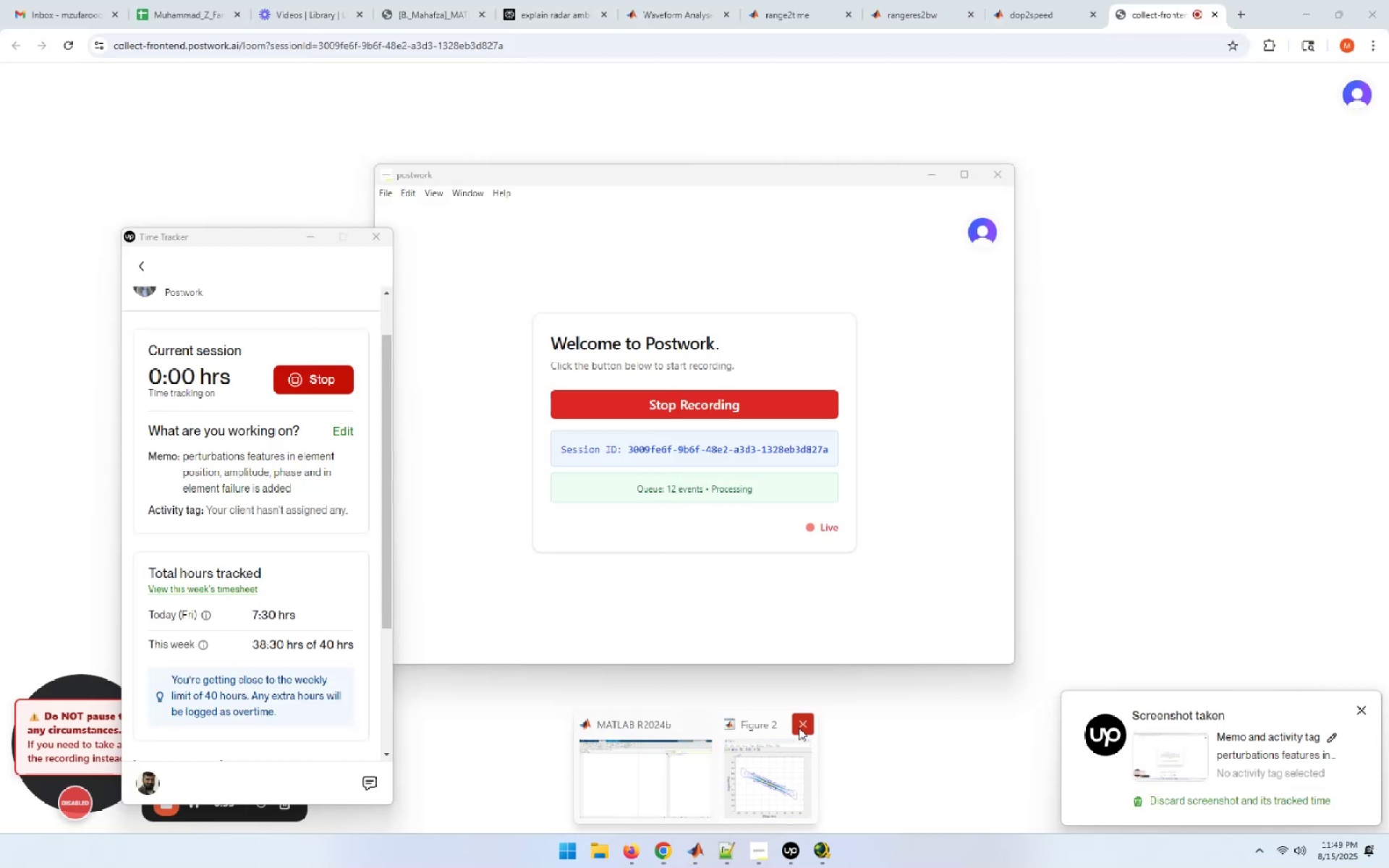 
left_click([802, 726])
 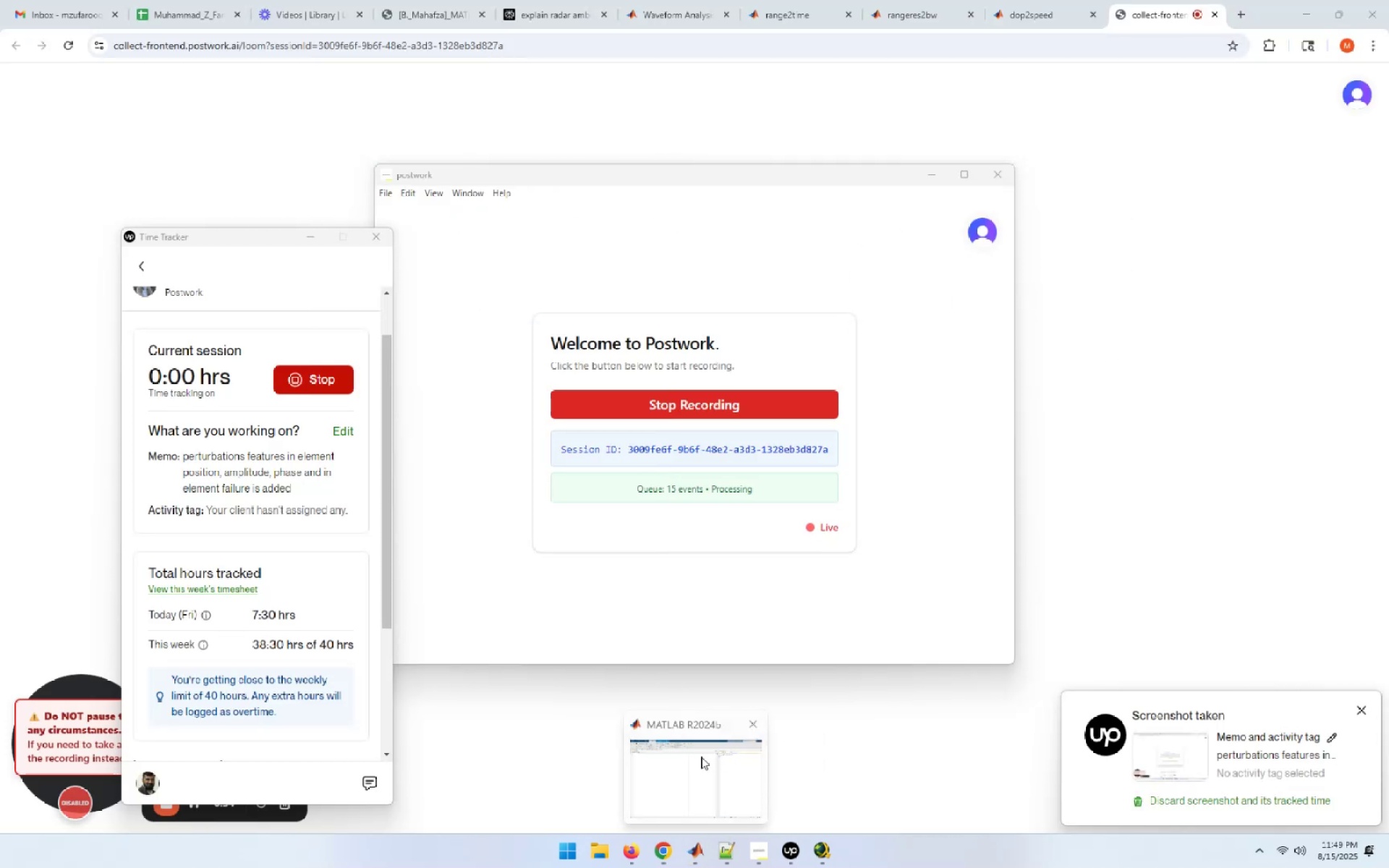 
left_click([681, 762])
 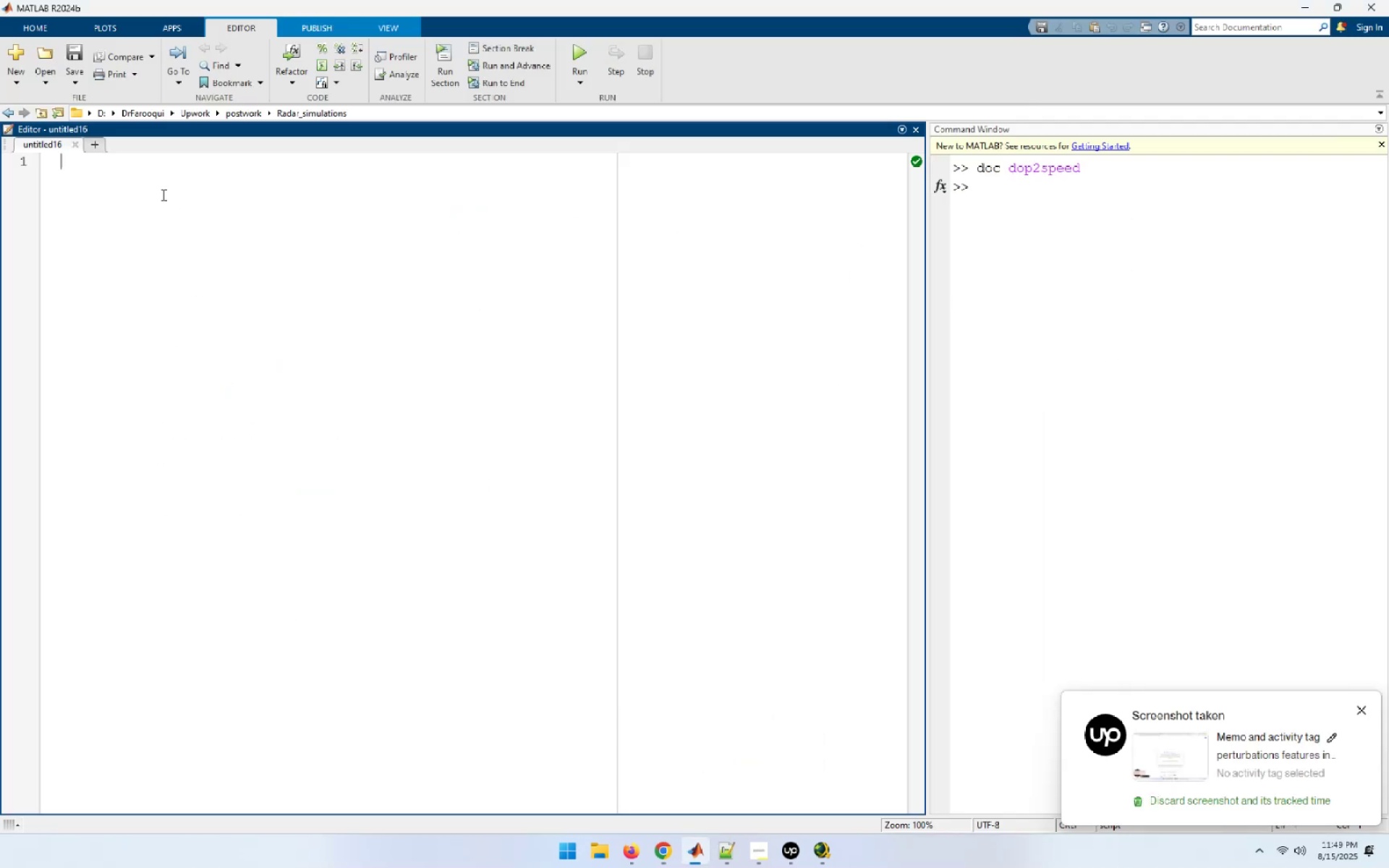 
left_click([162, 195])
 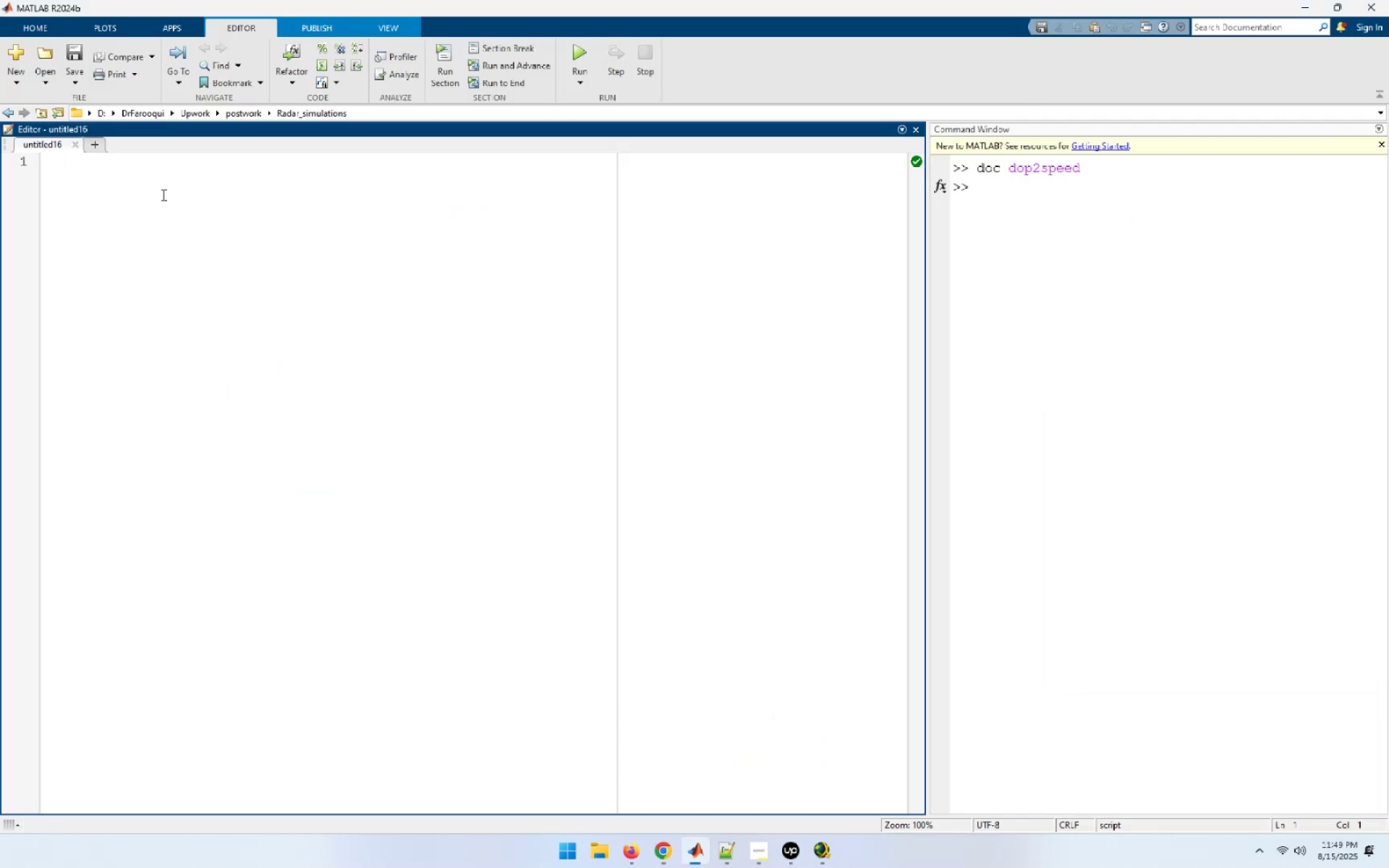 
key(Control+S)
 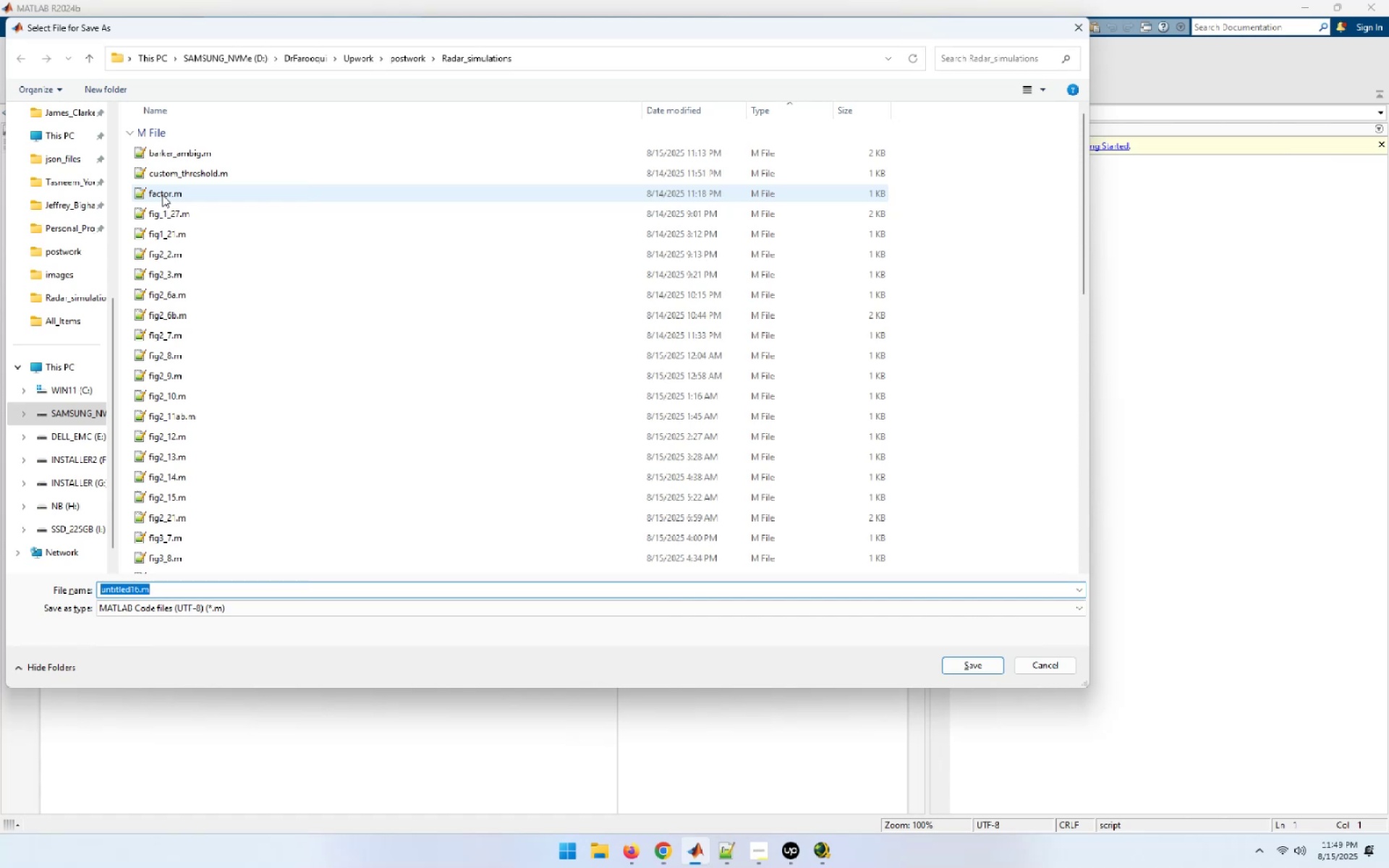 
wait(11.82)
 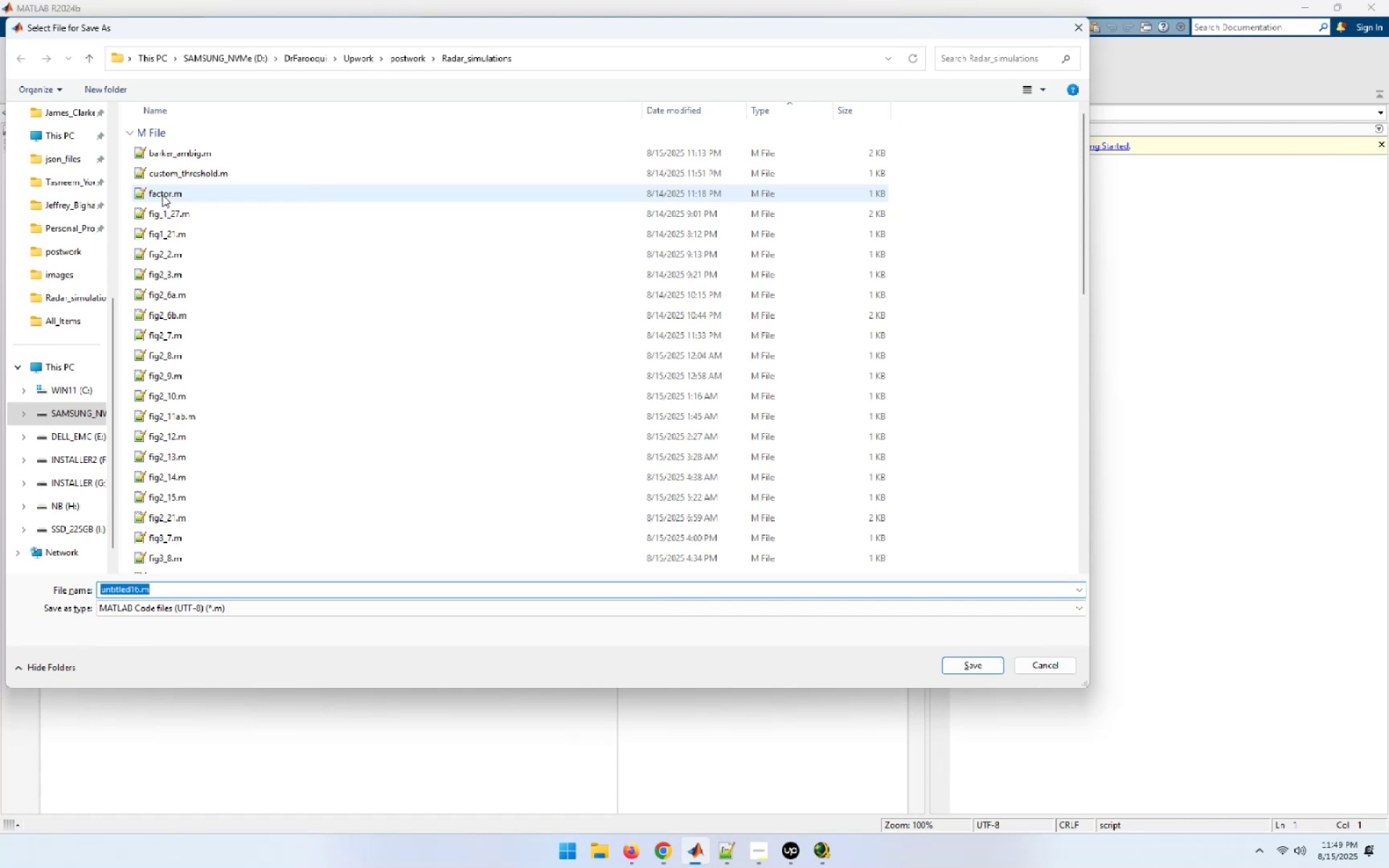 
key(Shift+ArrowLeft)
 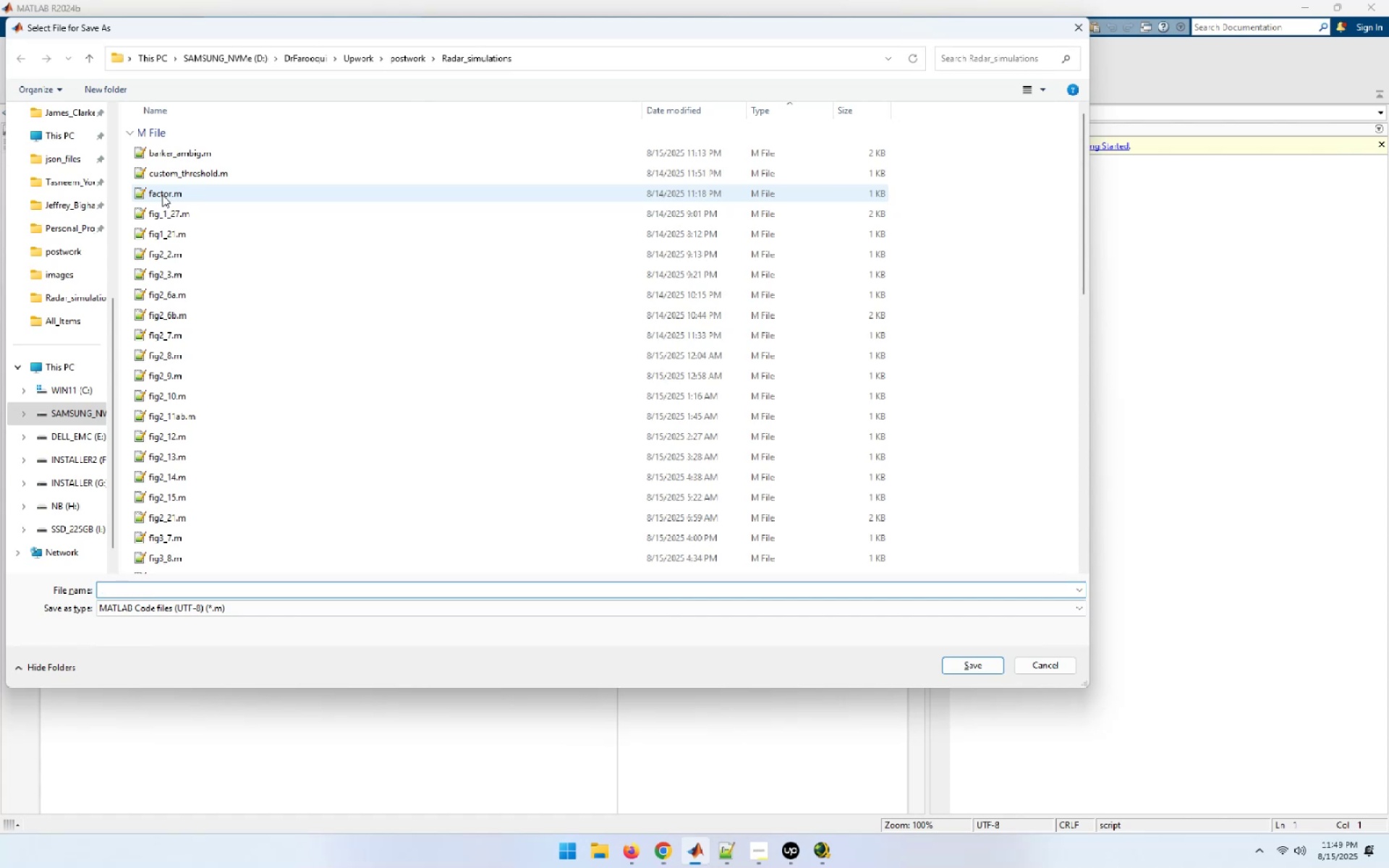 
key(Shift+ArrowLeft)
 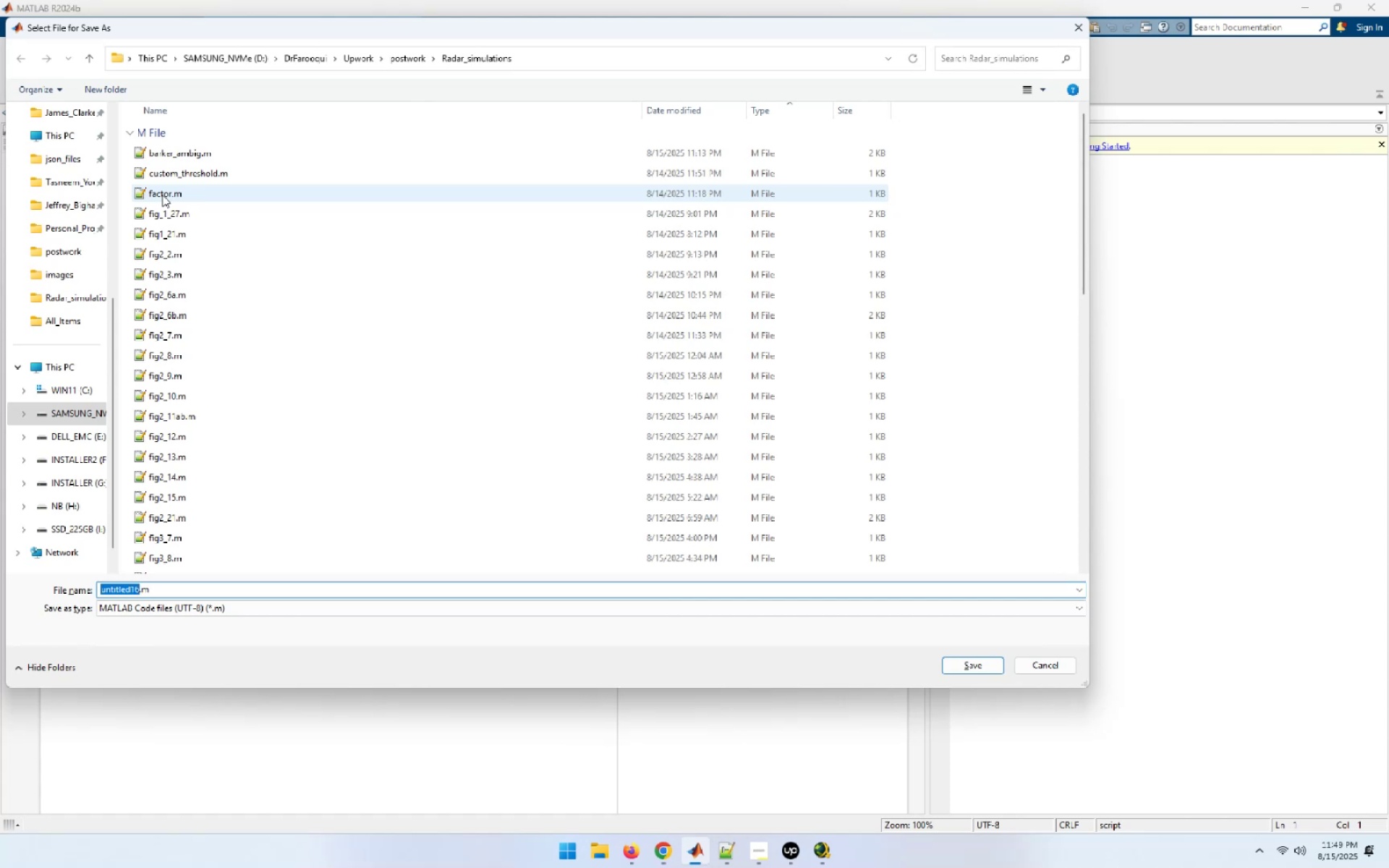 
type(fig5_3)
 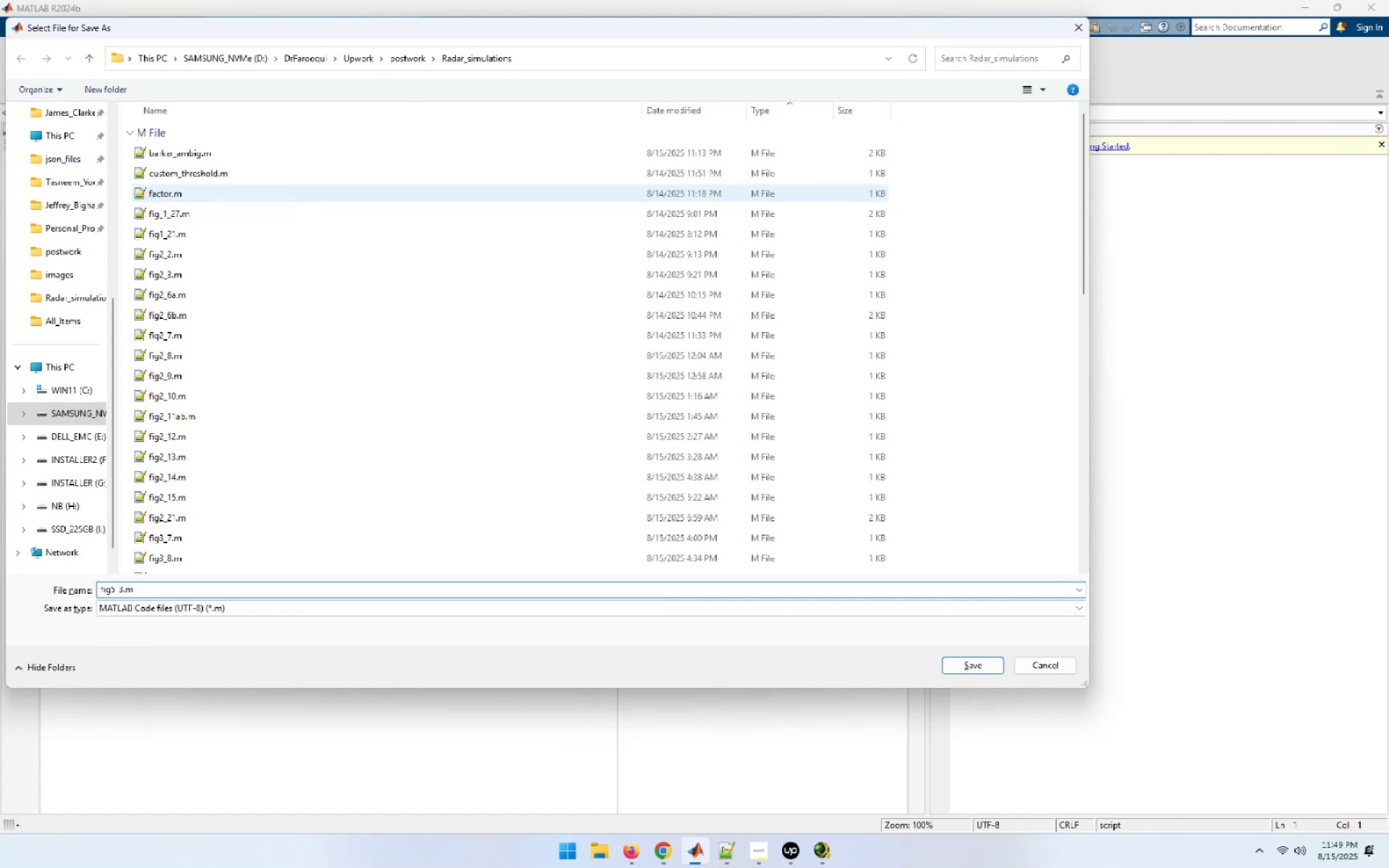 
key(Enter)
 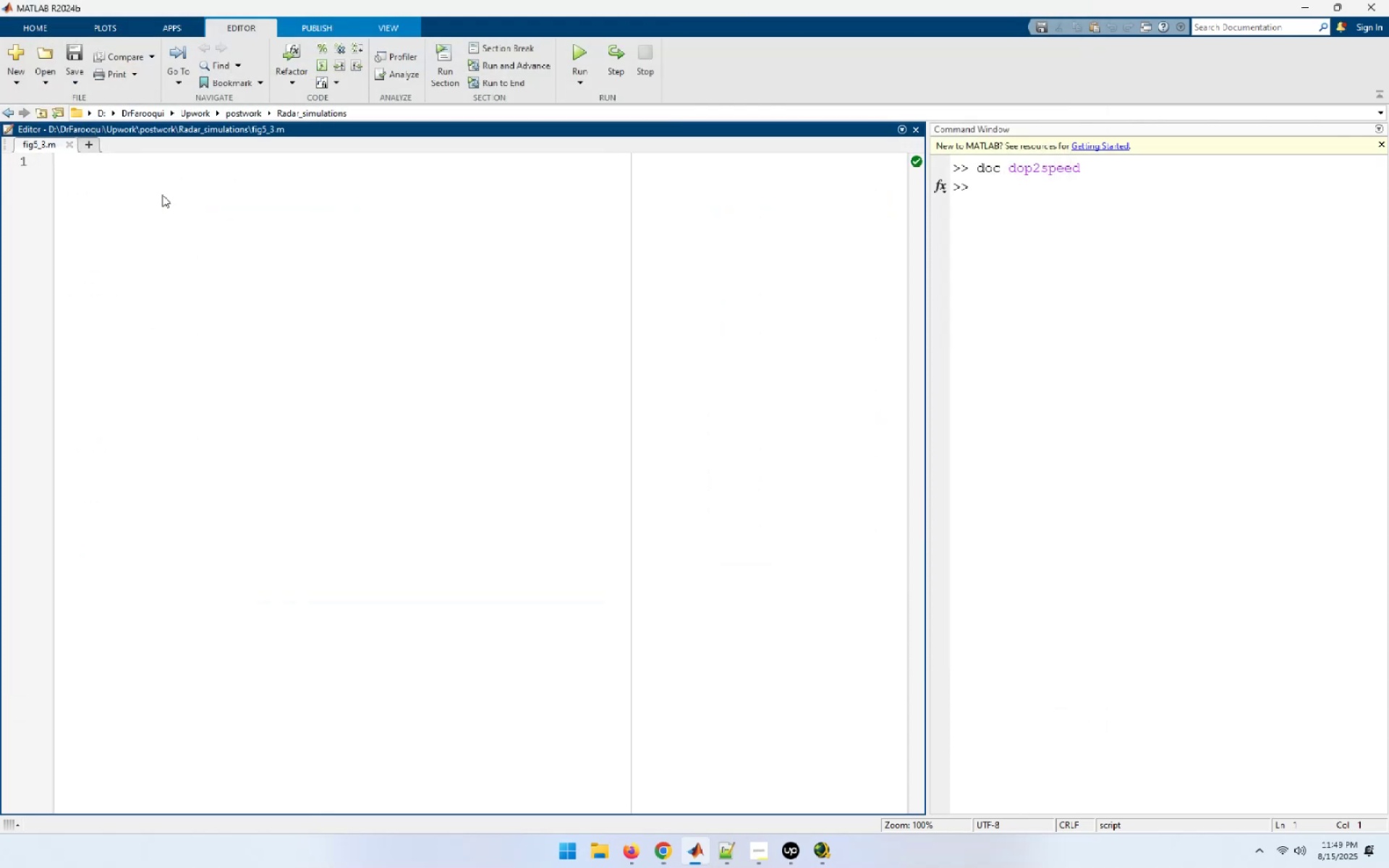 
type(clear all;)
 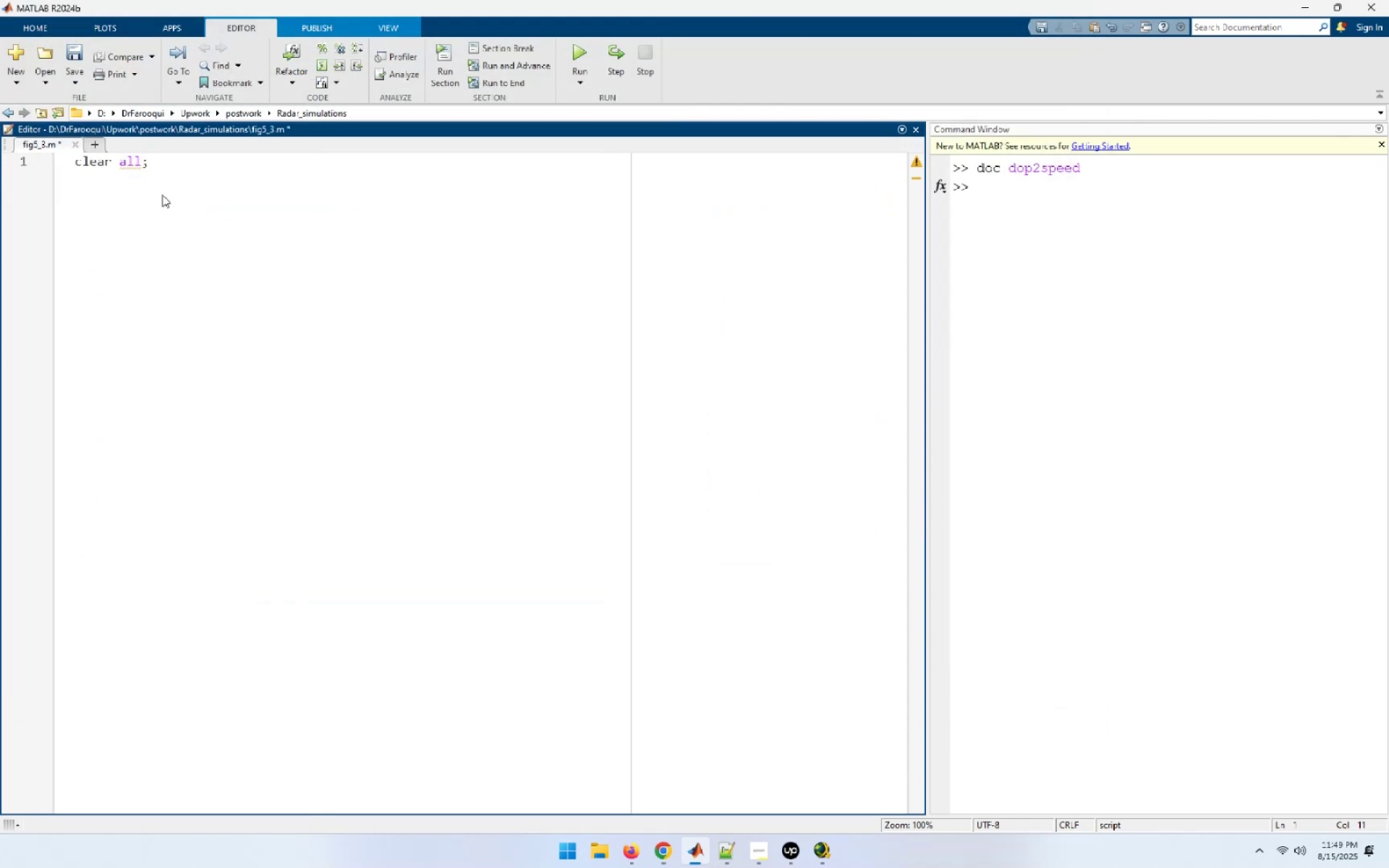 
key(Enter)
 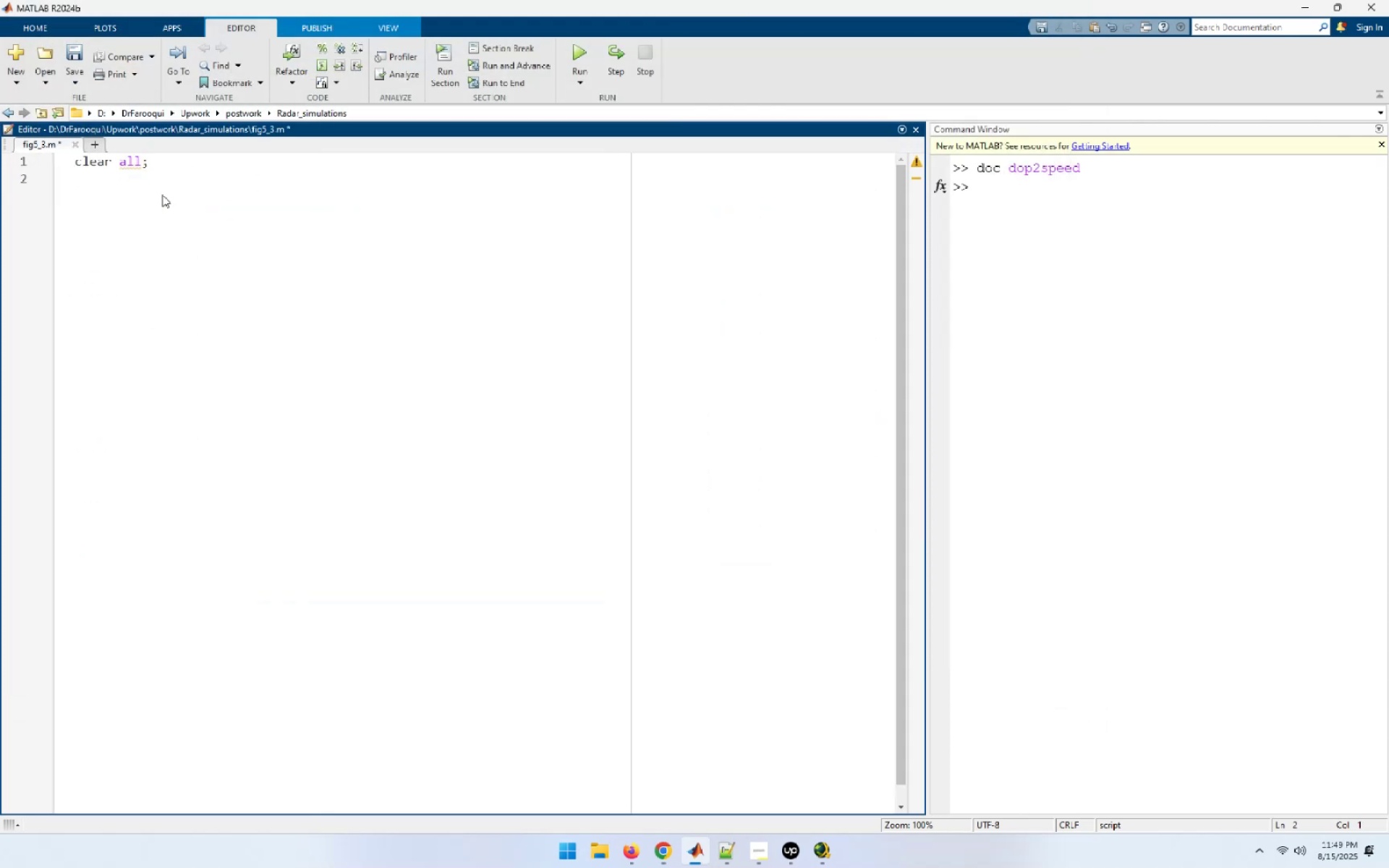 
type(close all;)
 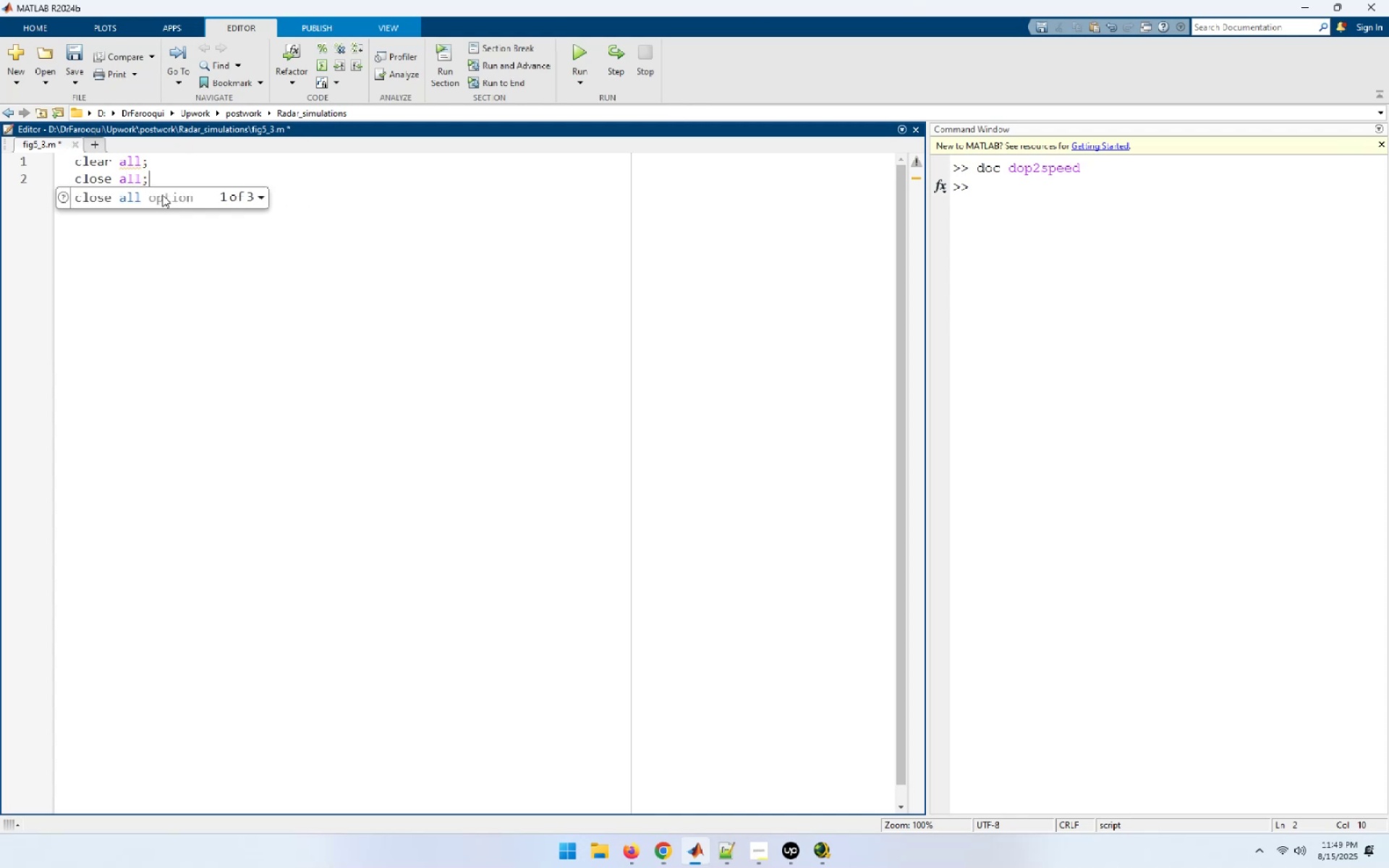 
key(Enter)
 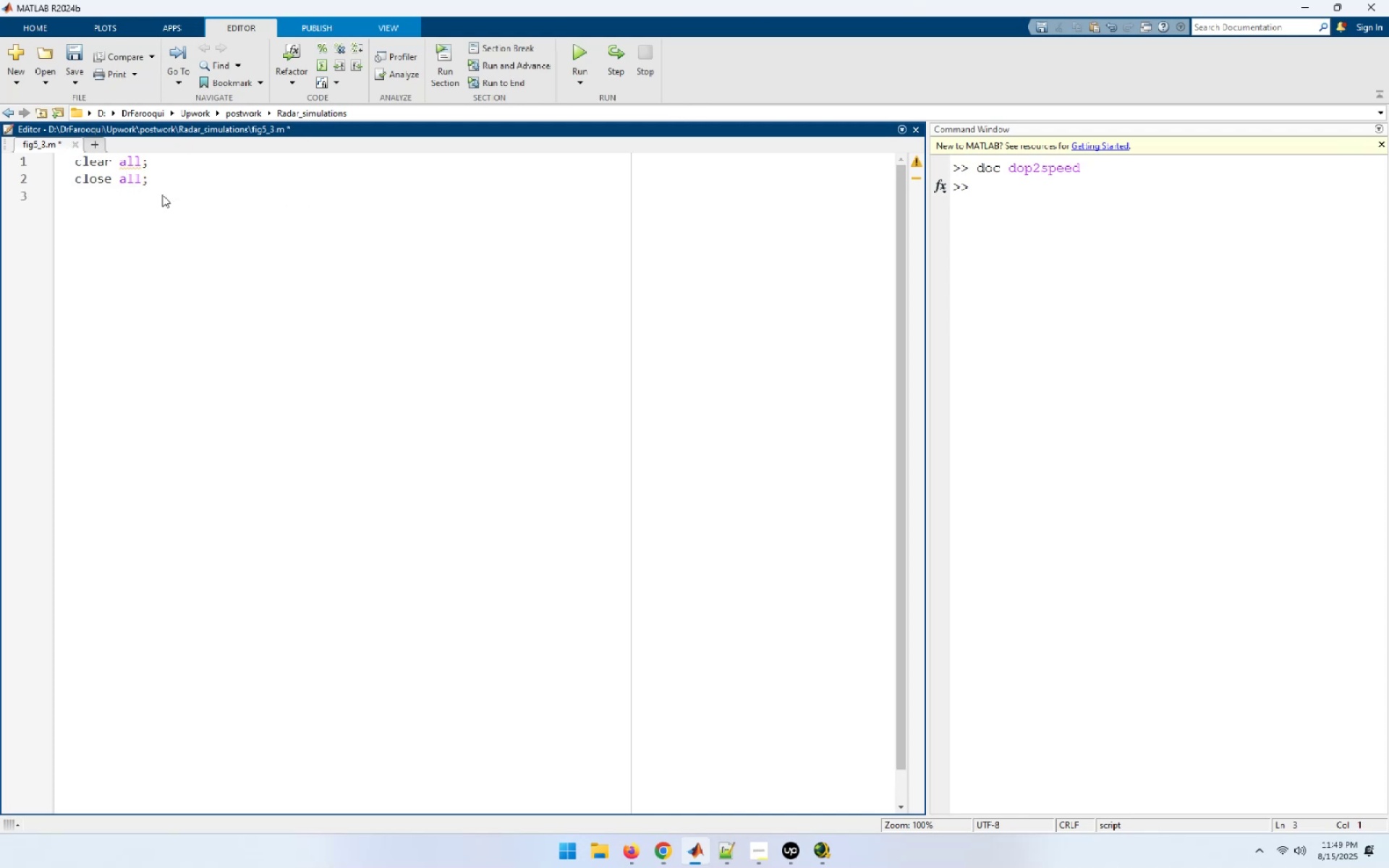 
wait(6.5)
 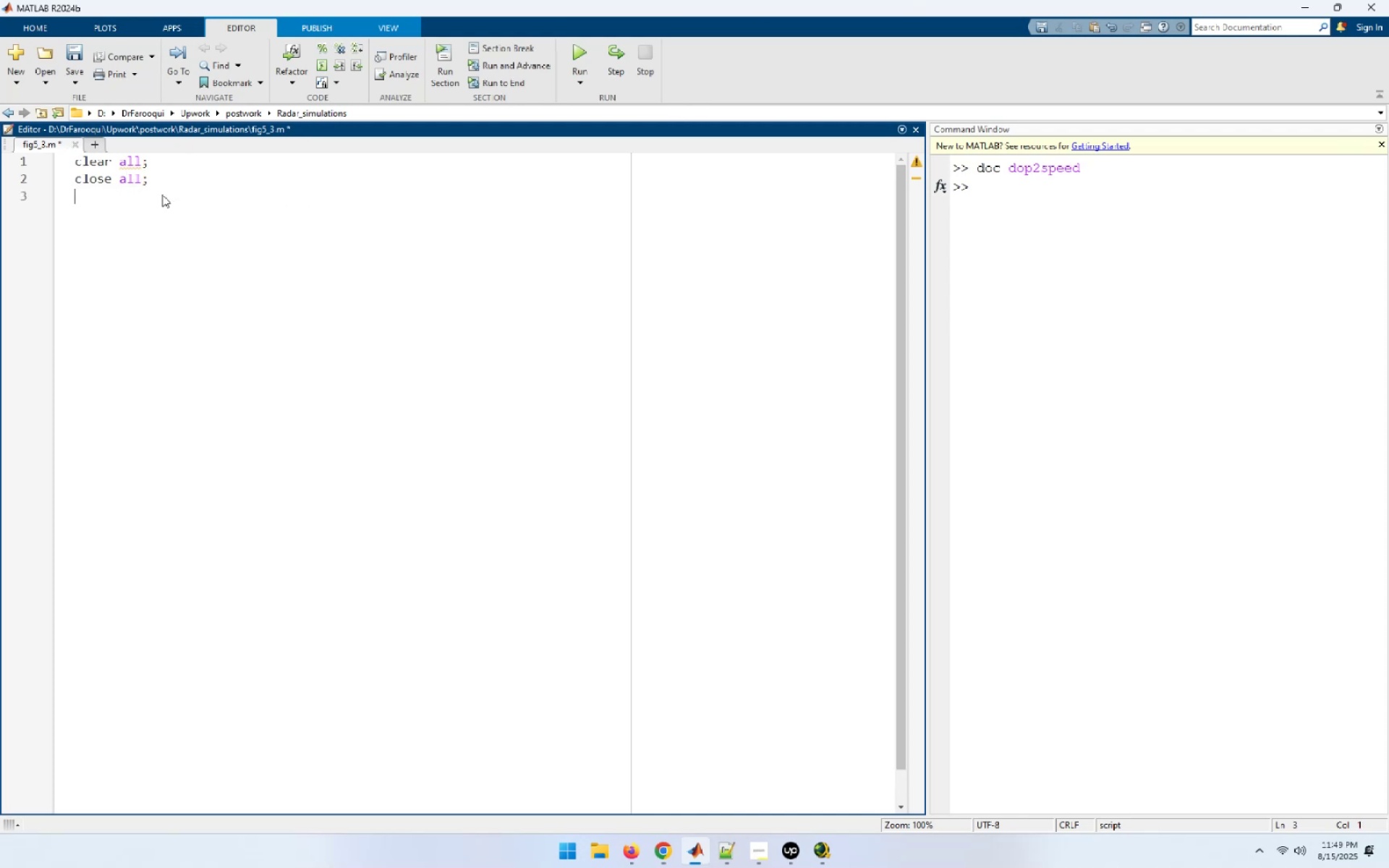 
key(Enter)
 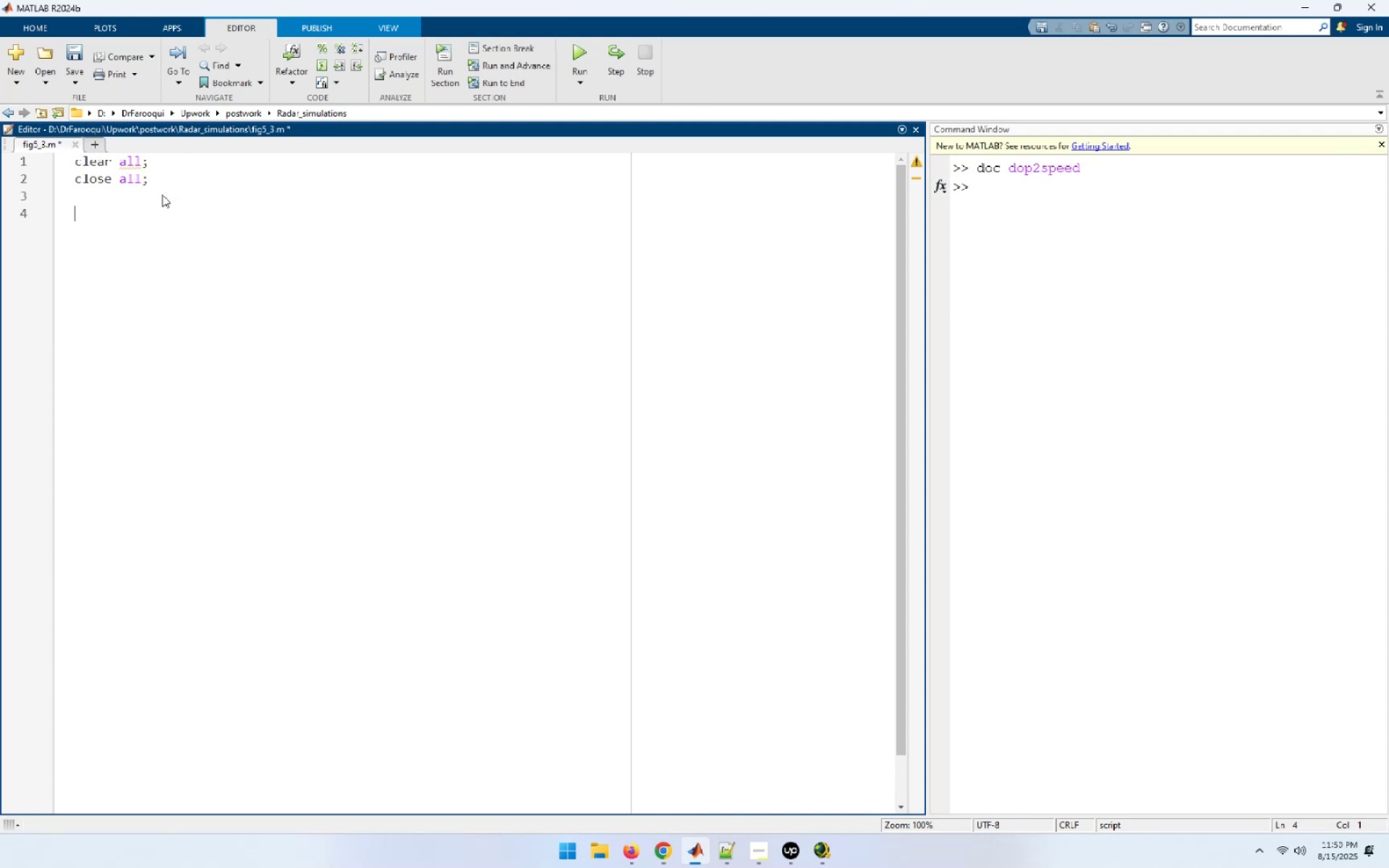 
type(nscat = 2)
key(NumpadEnter)
key(Backspace)
type(;)
 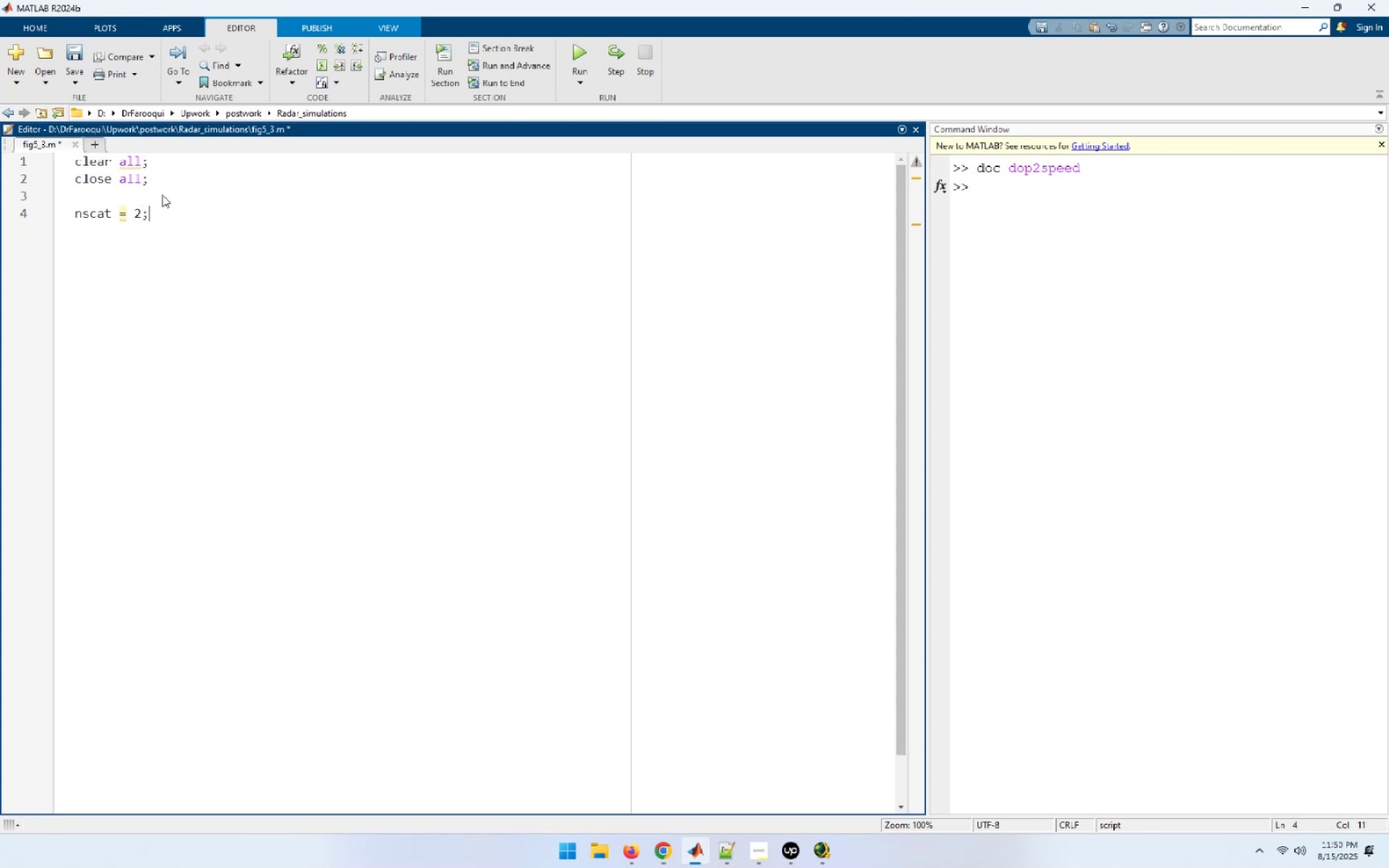 
key(Enter)
 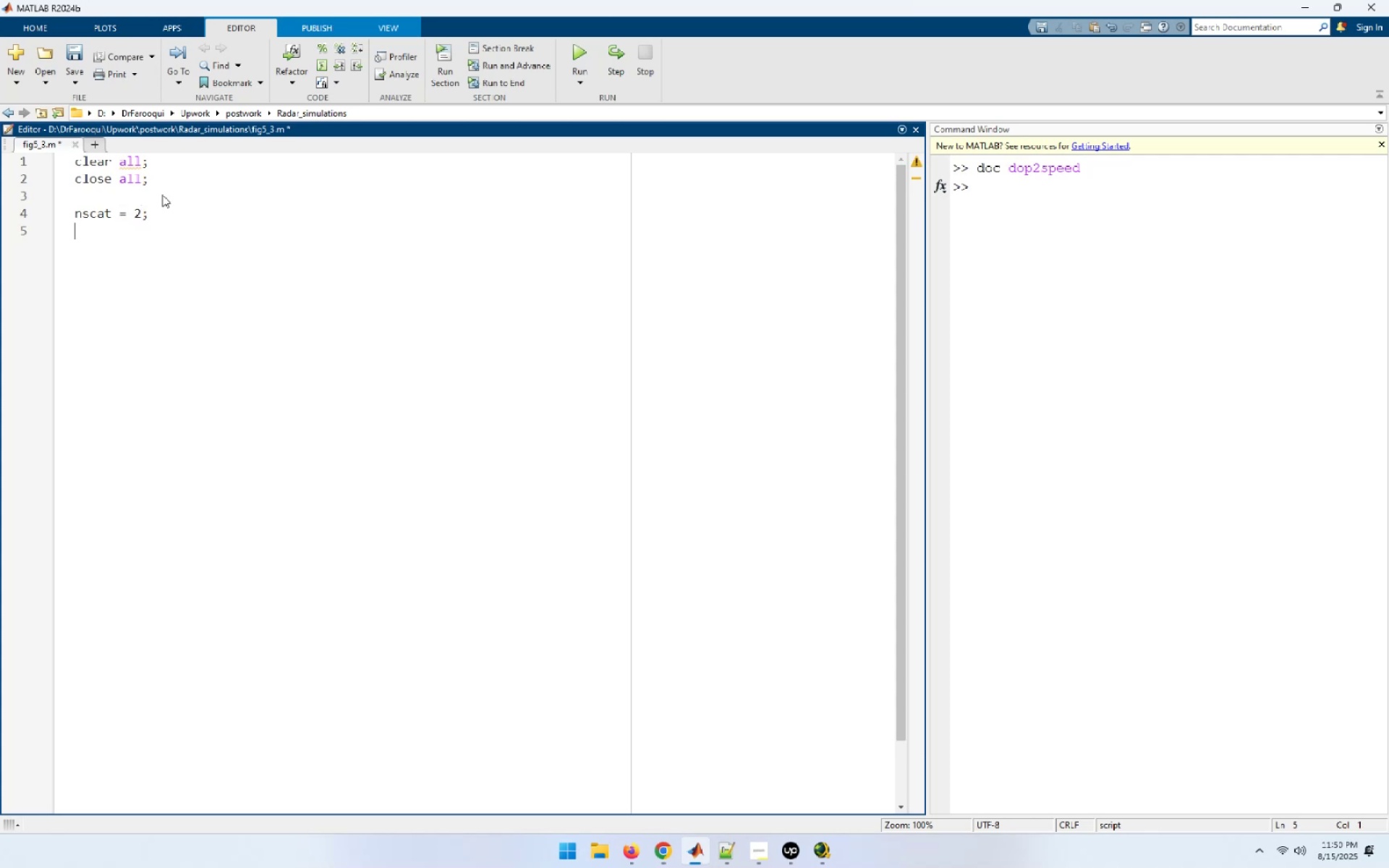 
type(taup = 10)
 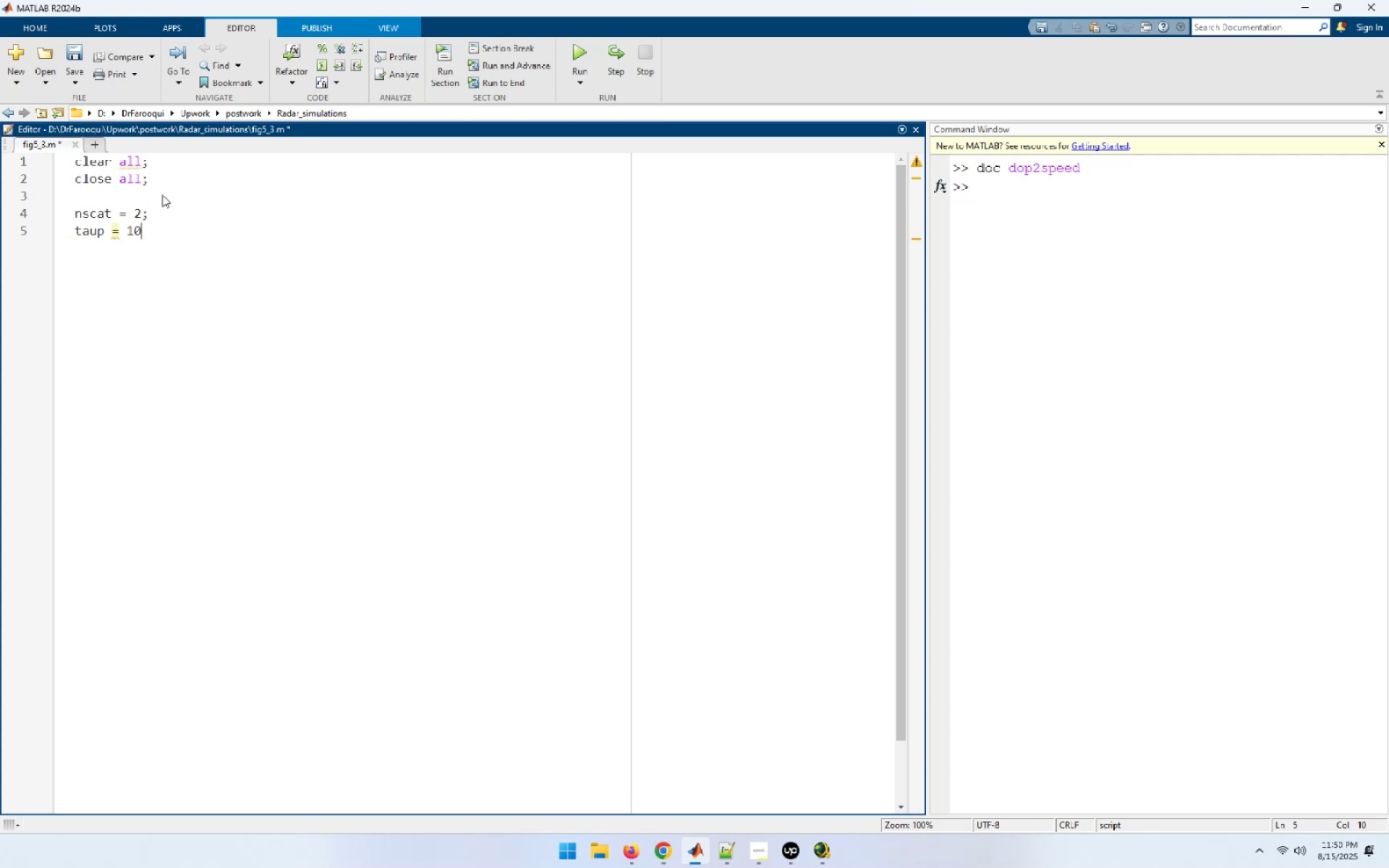 
wait(9.23)
 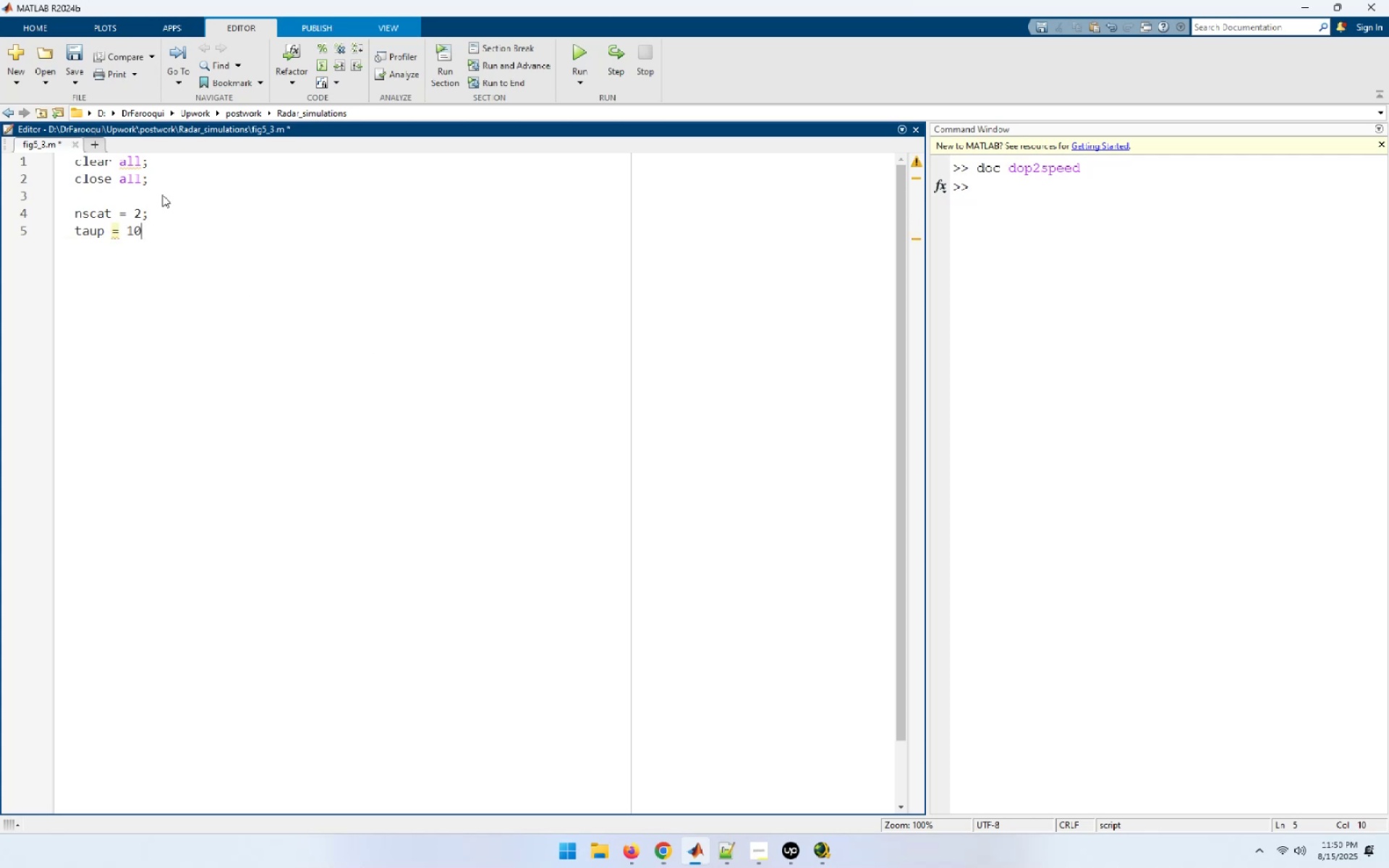 
key(E)
 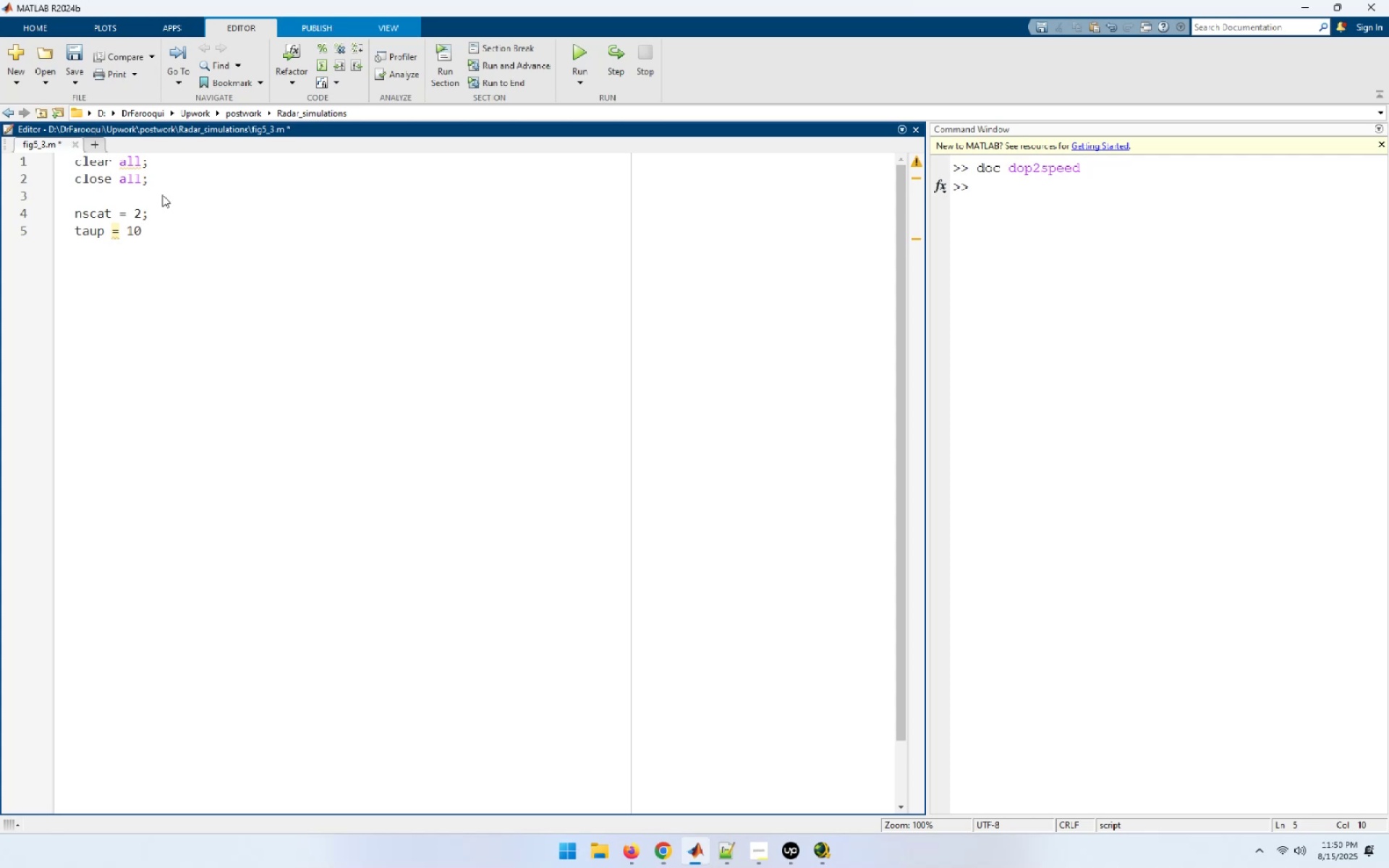 
key(Minus)
 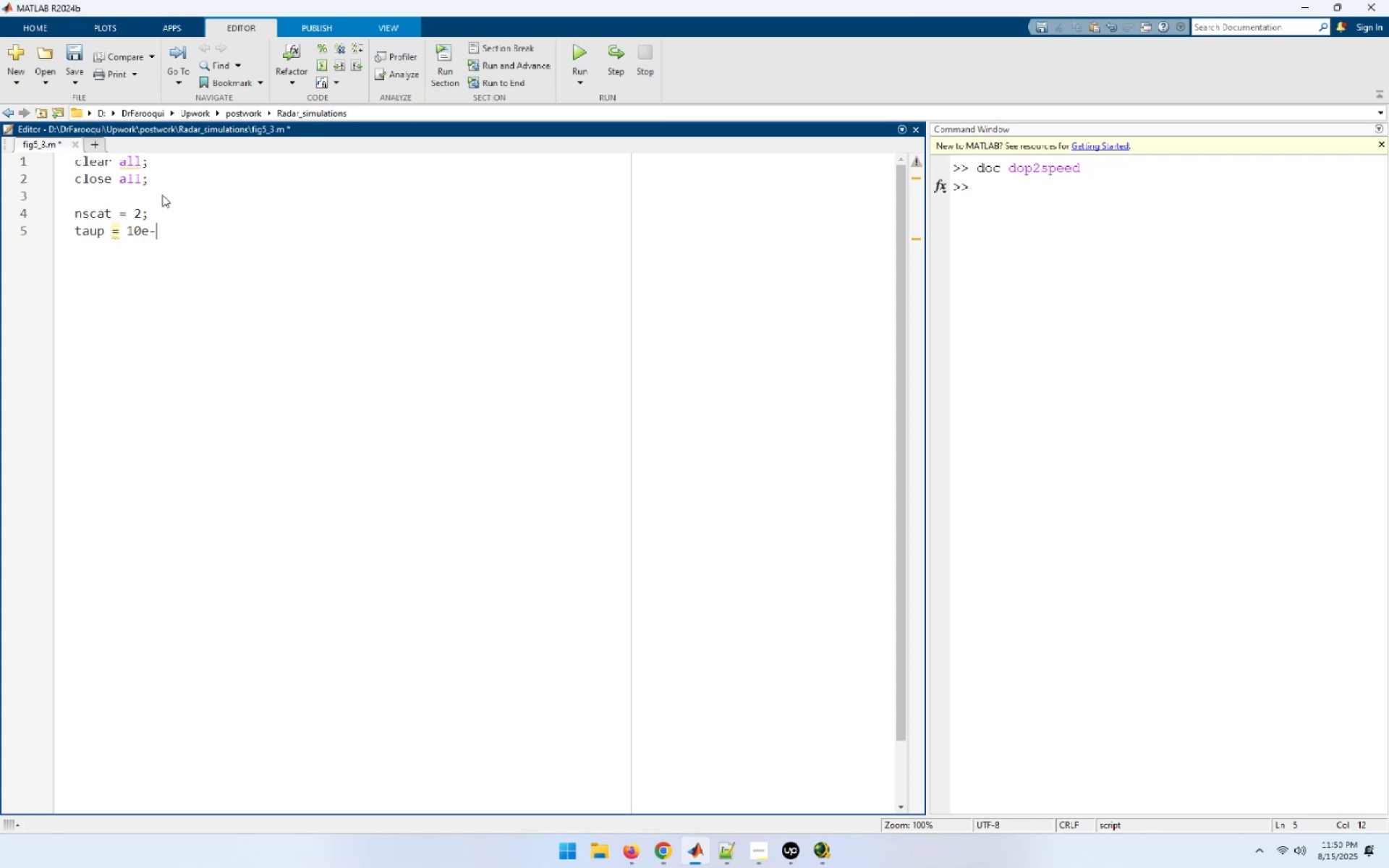 
key(6)
 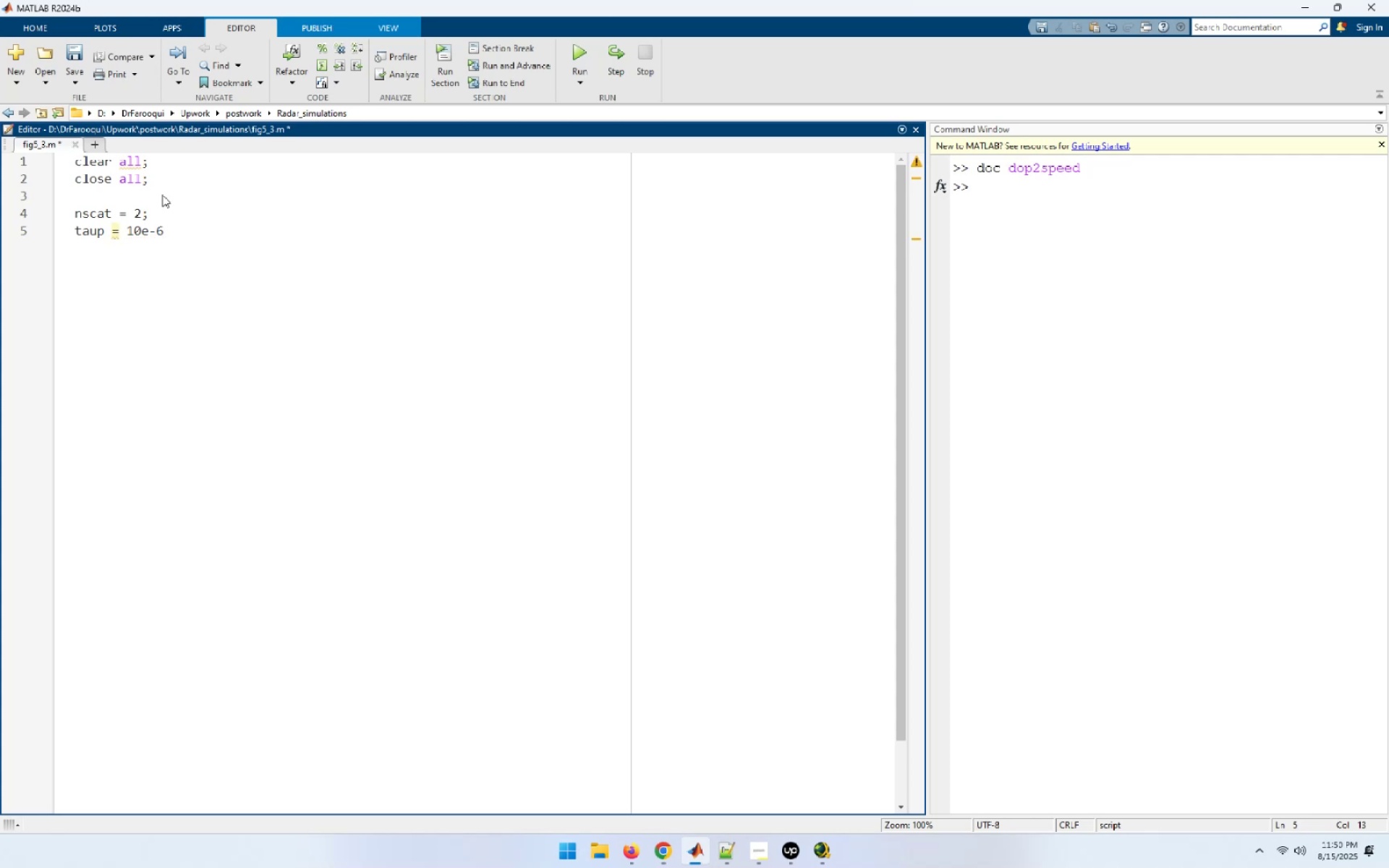 
key(Semicolon)
 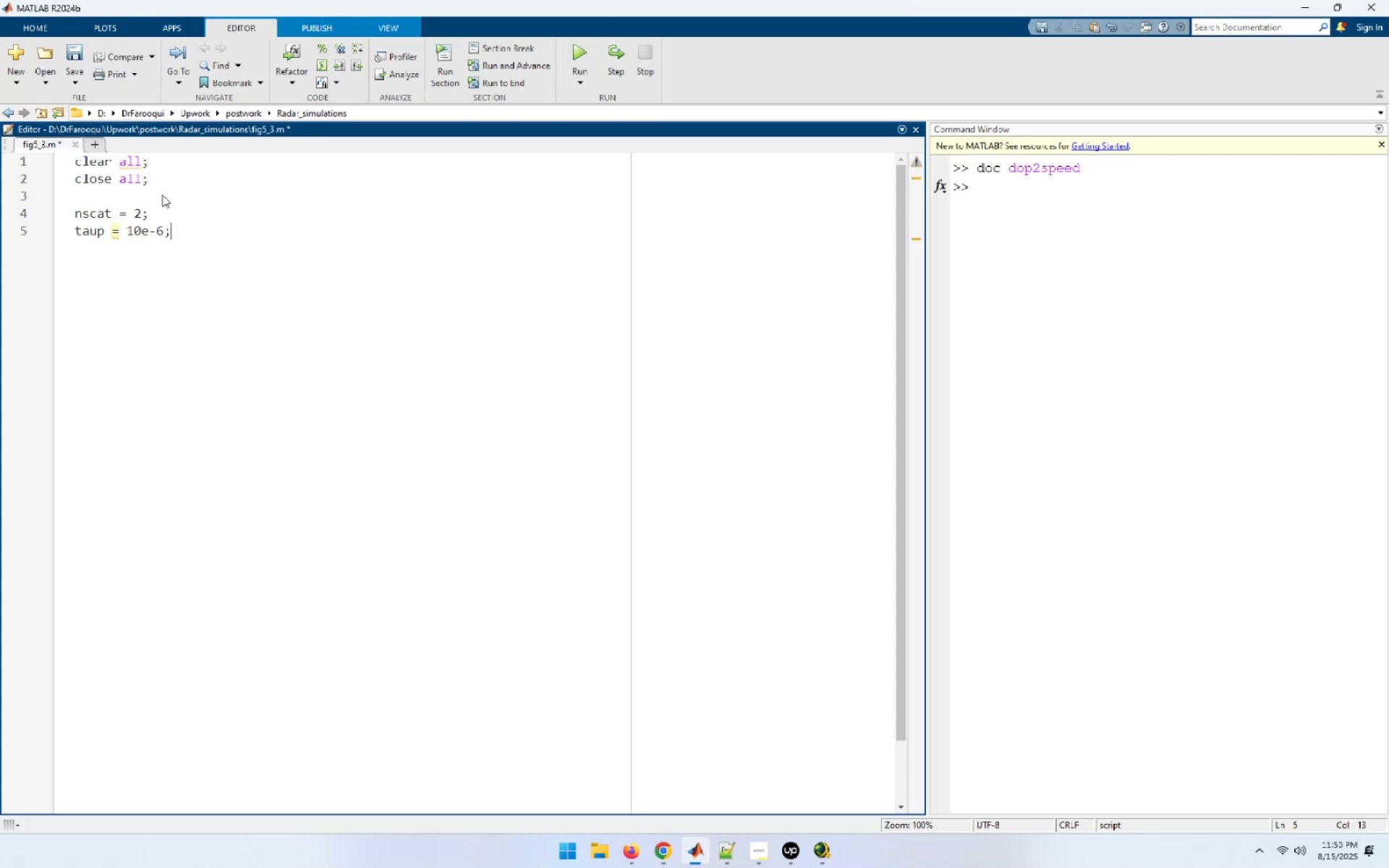 
key(Enter)
 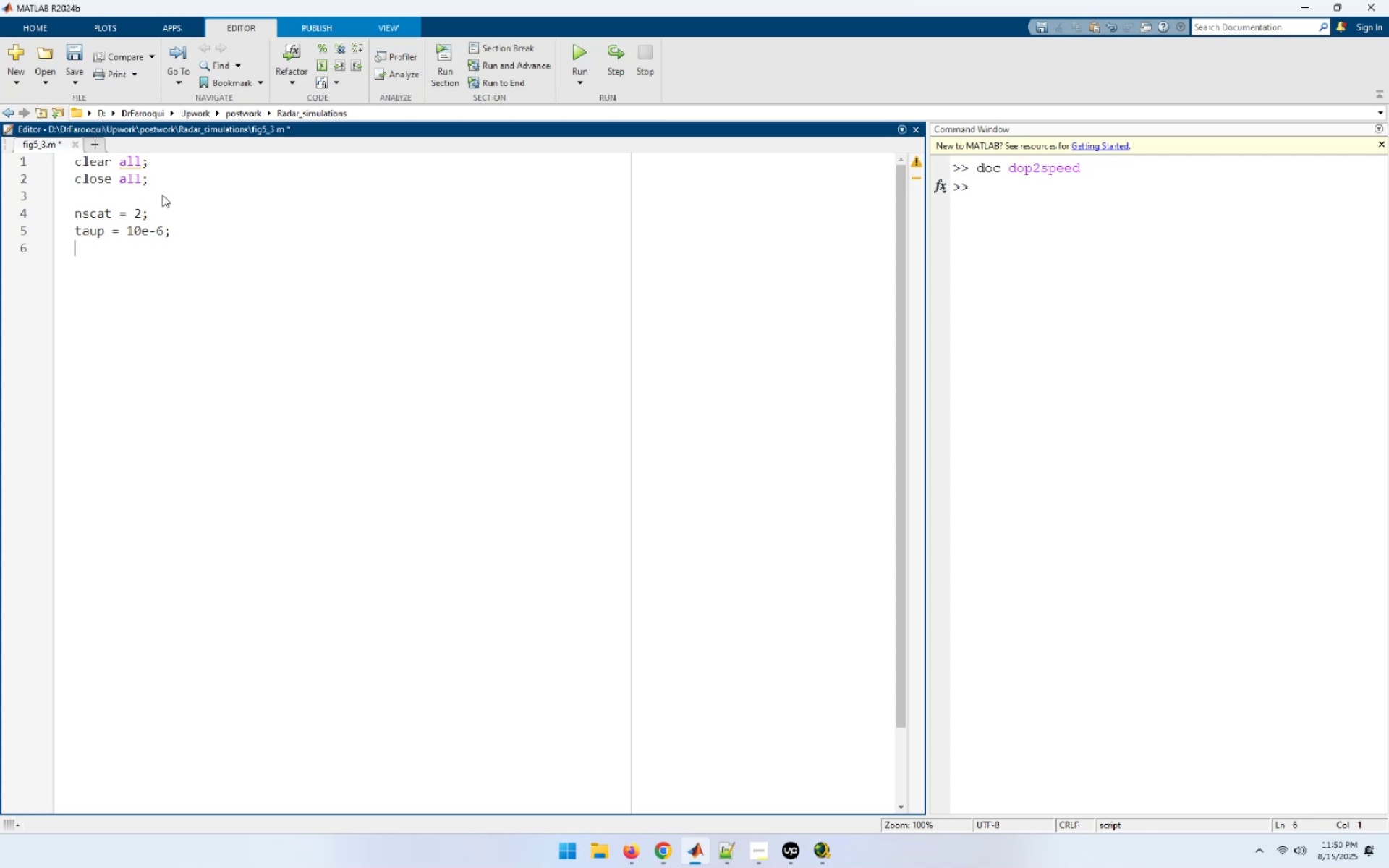 
type(b = 50.0e6;)
 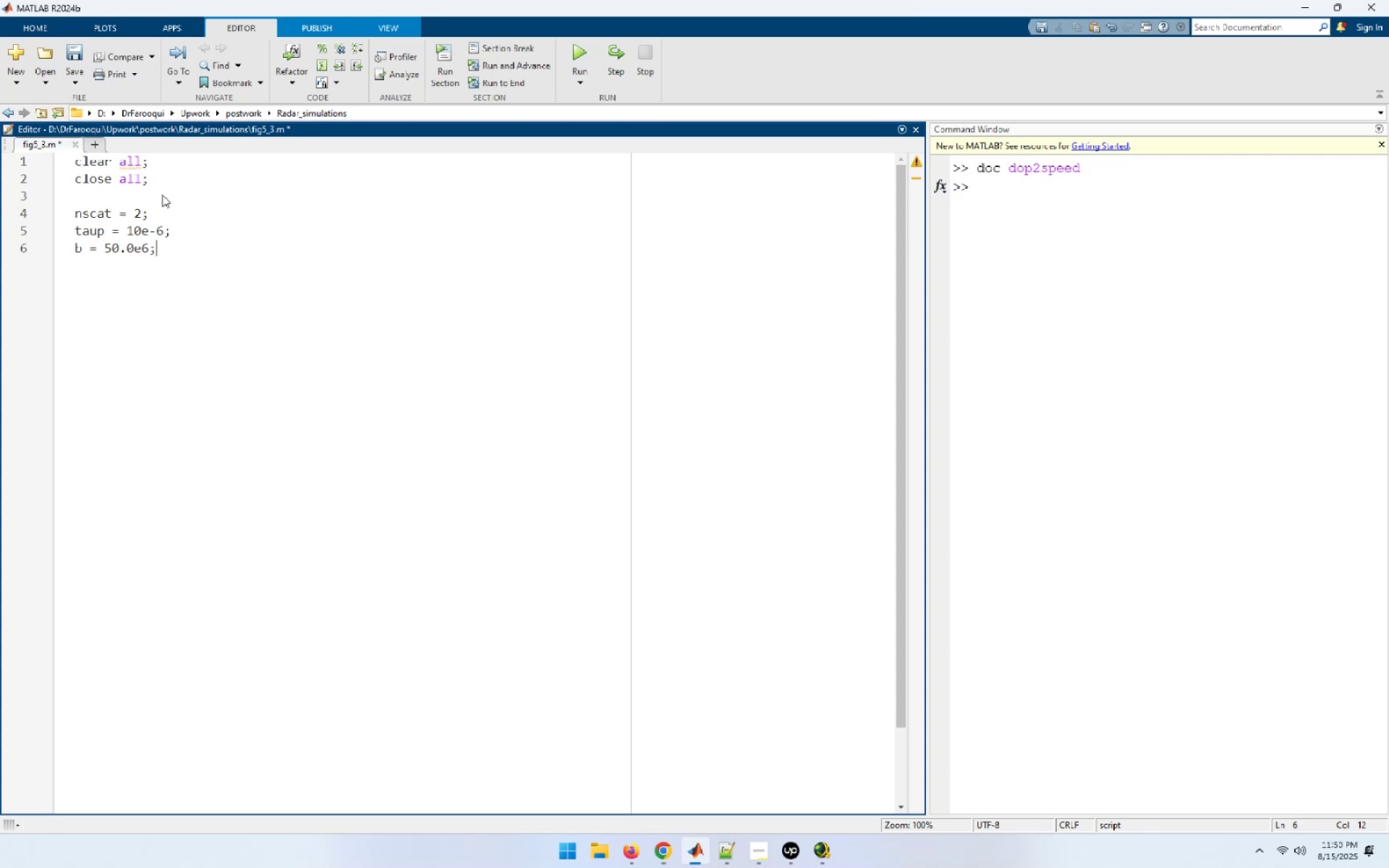 
key(ArrowUp)
 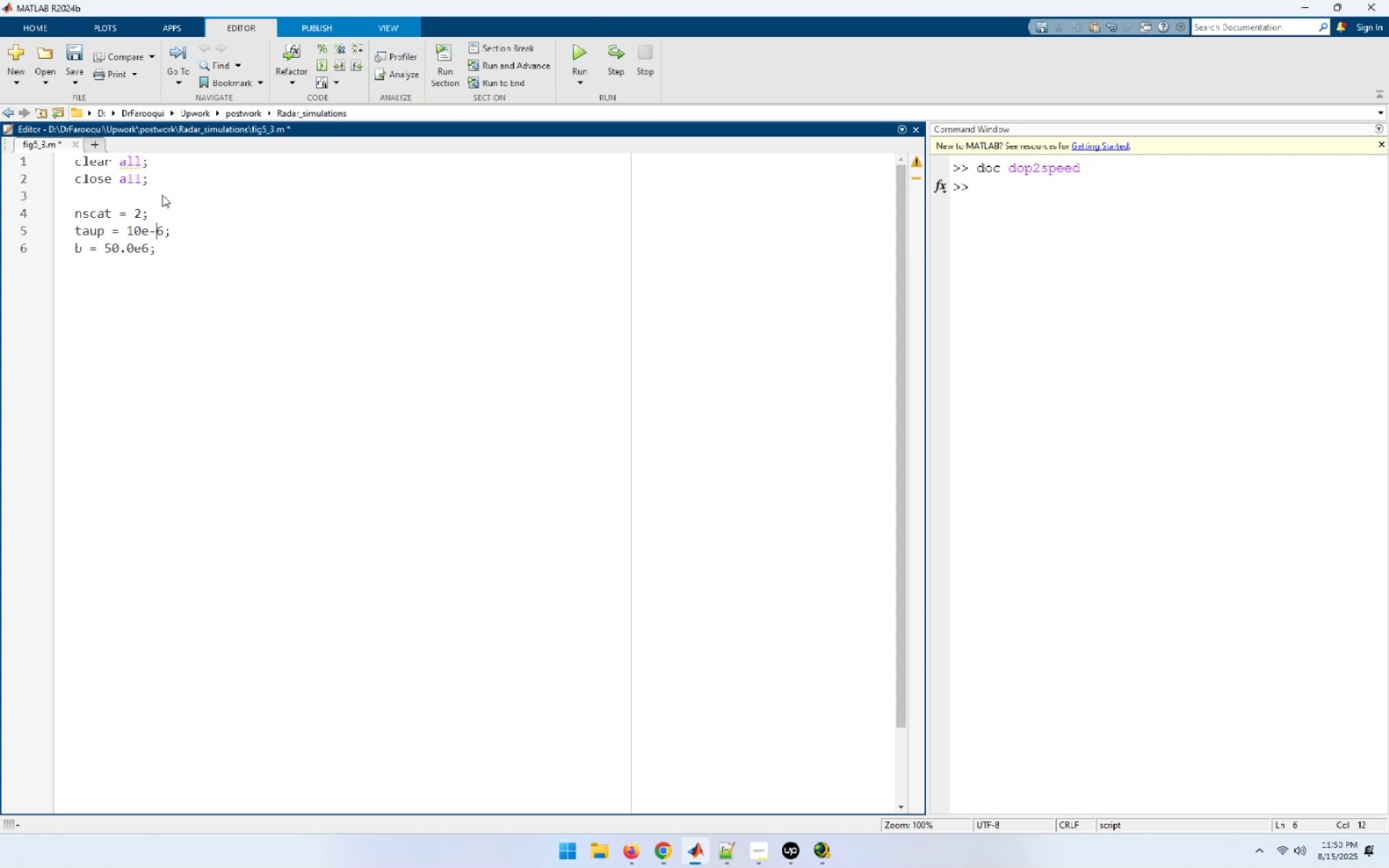 
key(ArrowUp)
 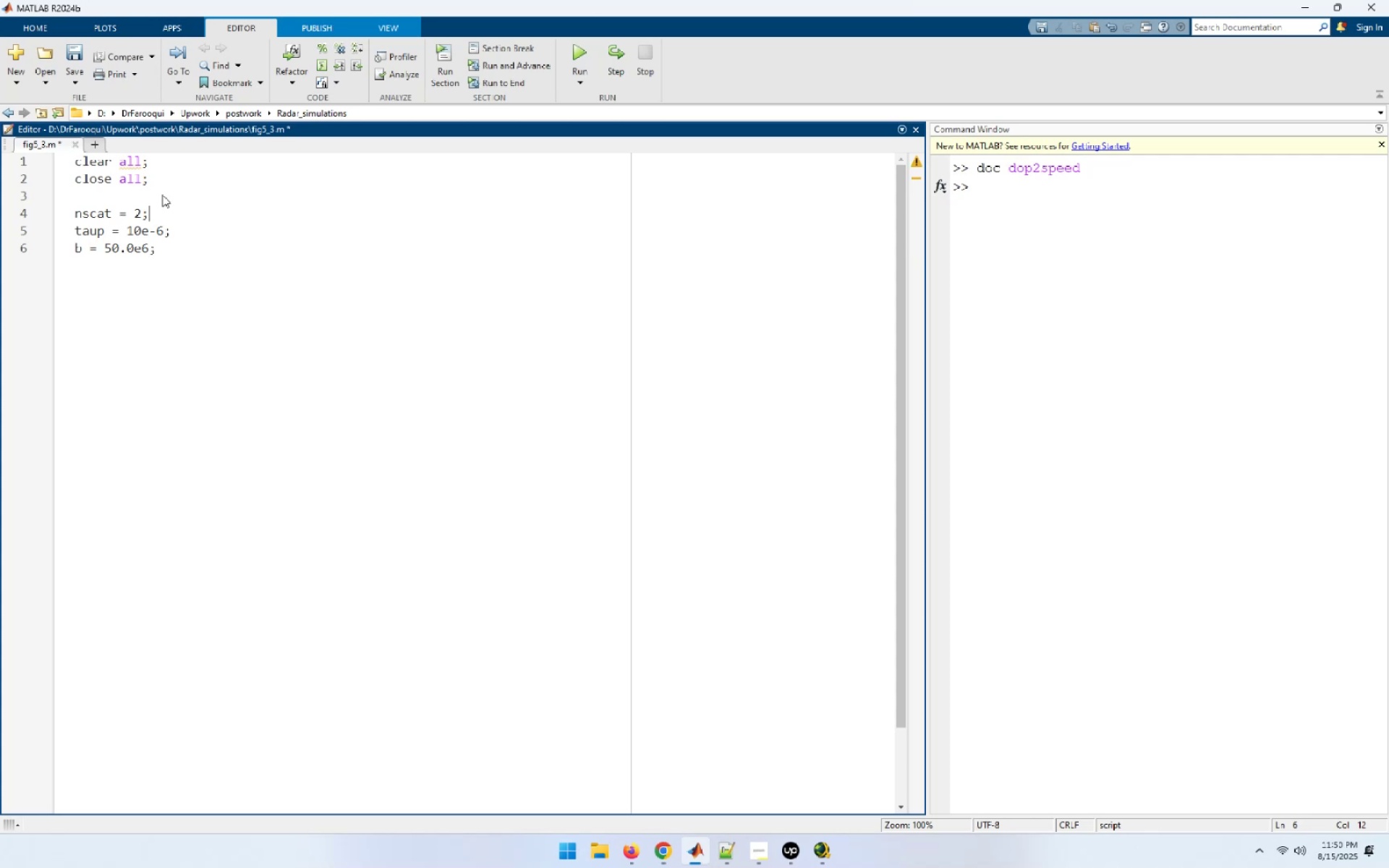 
key(ArrowUp)
 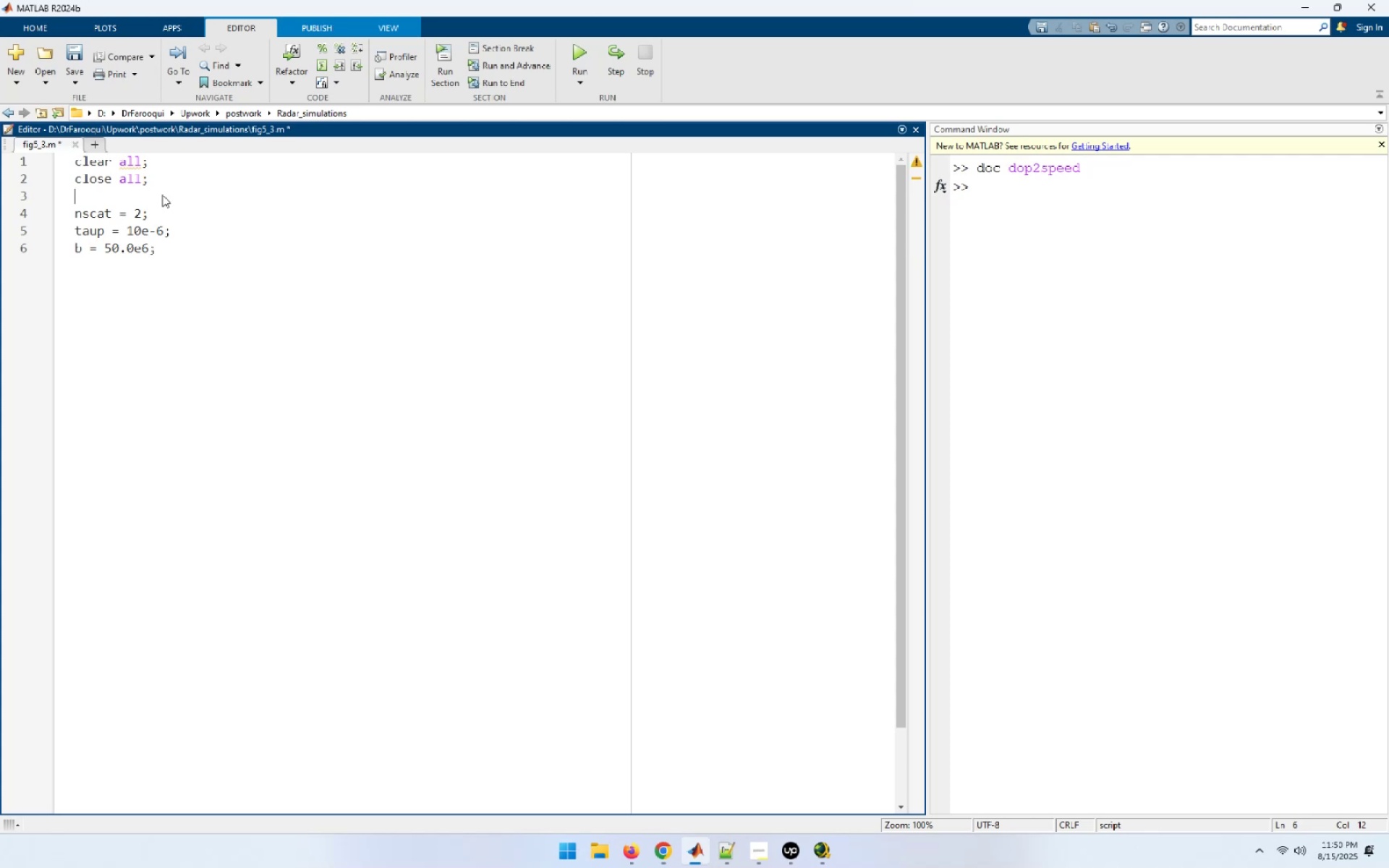 
key(ArrowLeft)
 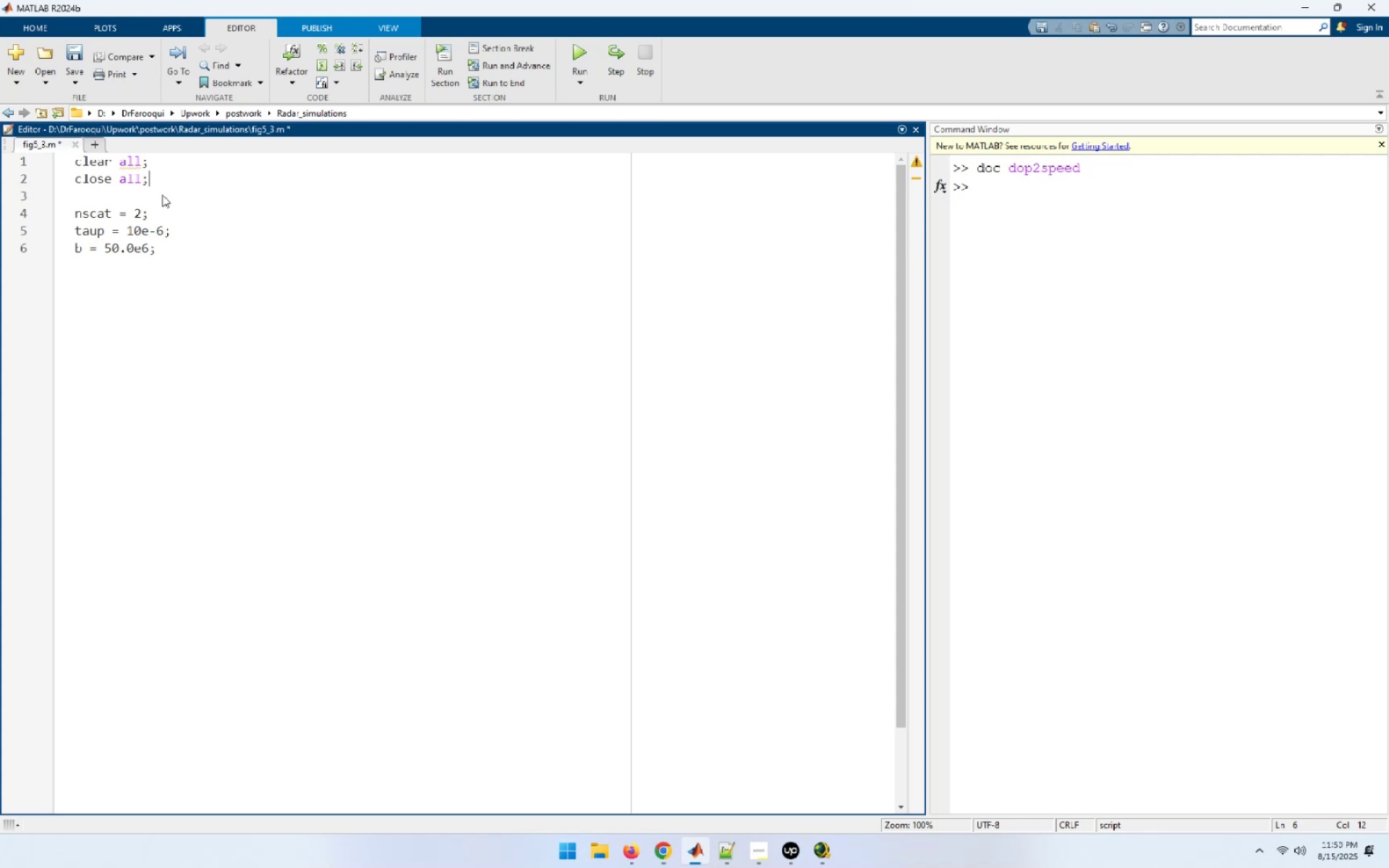 
key(ArrowDown)
 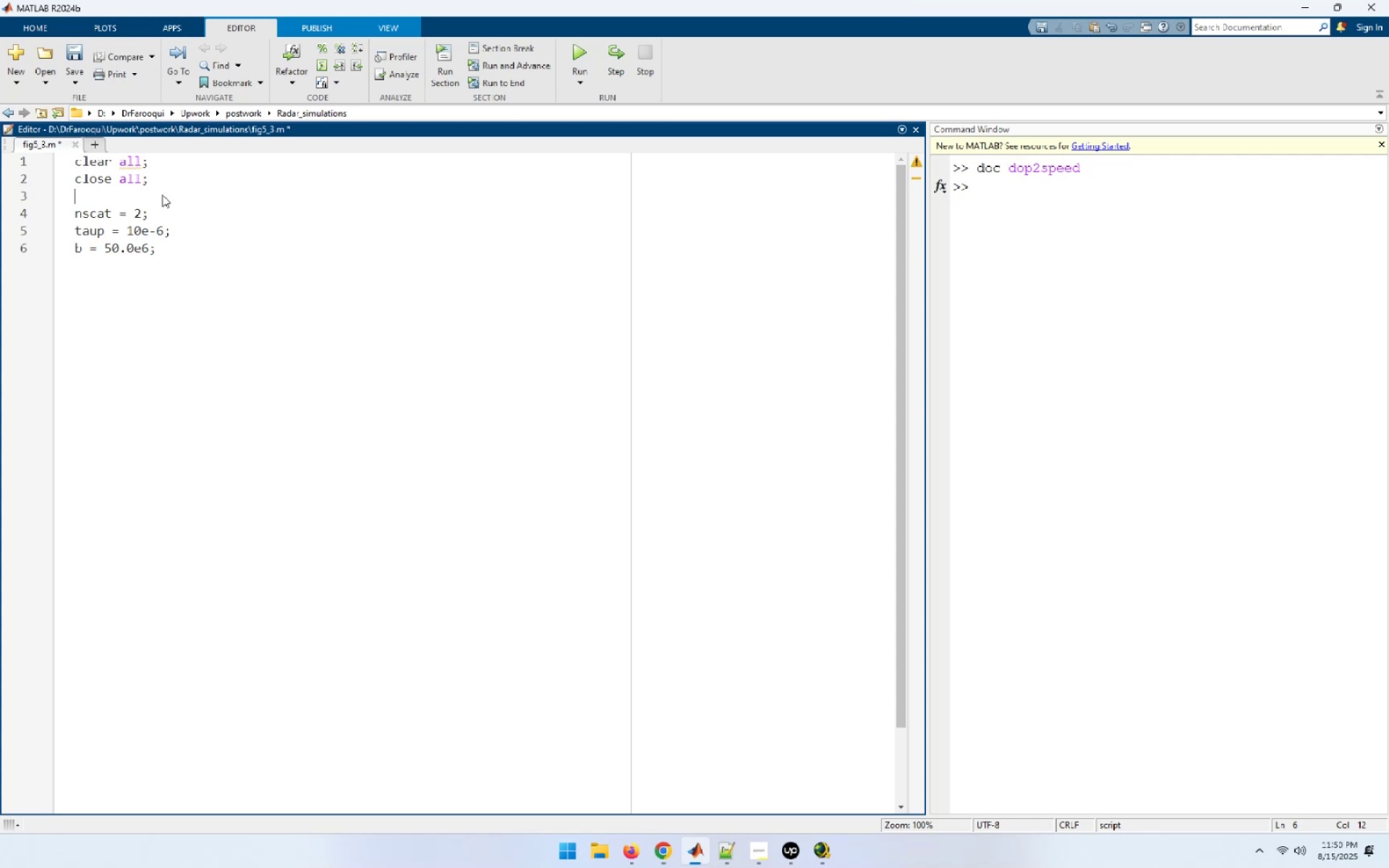 
key(ArrowDown)
 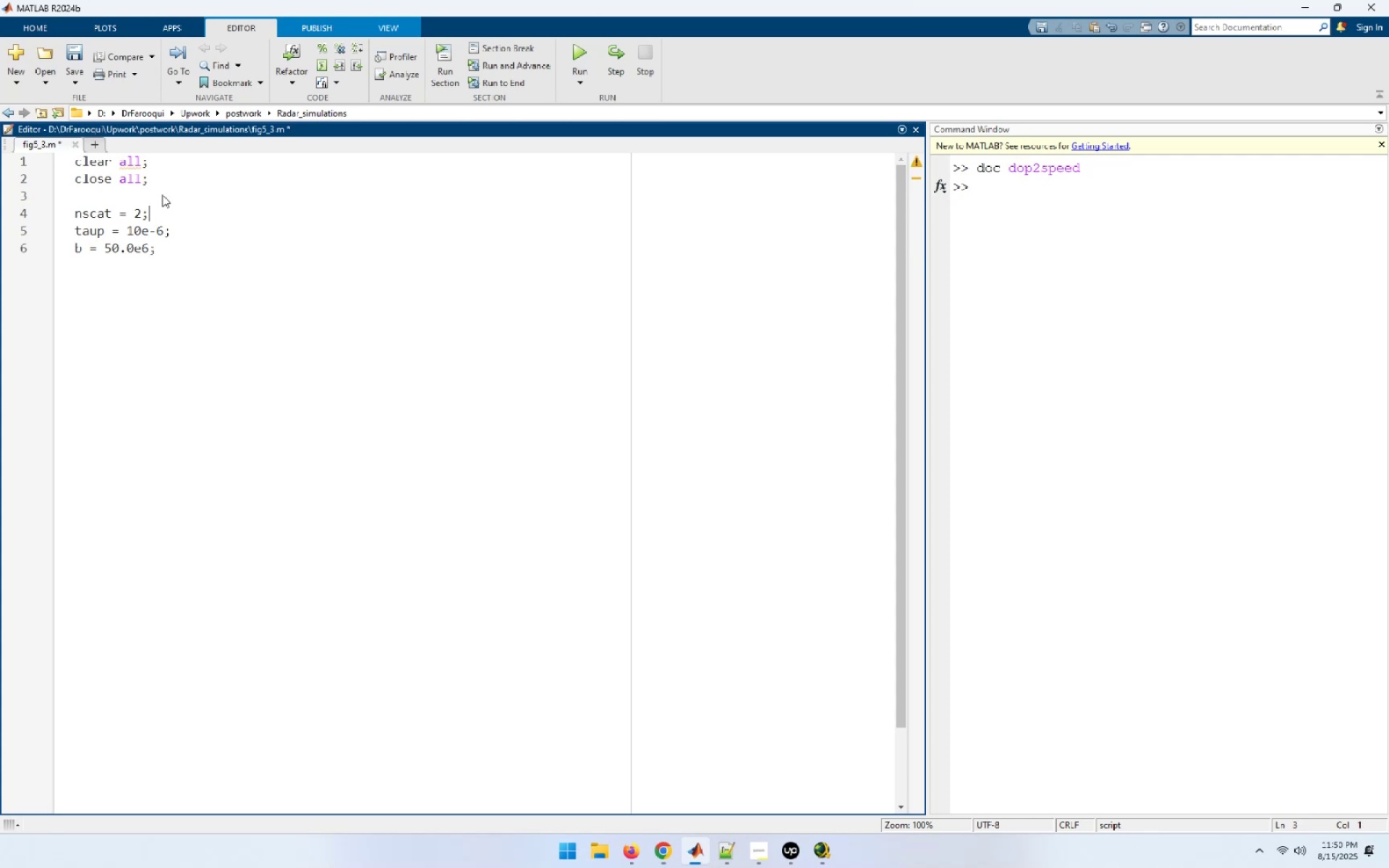 
key(ArrowDown)
 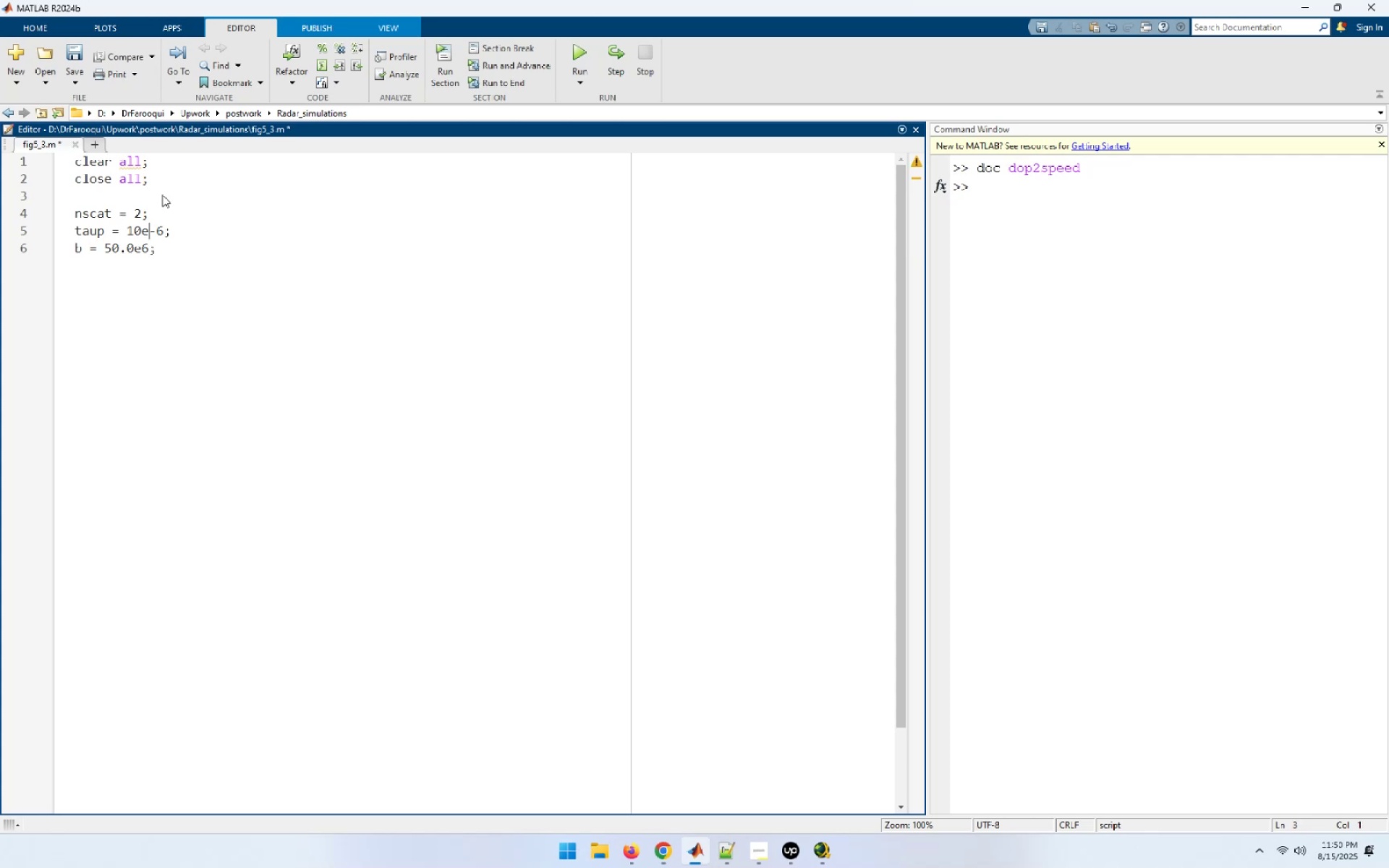 
key(ArrowLeft)
 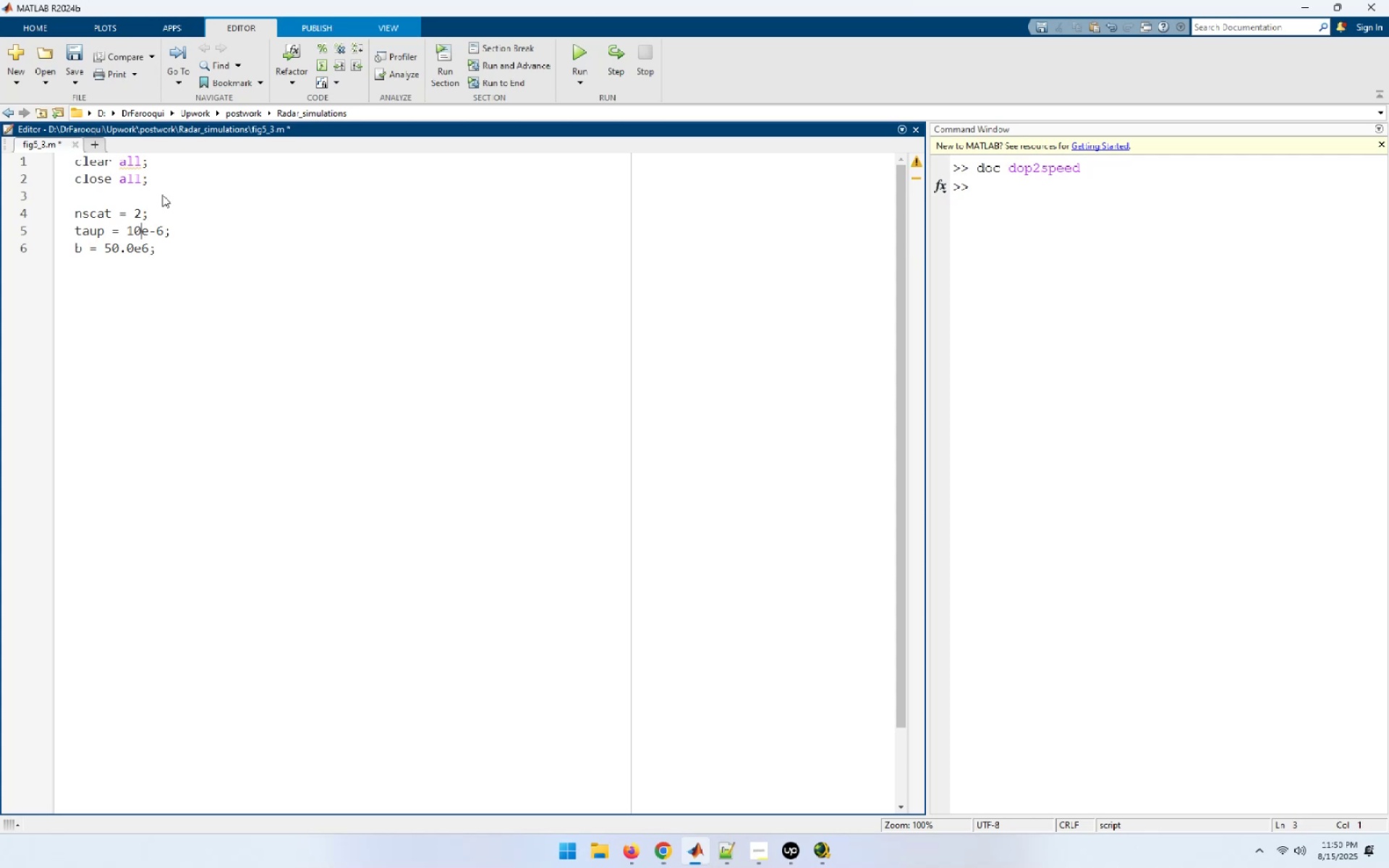 
key(ArrowUp)
 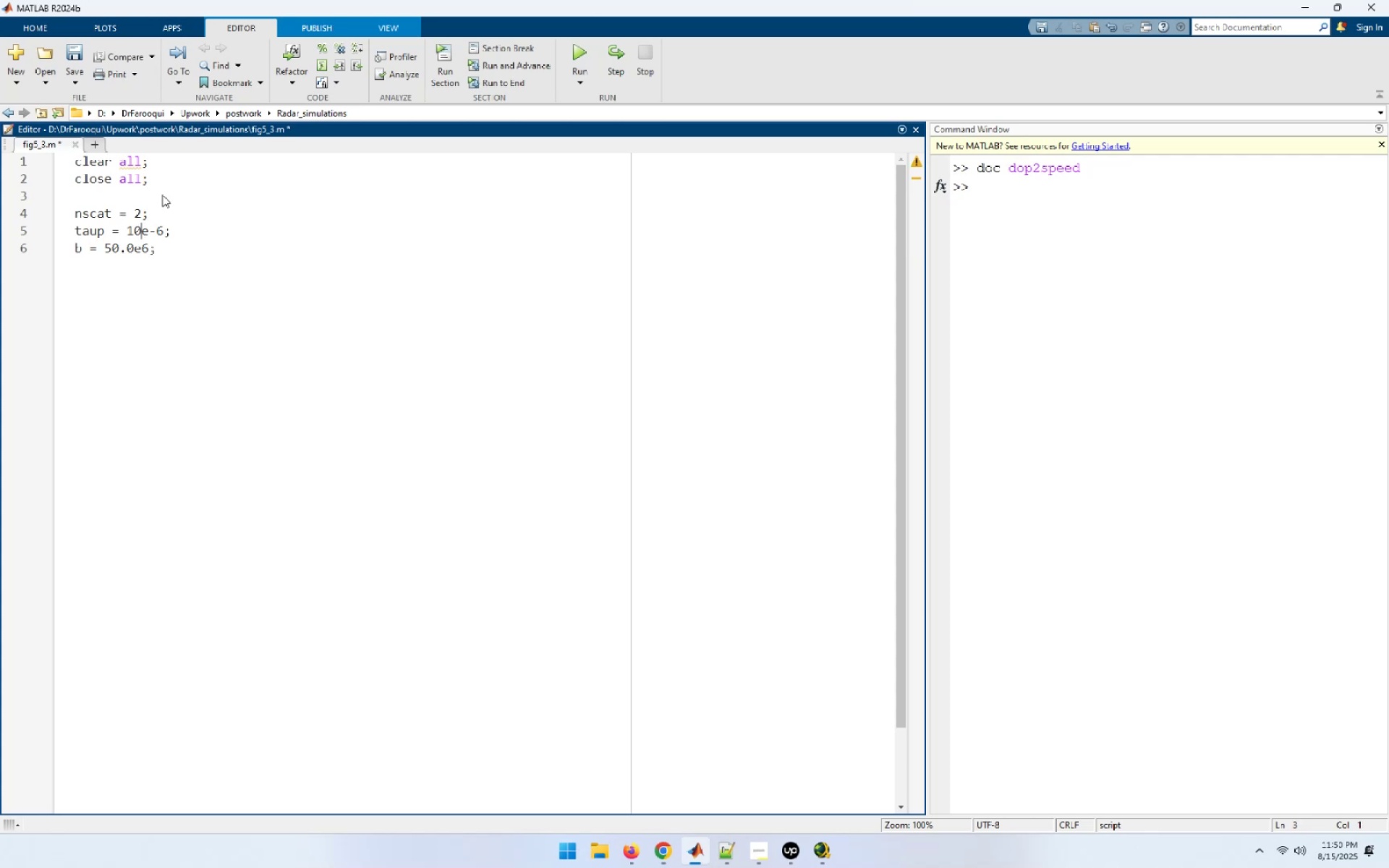 
key(ArrowLeft)
 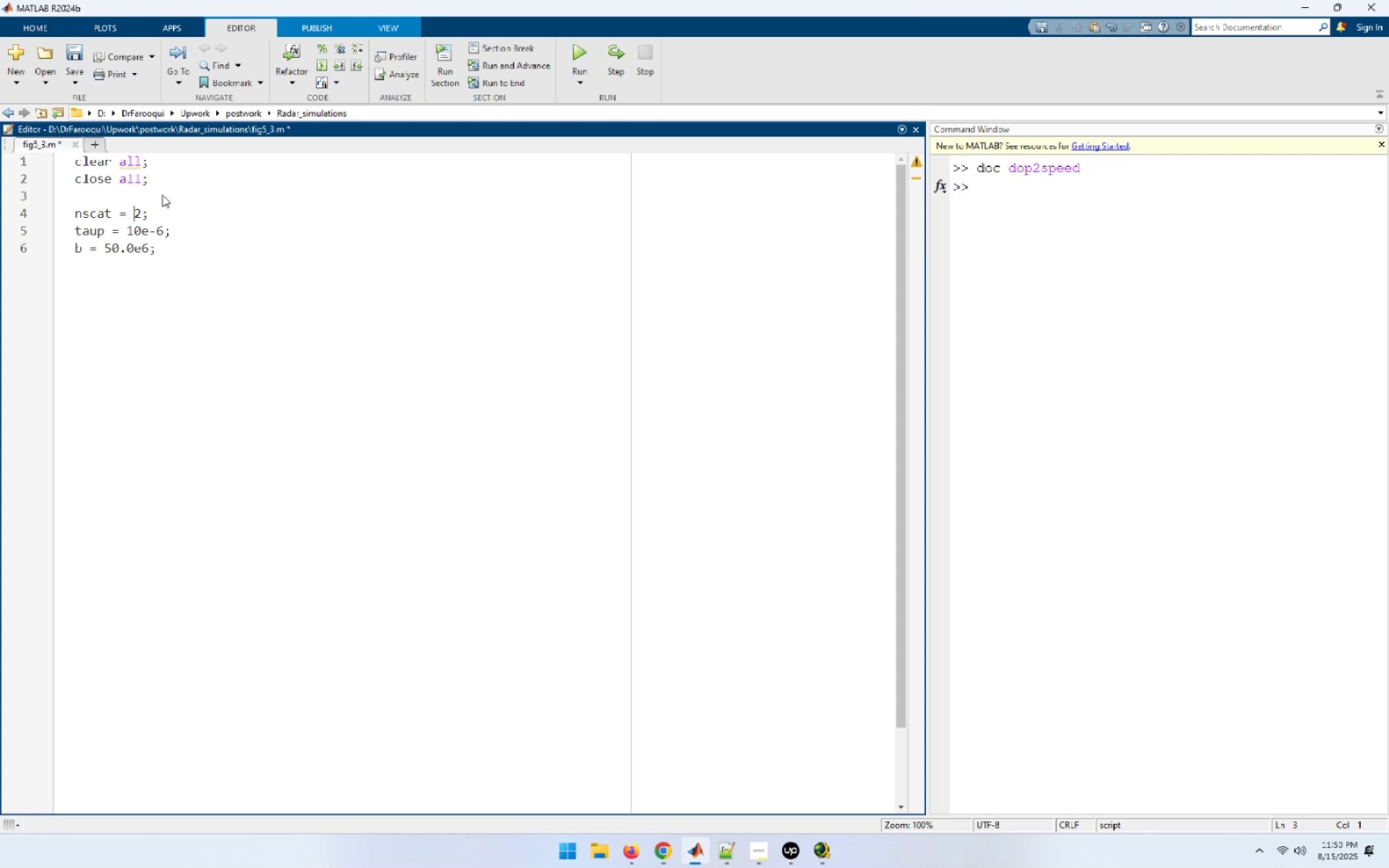 
key(ArrowLeft)
 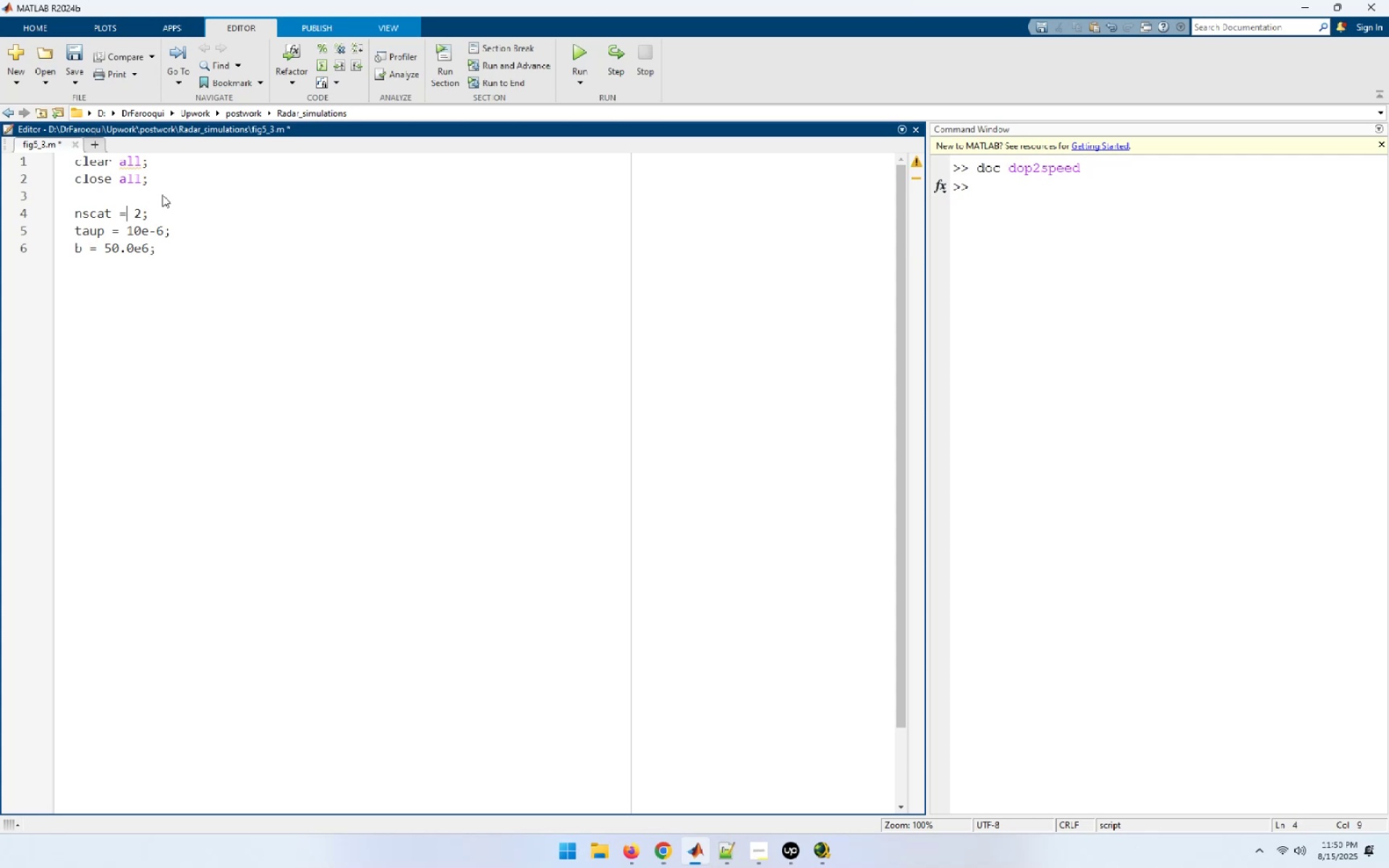 
key(ArrowLeft)
 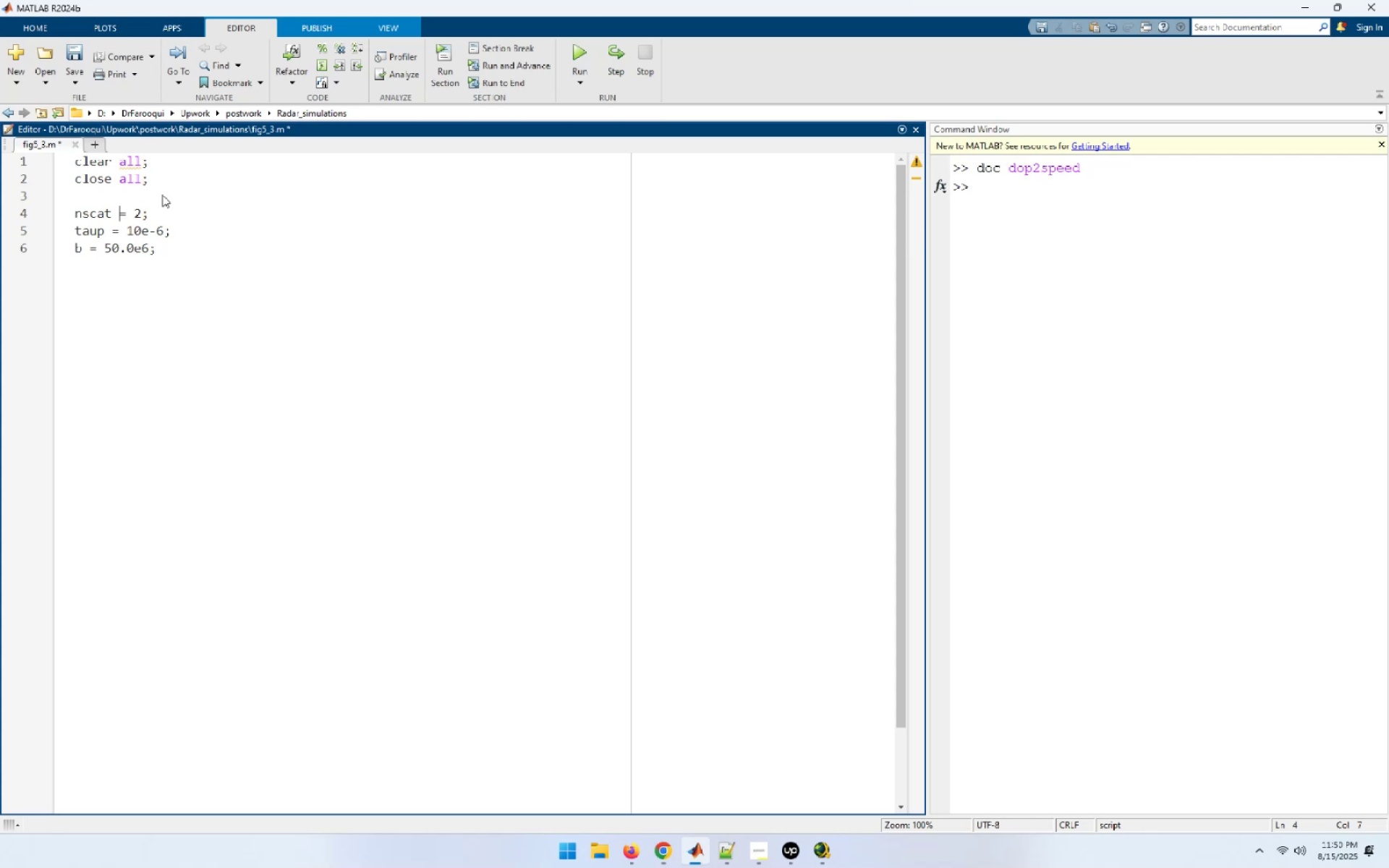 
wait(11.28)
 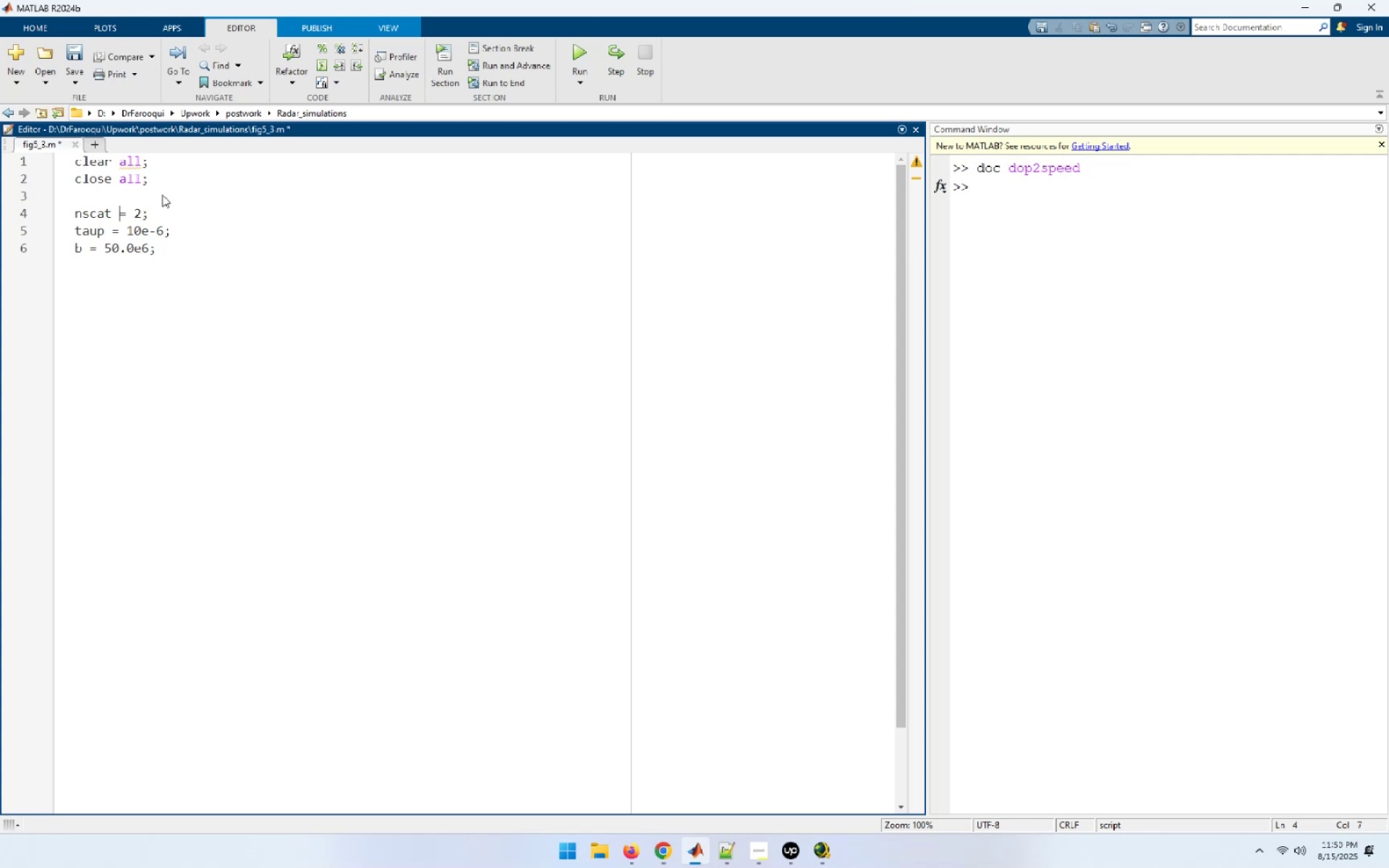 
key(Tab)
 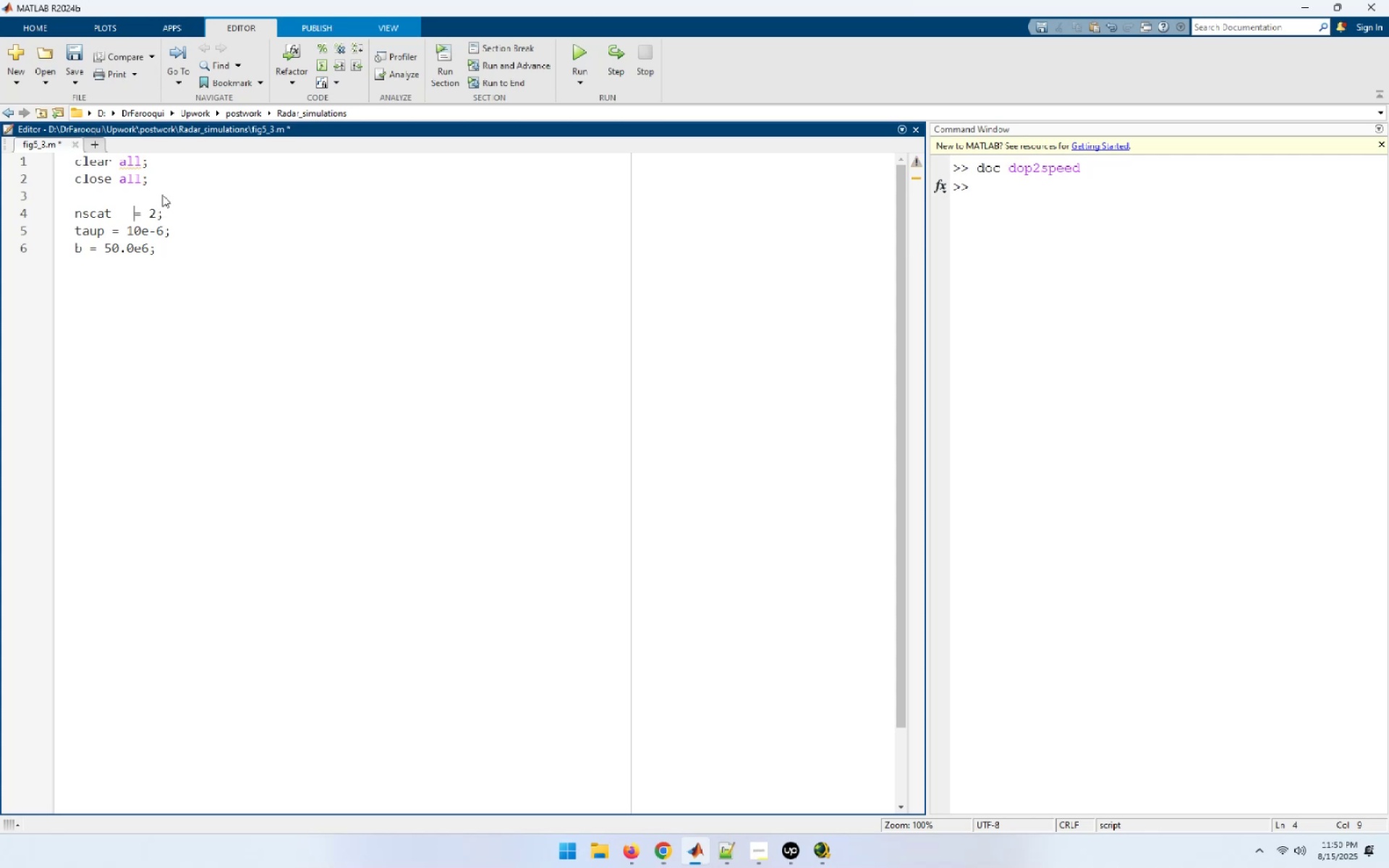 
key(ArrowDown)
 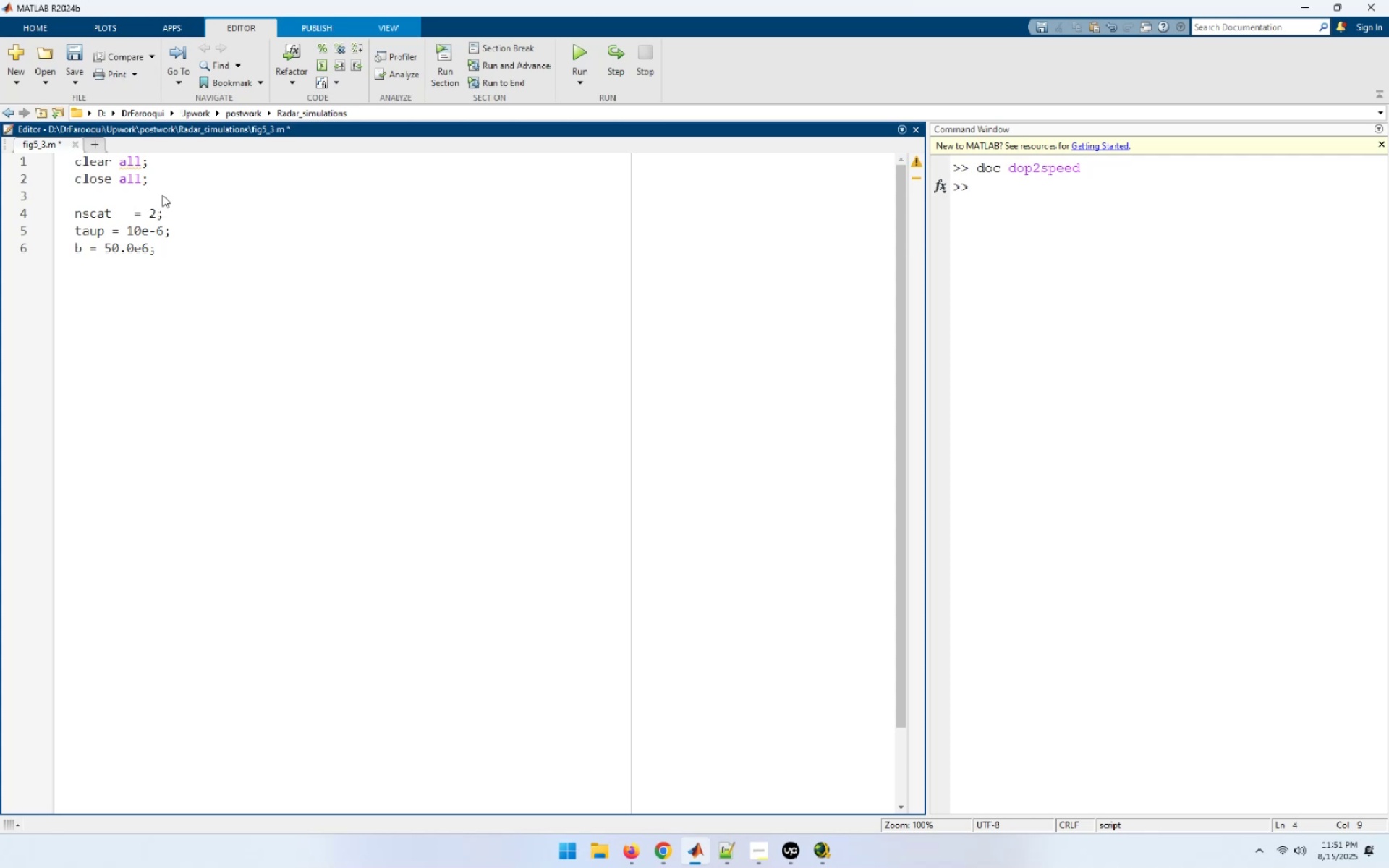 
key(ArrowLeft)
 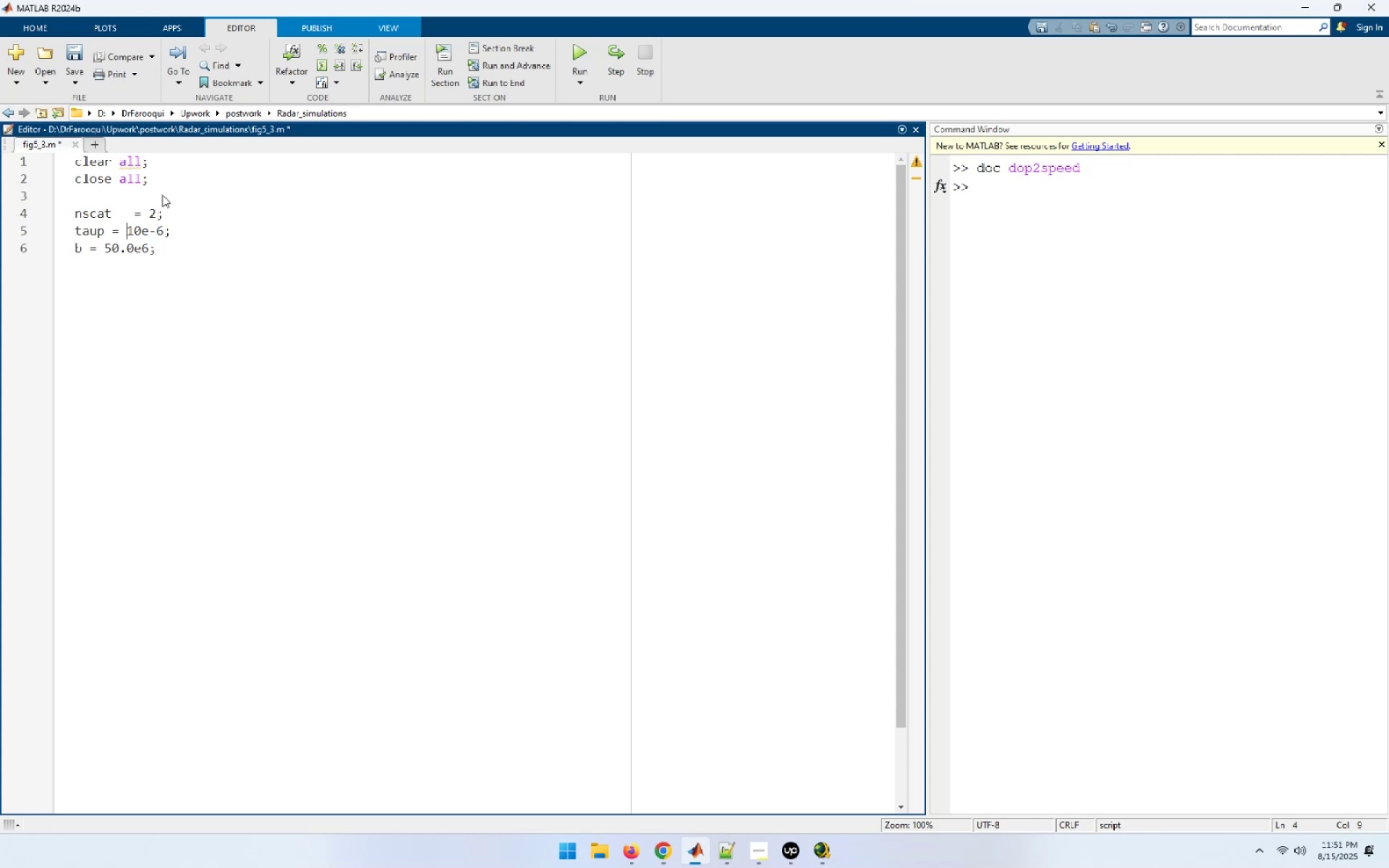 
key(ArrowLeft)
 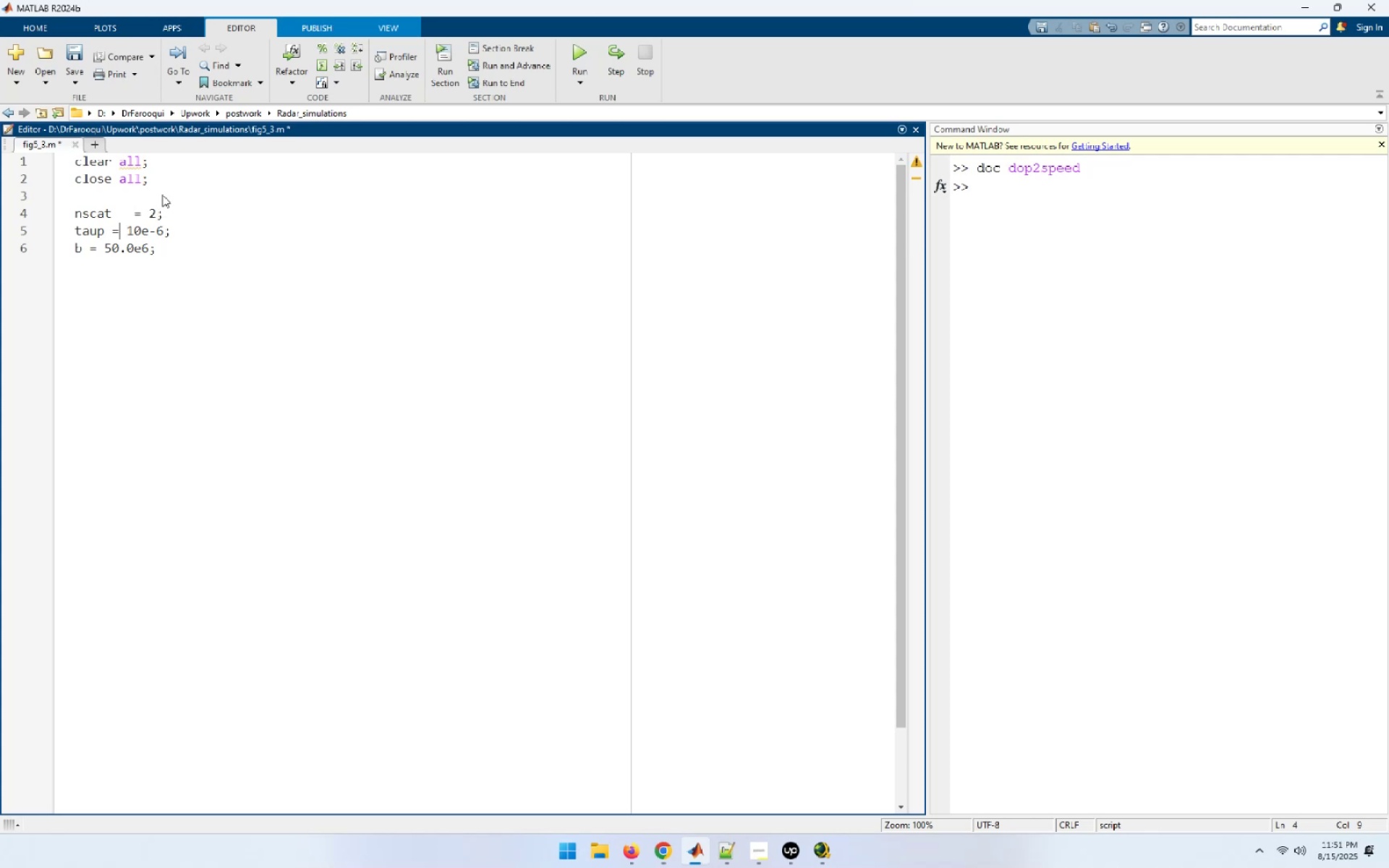 
key(ArrowLeft)
 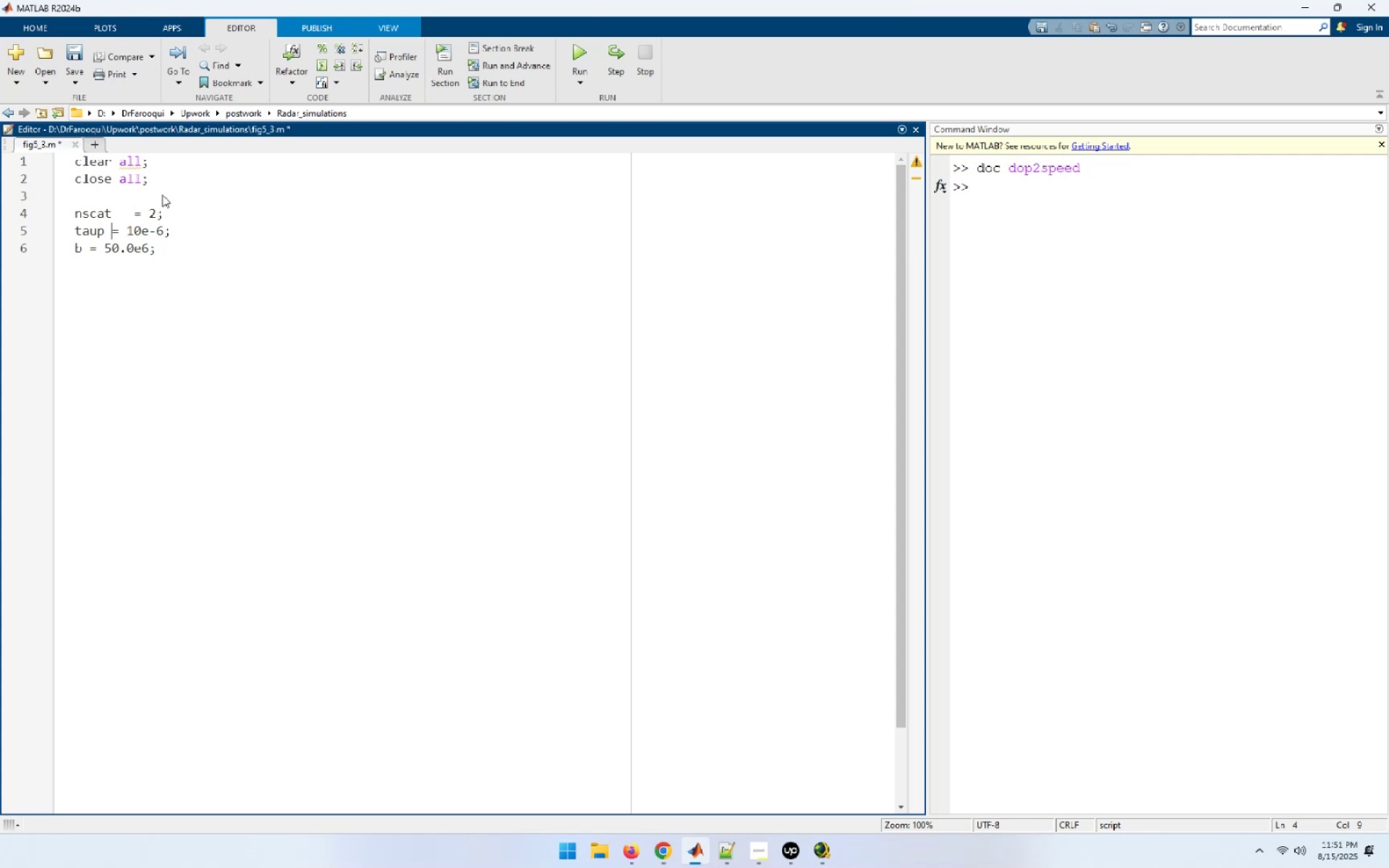 
key(Tab)
 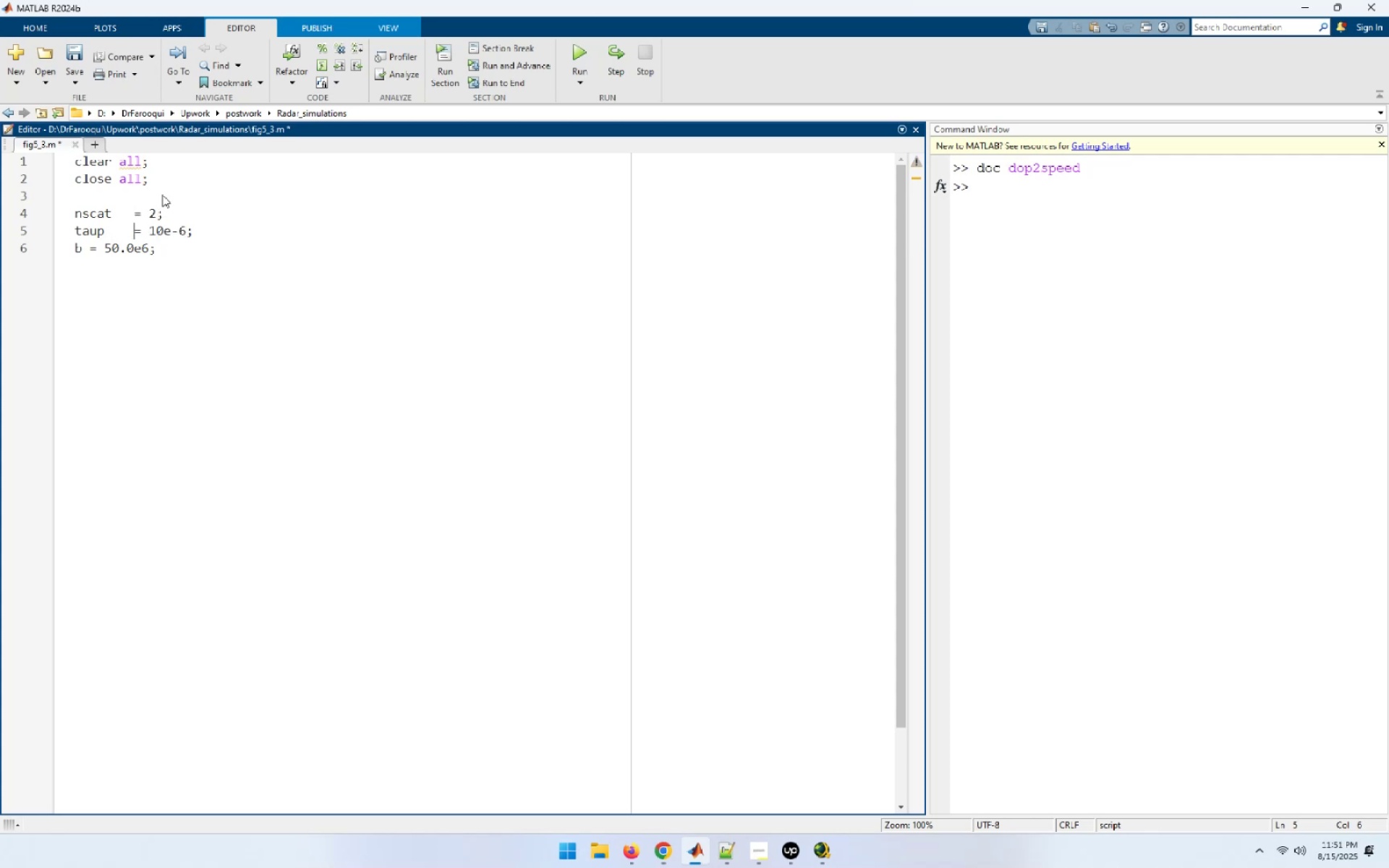 
key(ArrowDown)
 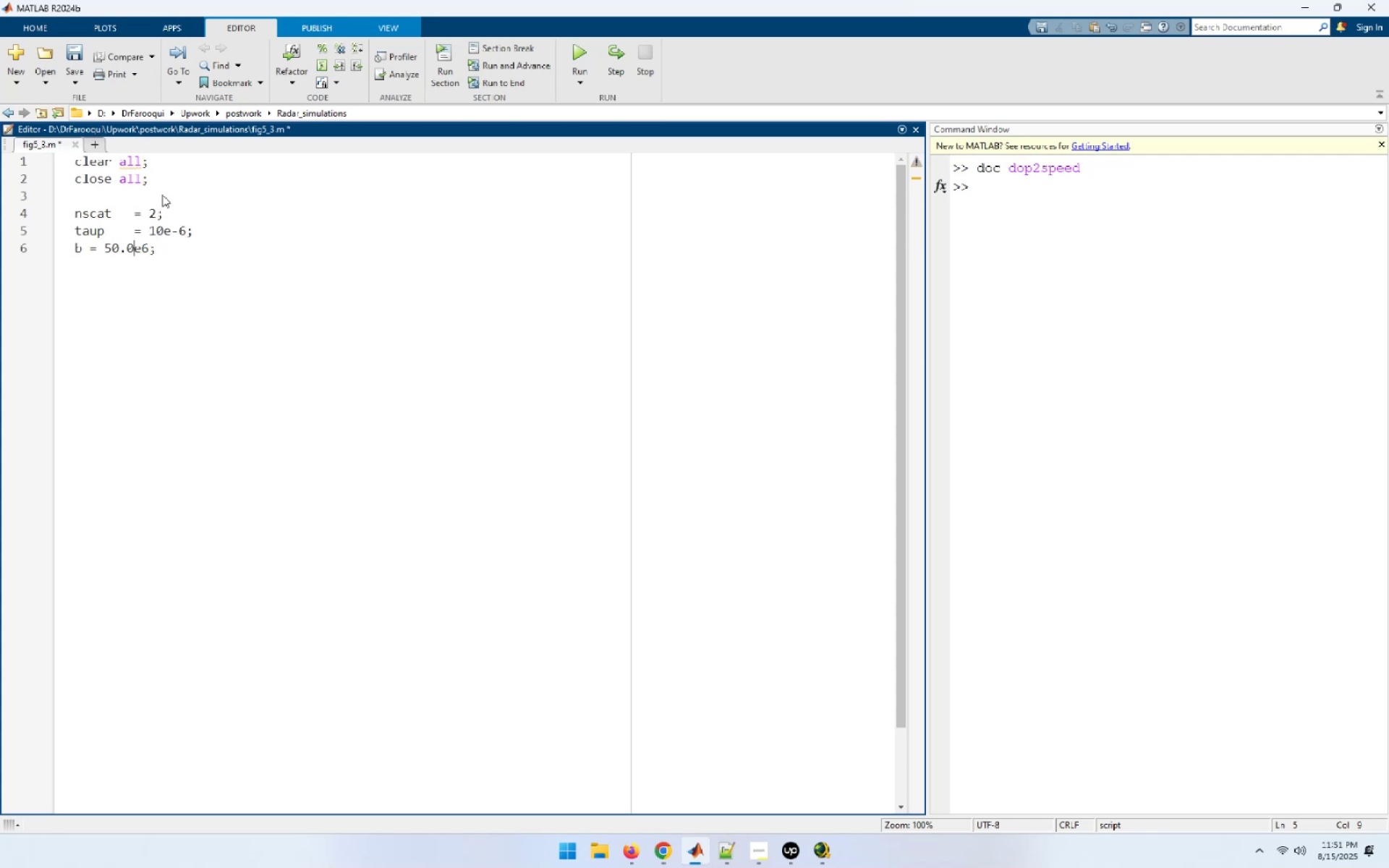 
key(ArrowLeft)
 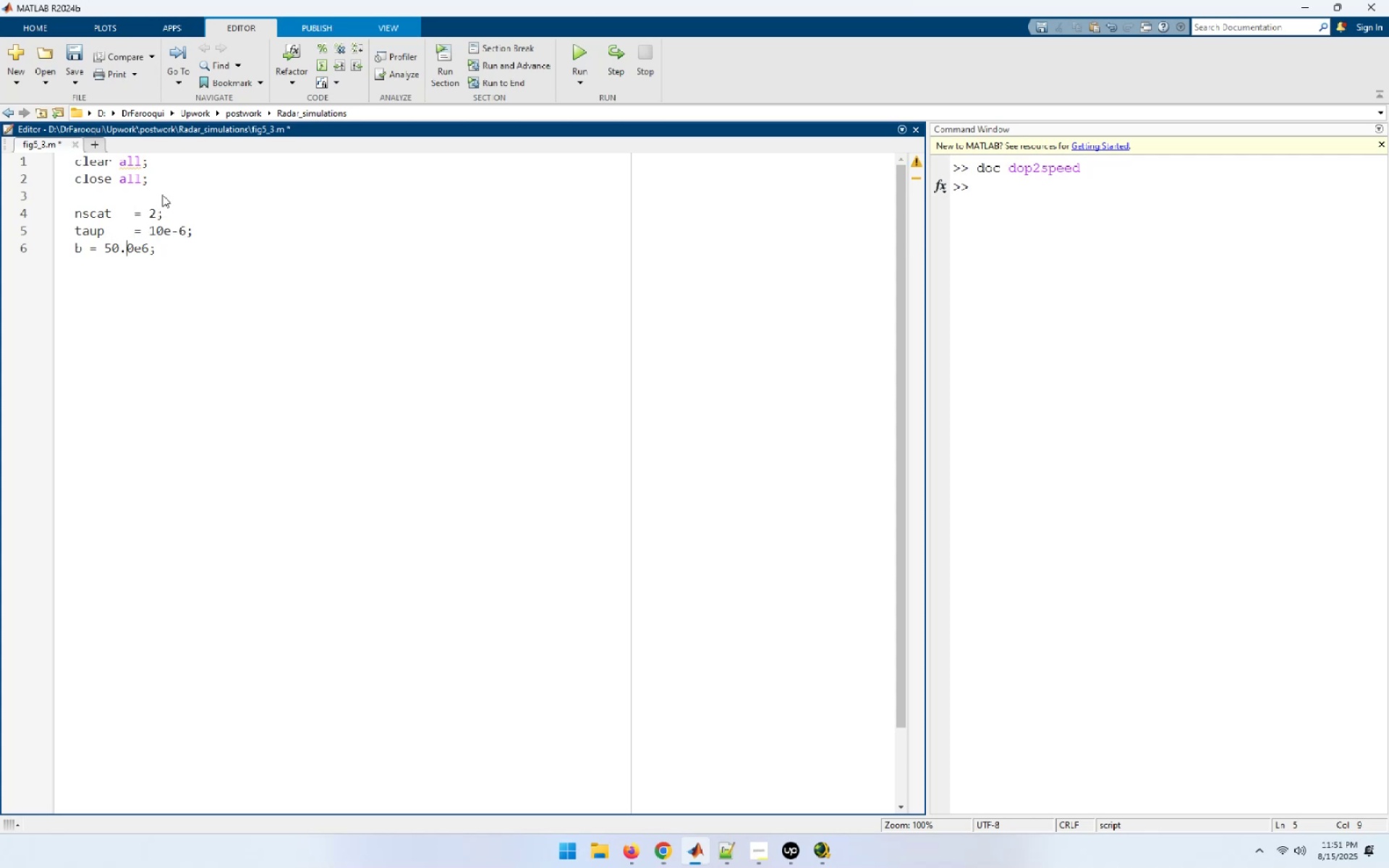 
key(ArrowLeft)
 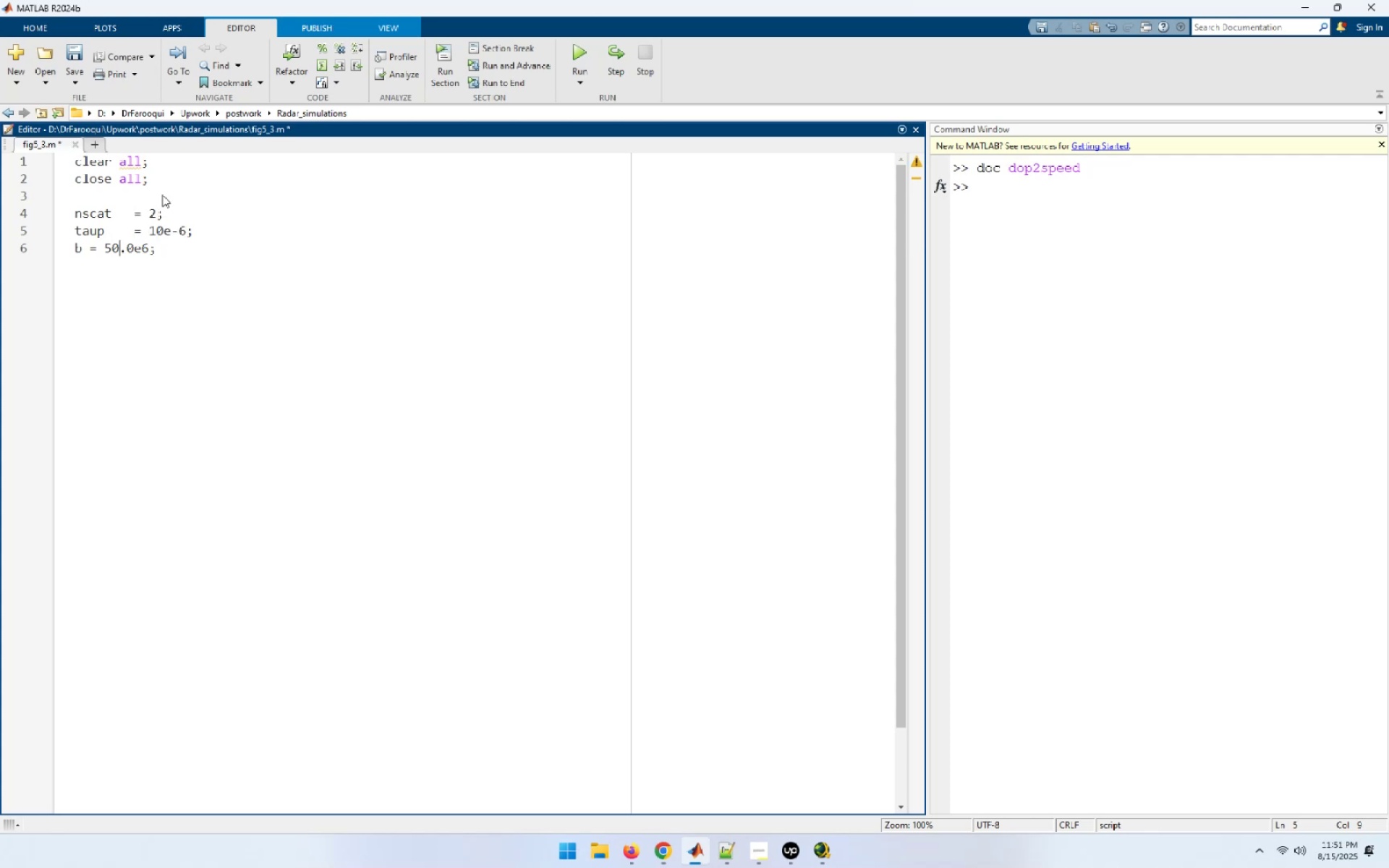 
key(ArrowLeft)
 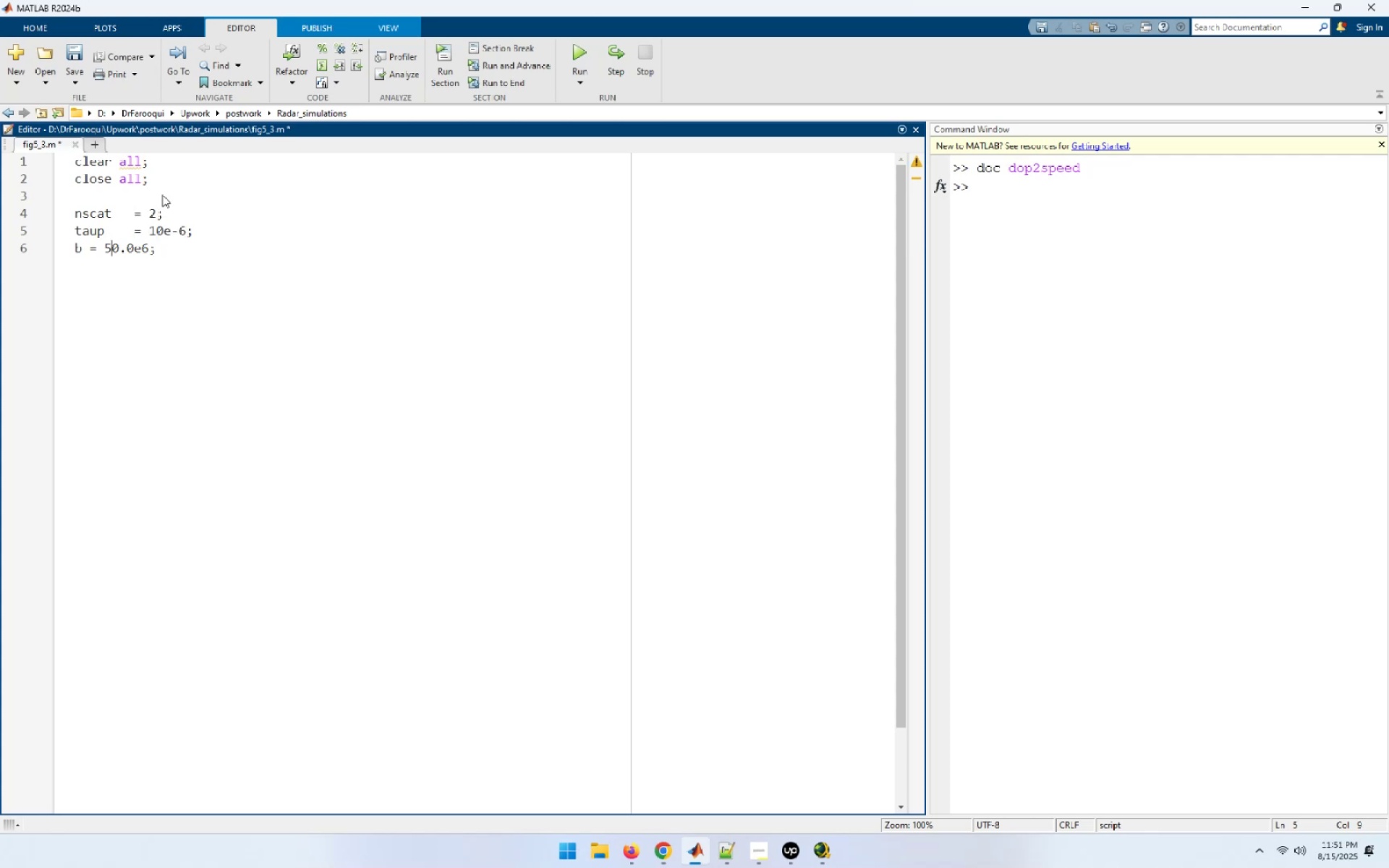 
key(ArrowLeft)
 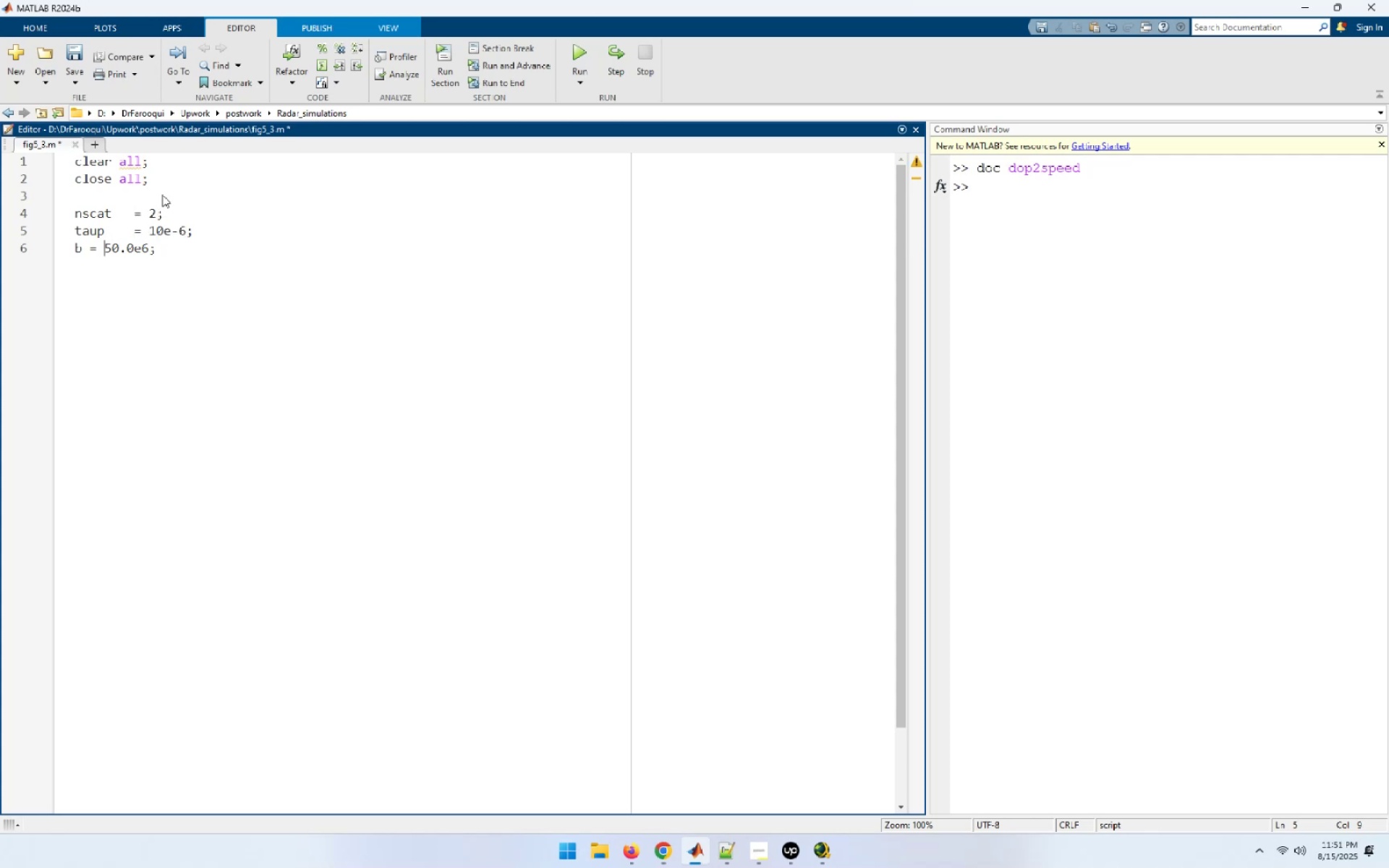 
key(ArrowLeft)
 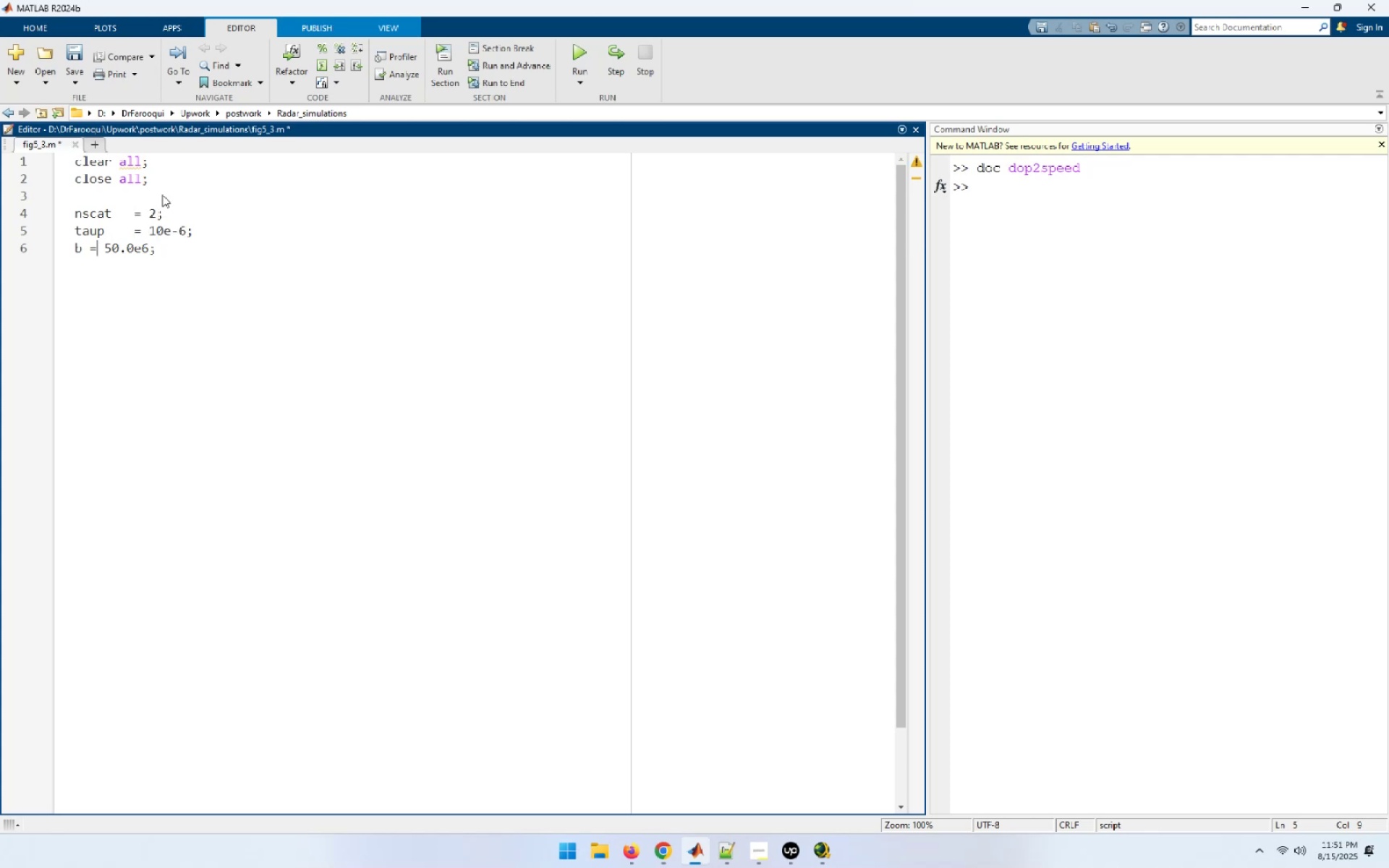 
key(ArrowLeft)
 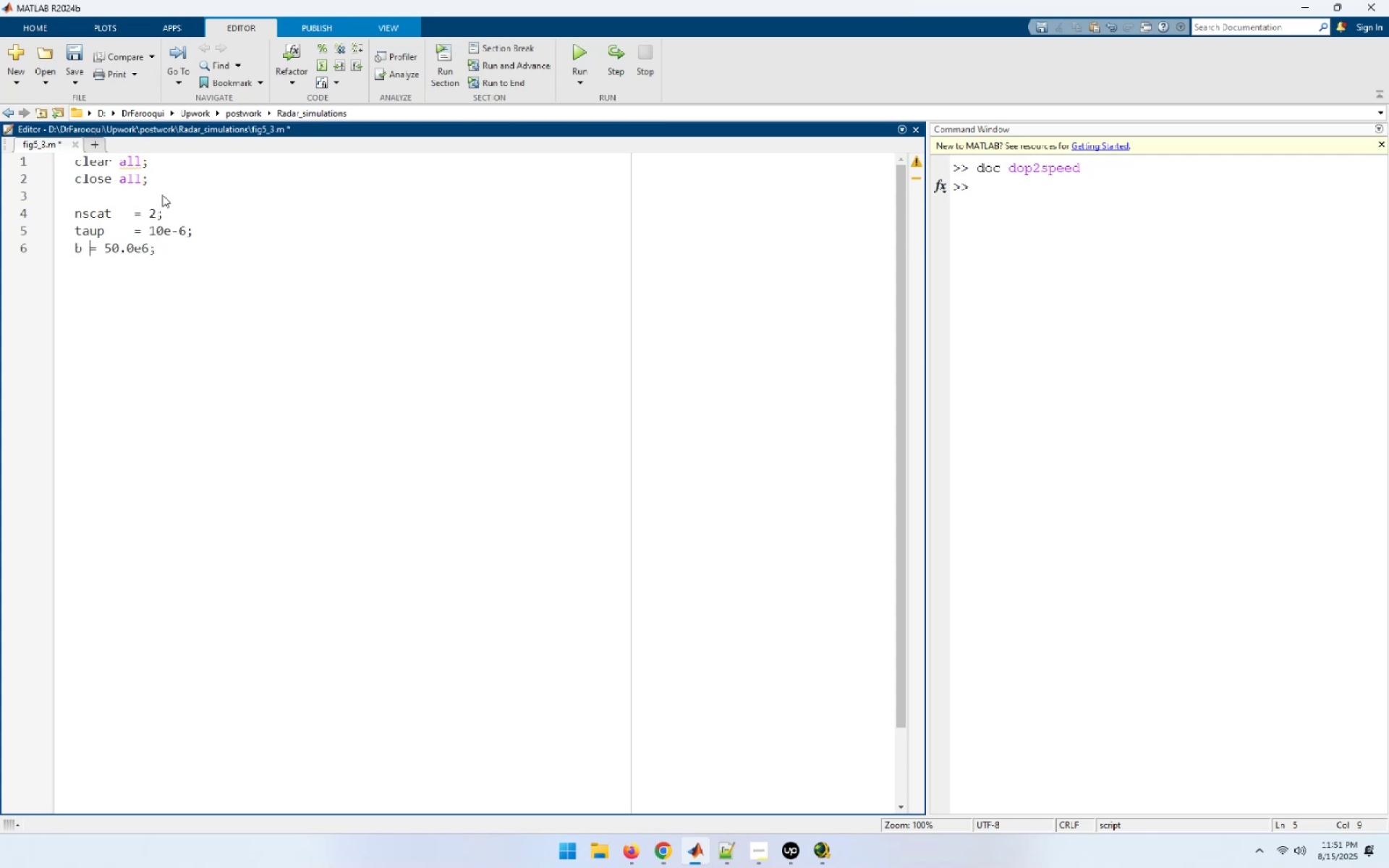 
key(Tab)
 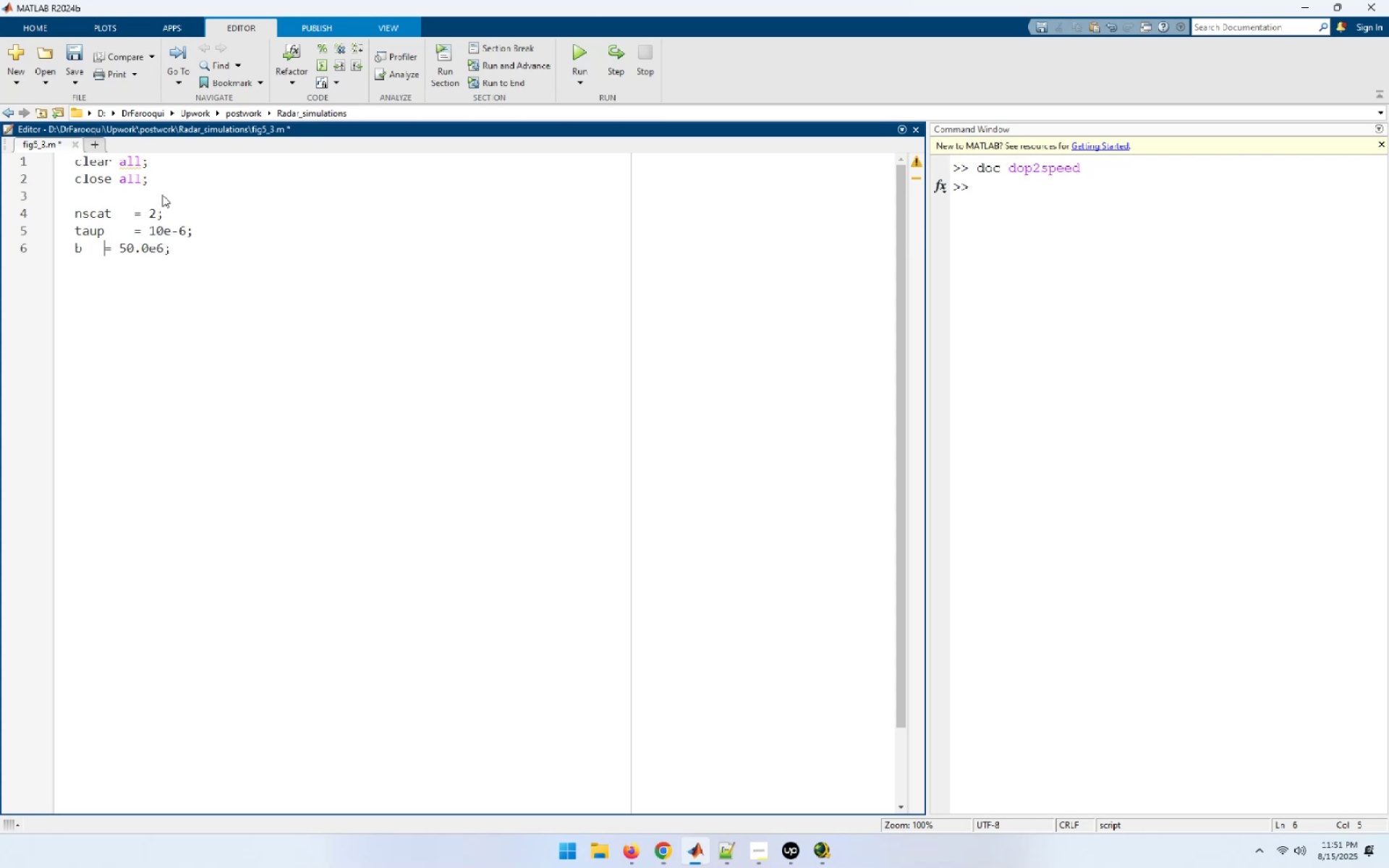 
key(Tab)
 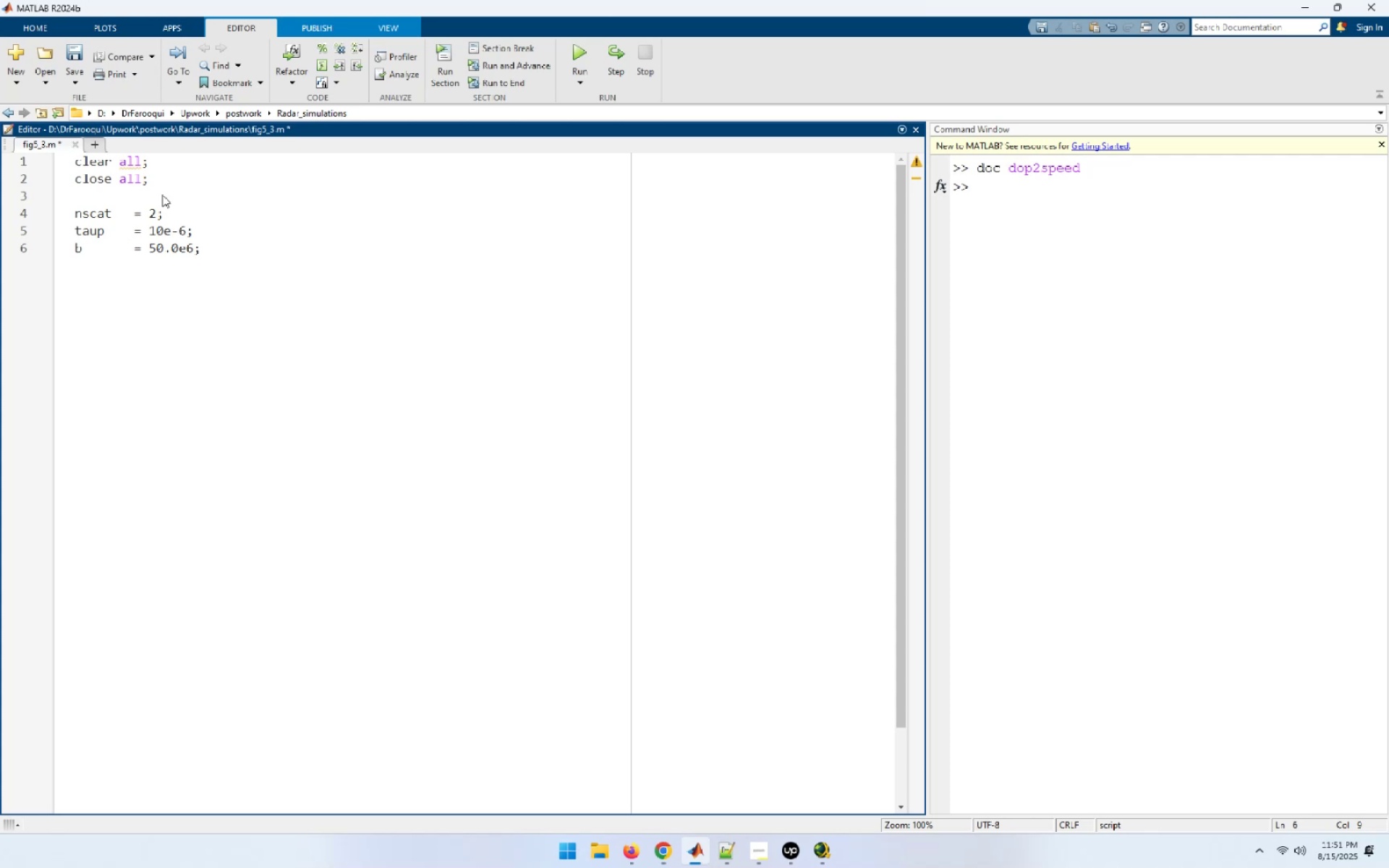 
wait(12.0)
 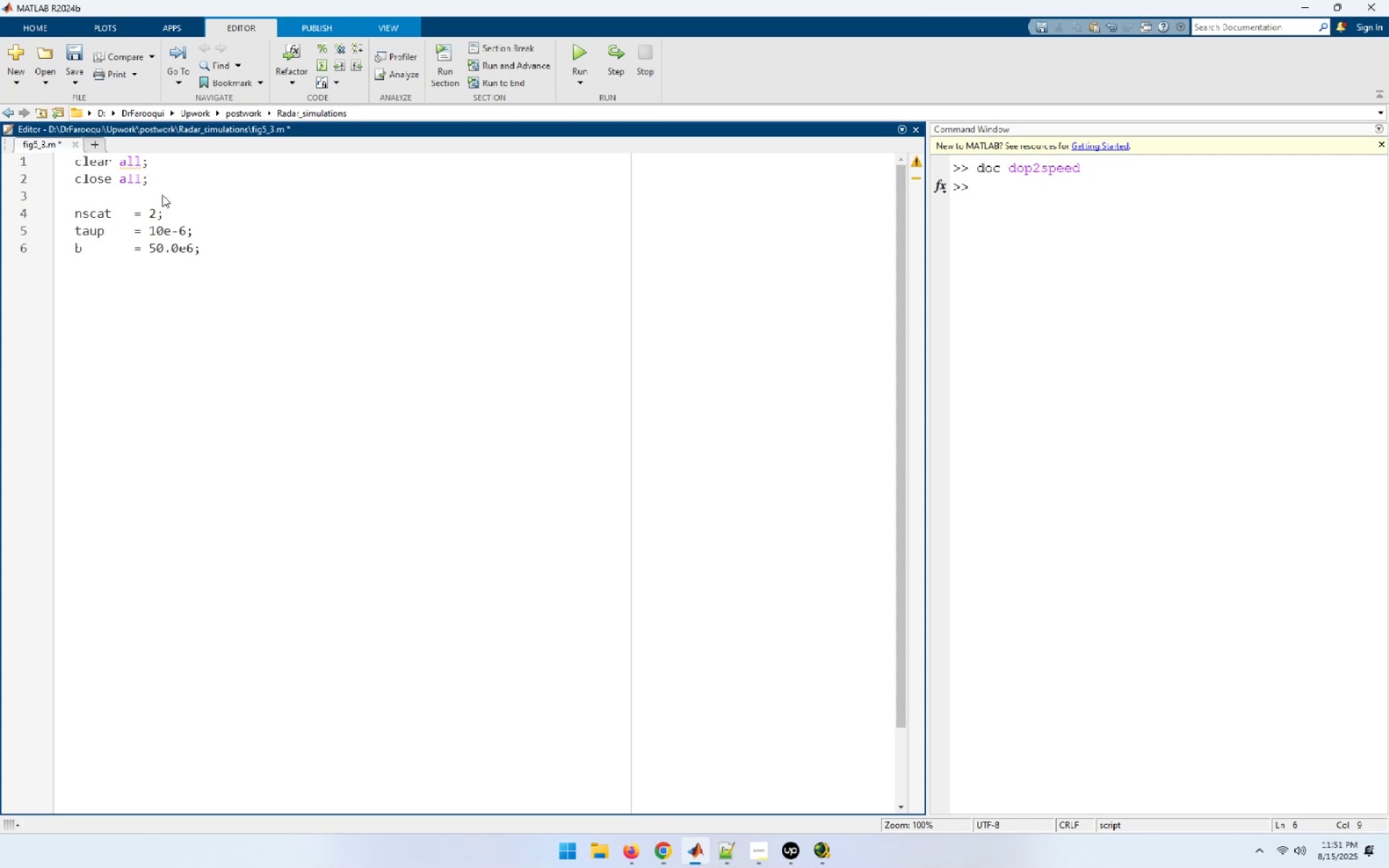 
key(ArrowDown)
 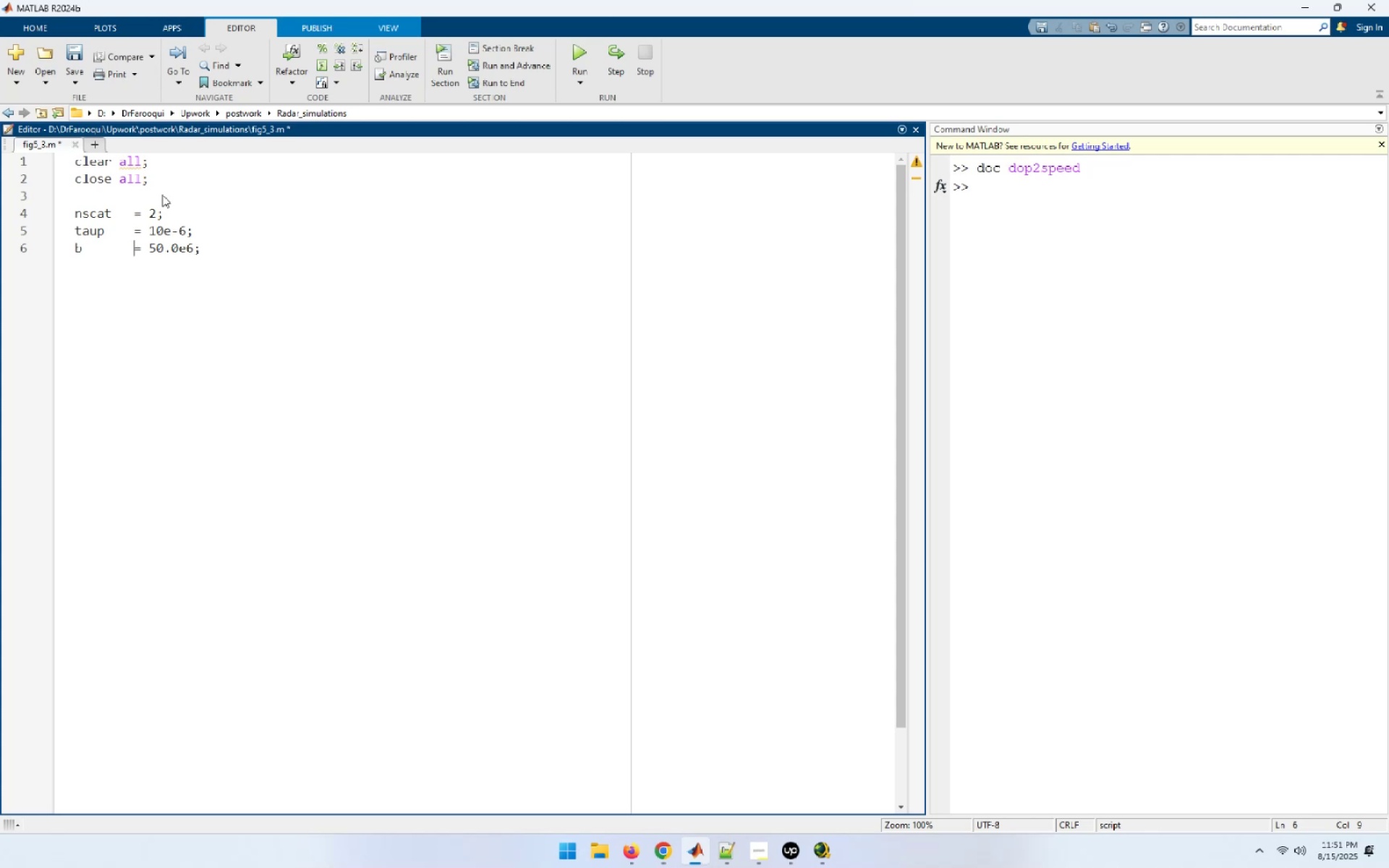 
key(End)
 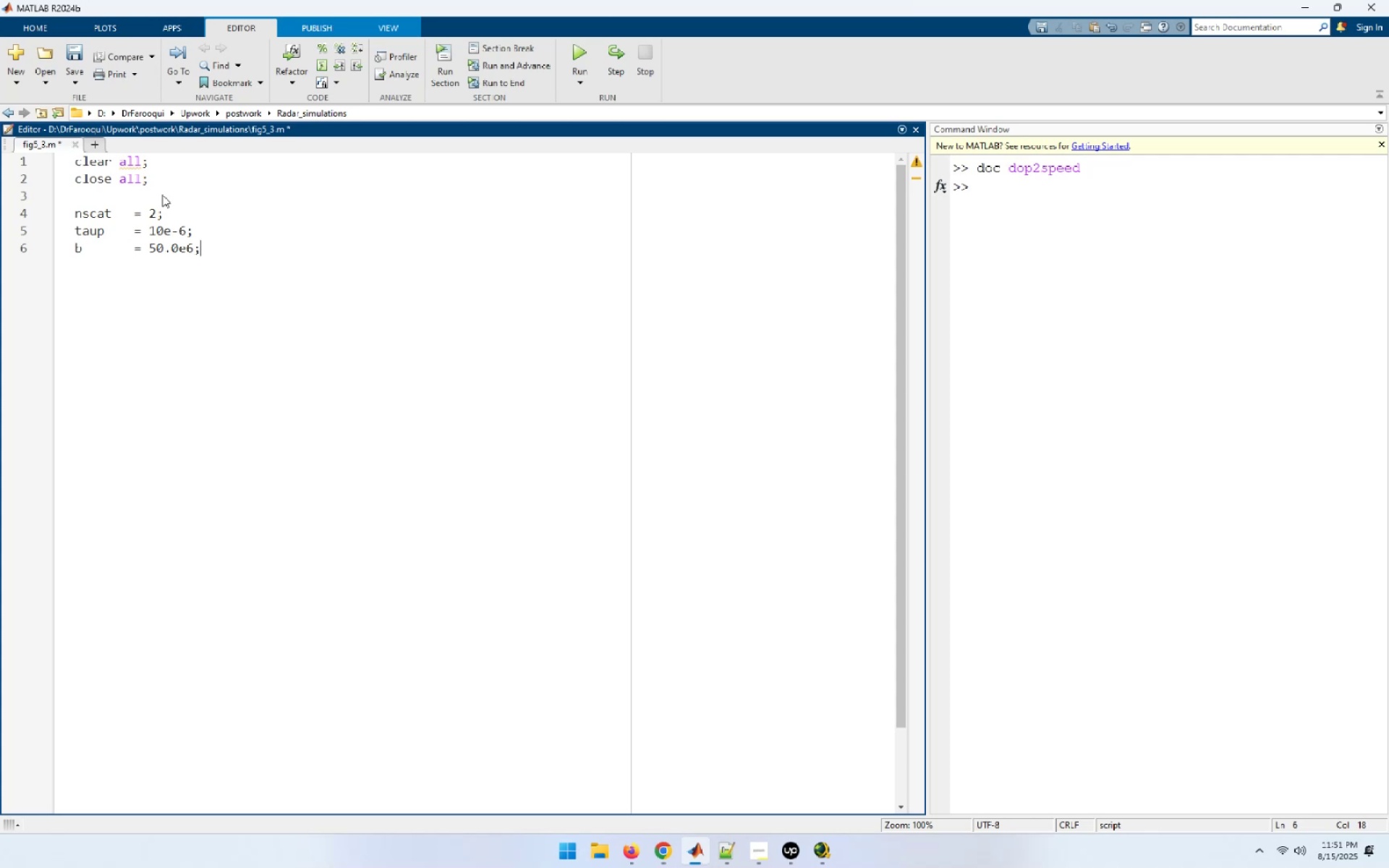 
key(Enter)
 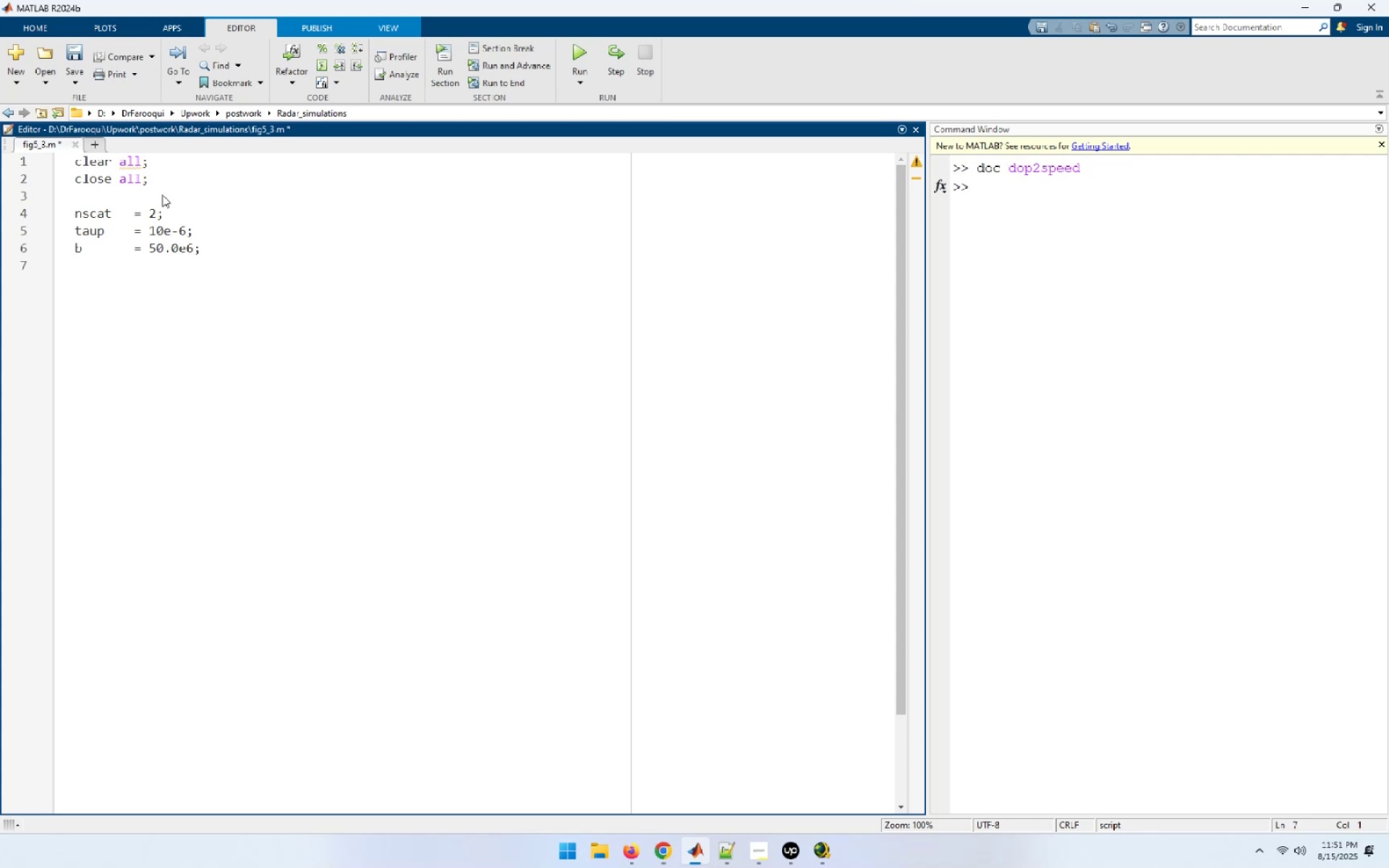 
type(rec)
key(Backspace)
key(Backspace)
type(rec = 50;)
 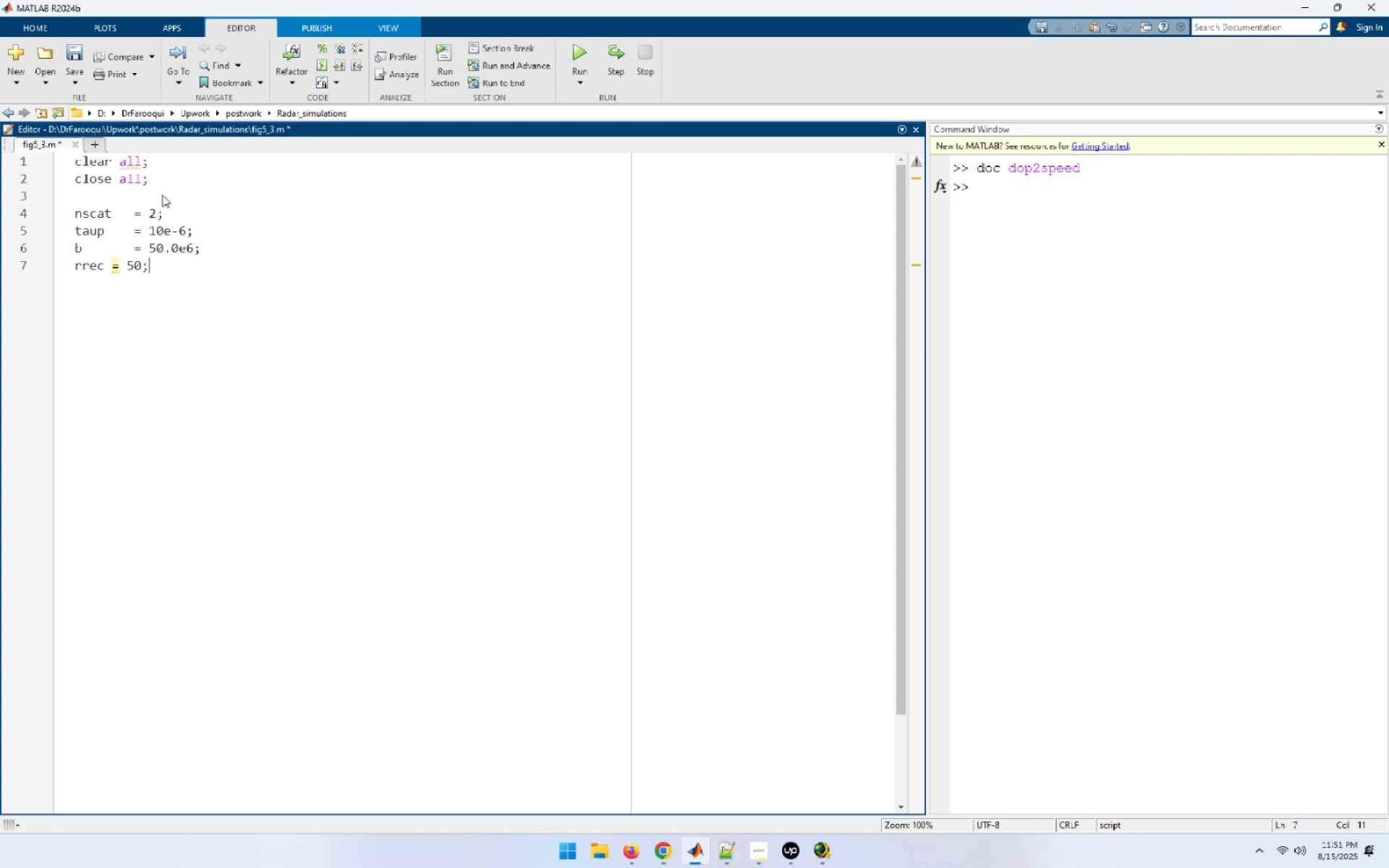 
key(Enter)
 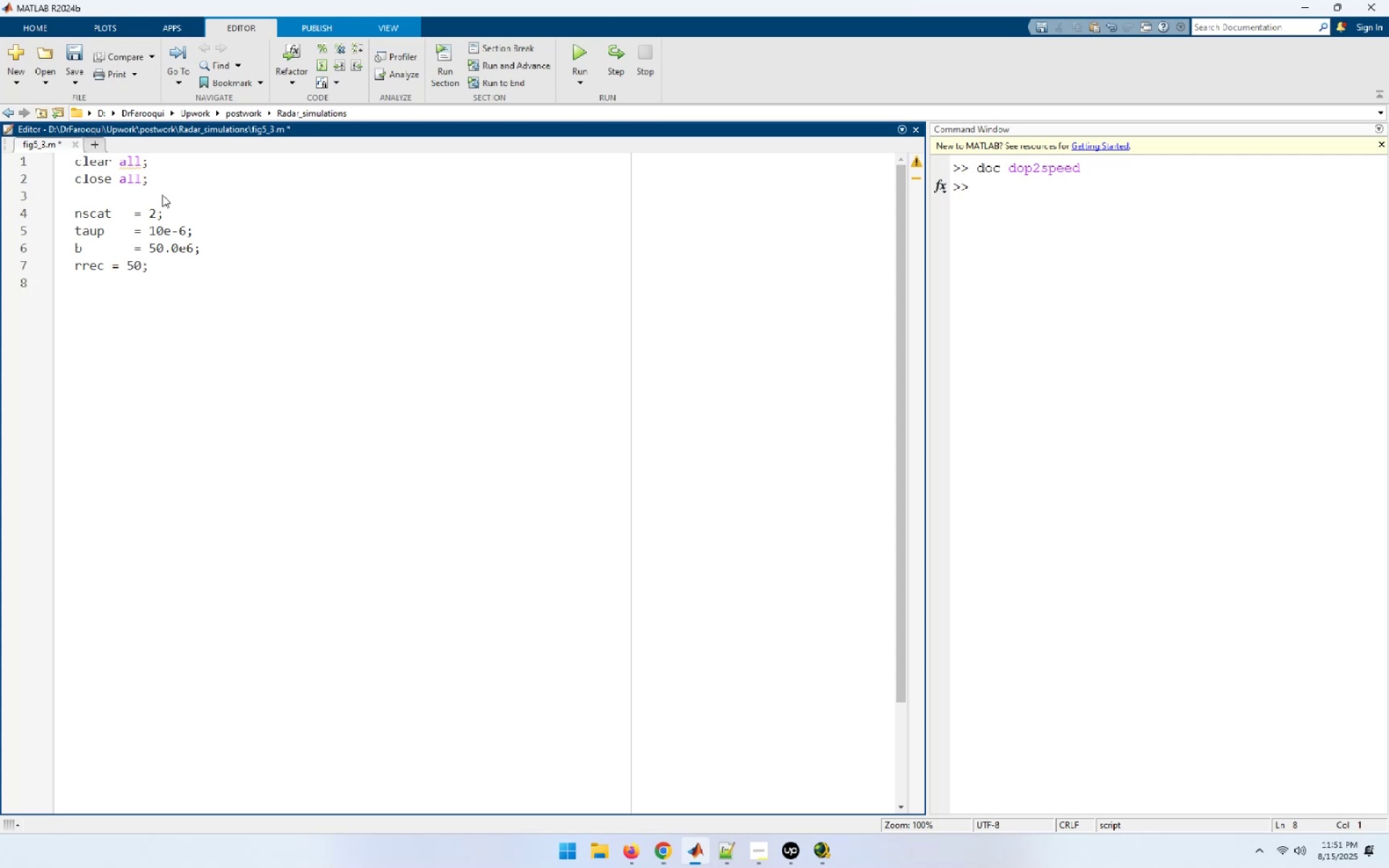 
key(ArrowUp)
 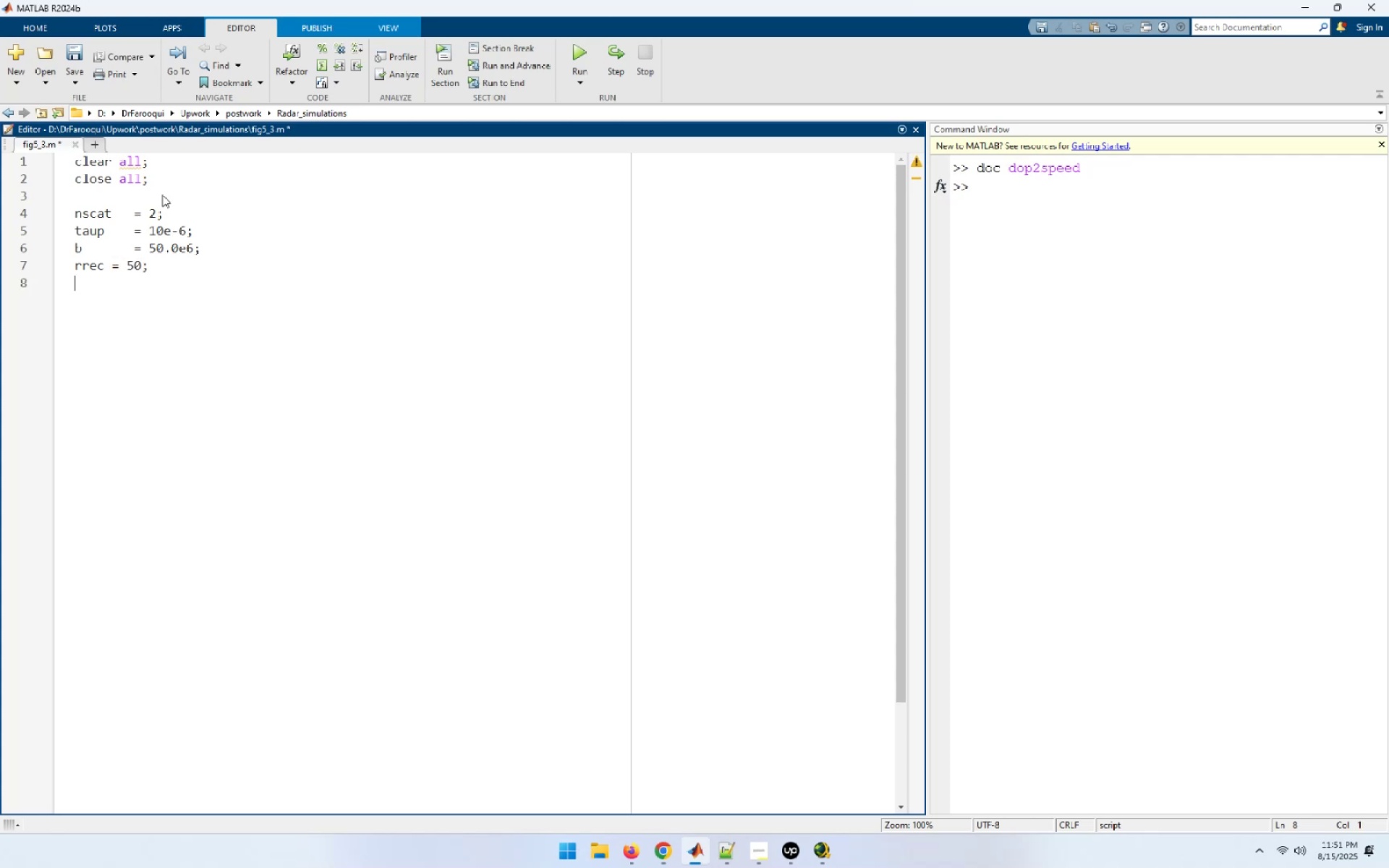 
key(ArrowRight)
 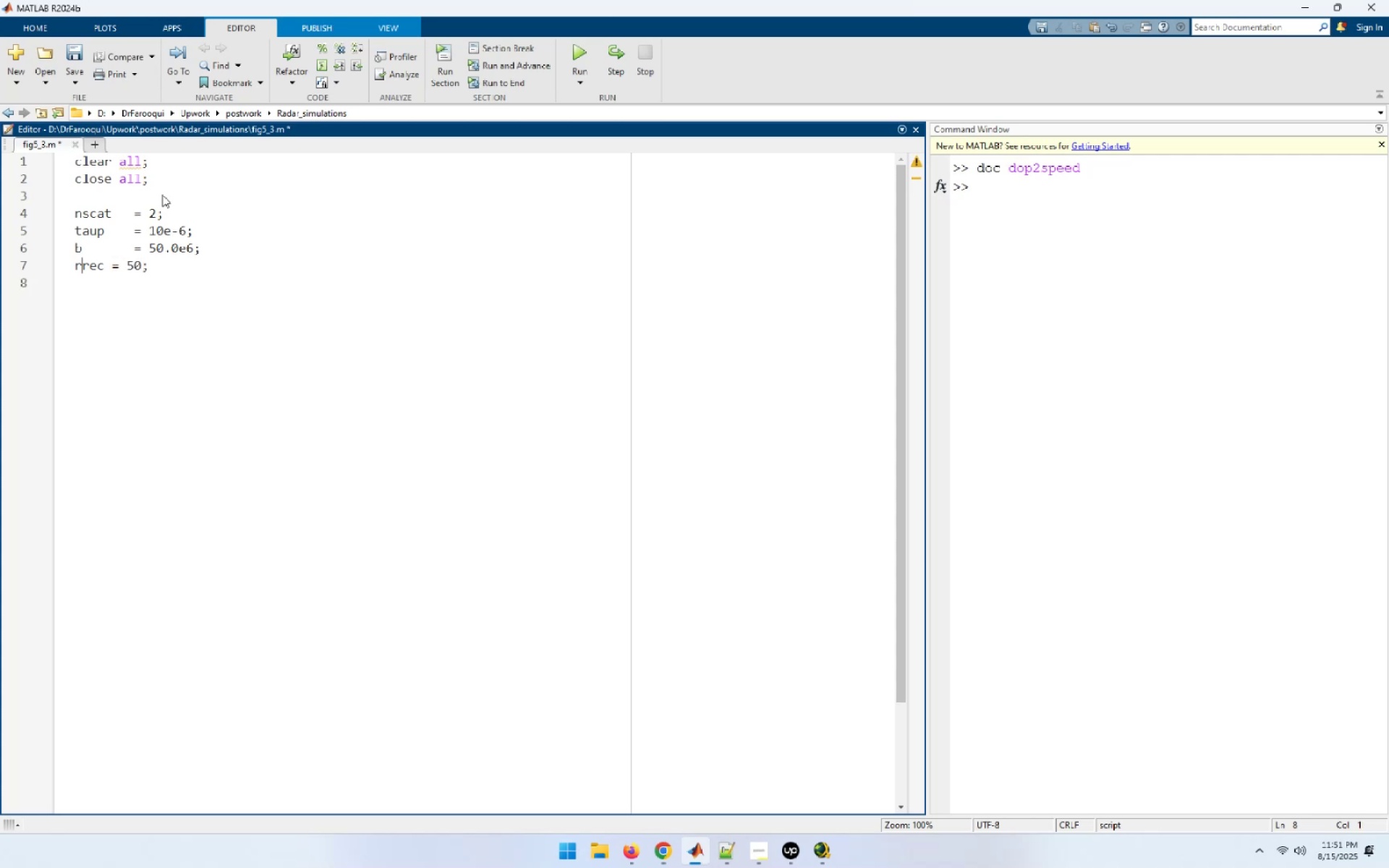 
key(ArrowRight)
 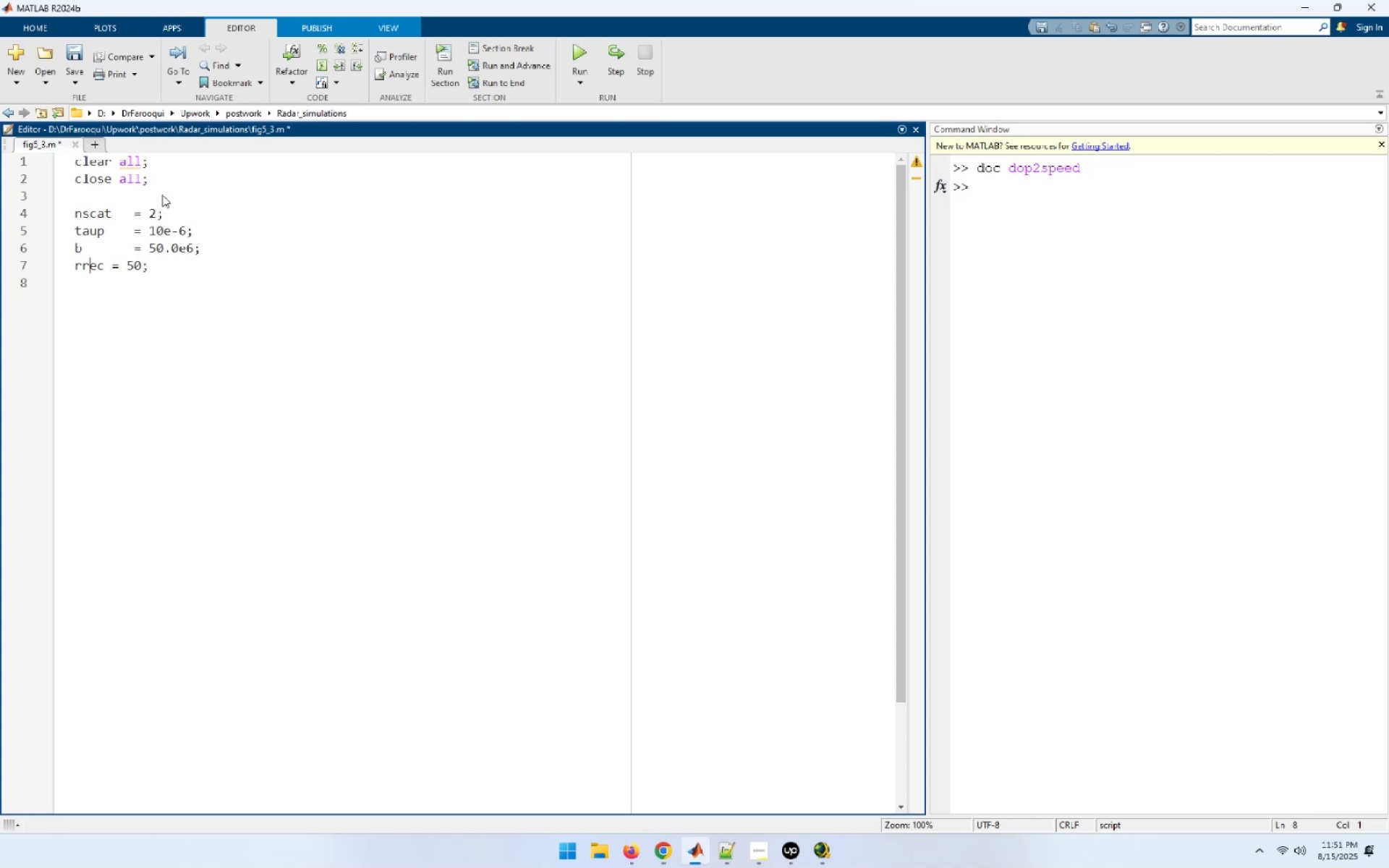 
key(ArrowRight)
 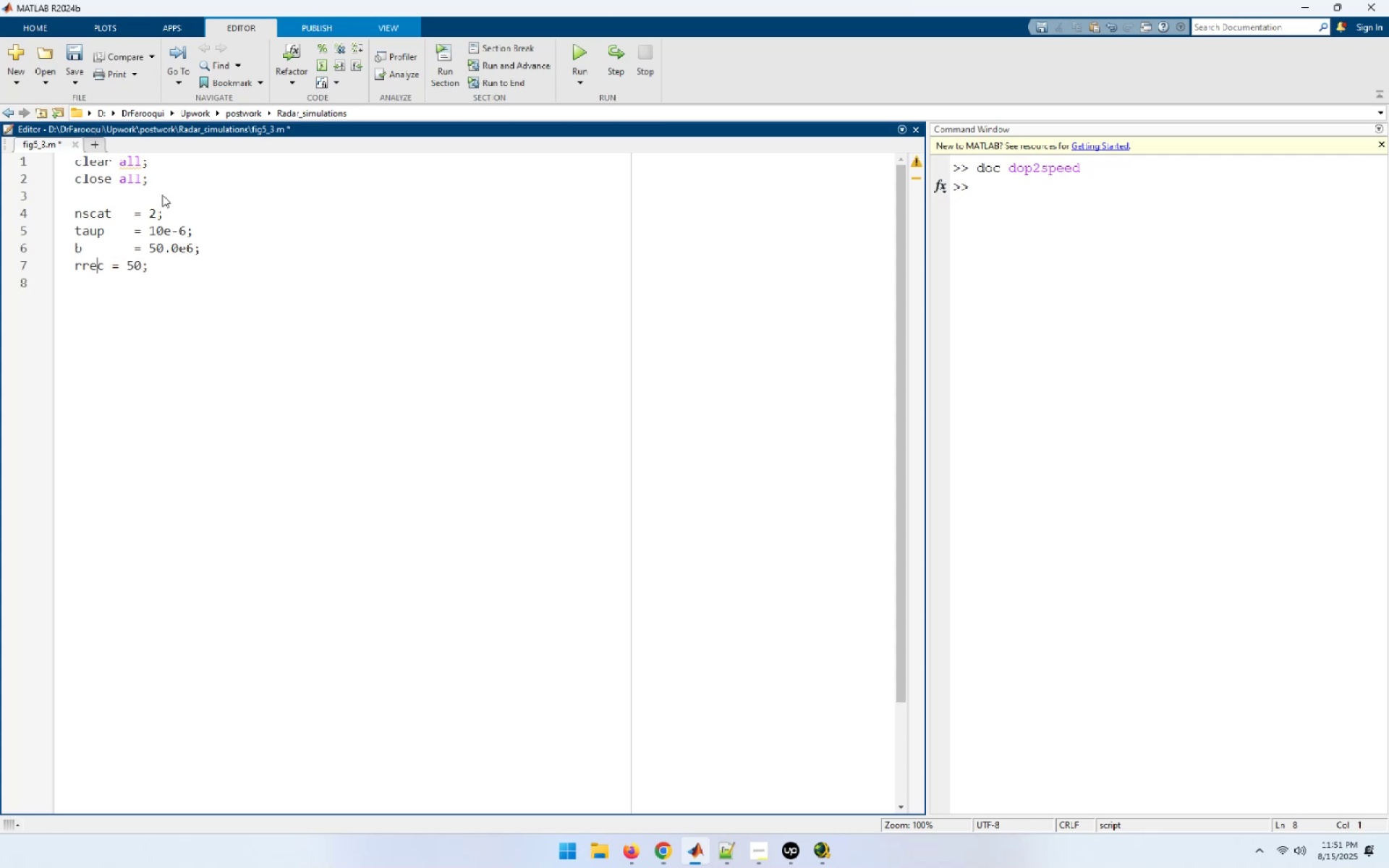 
key(ArrowRight)
 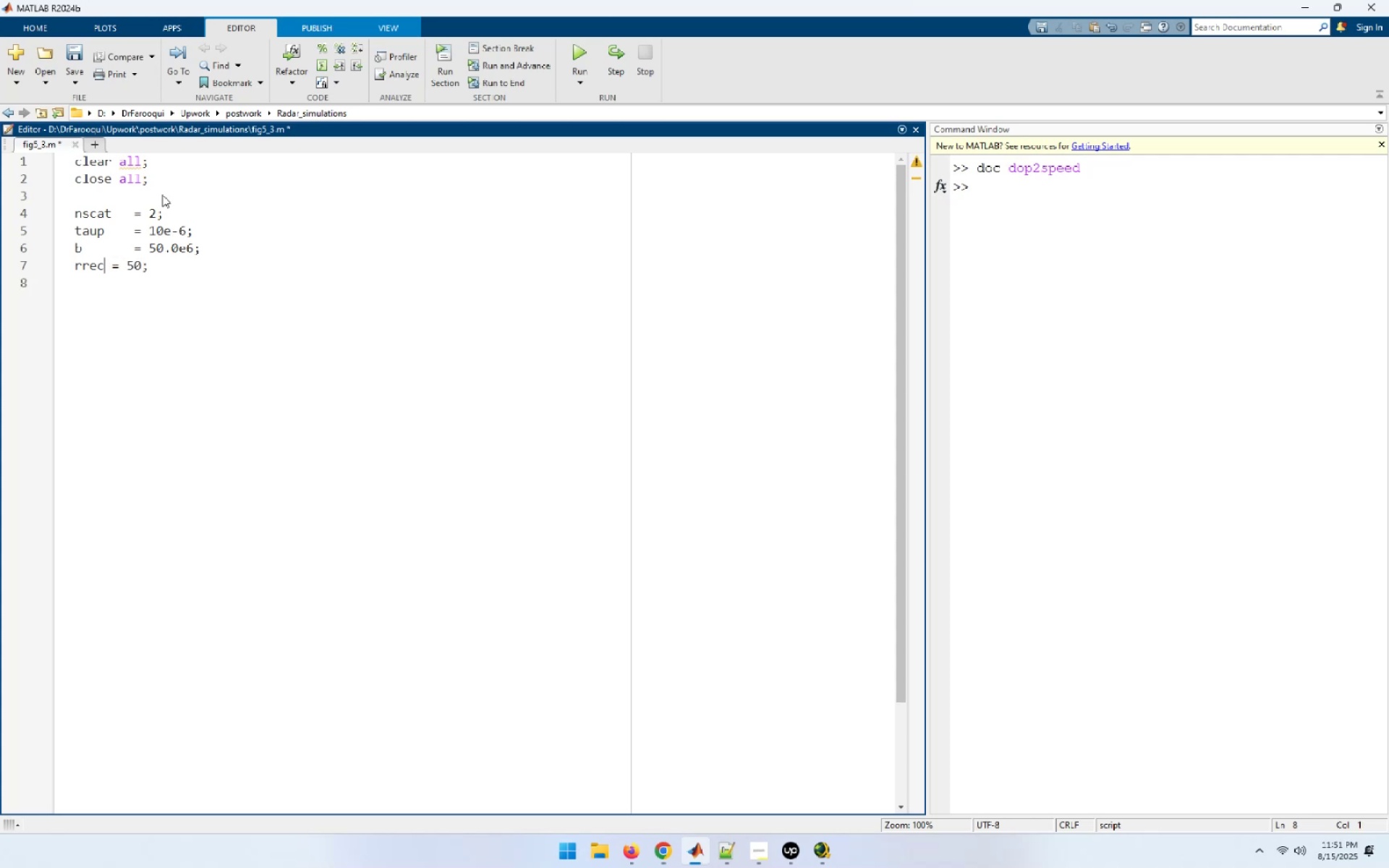 
key(ArrowRight)
 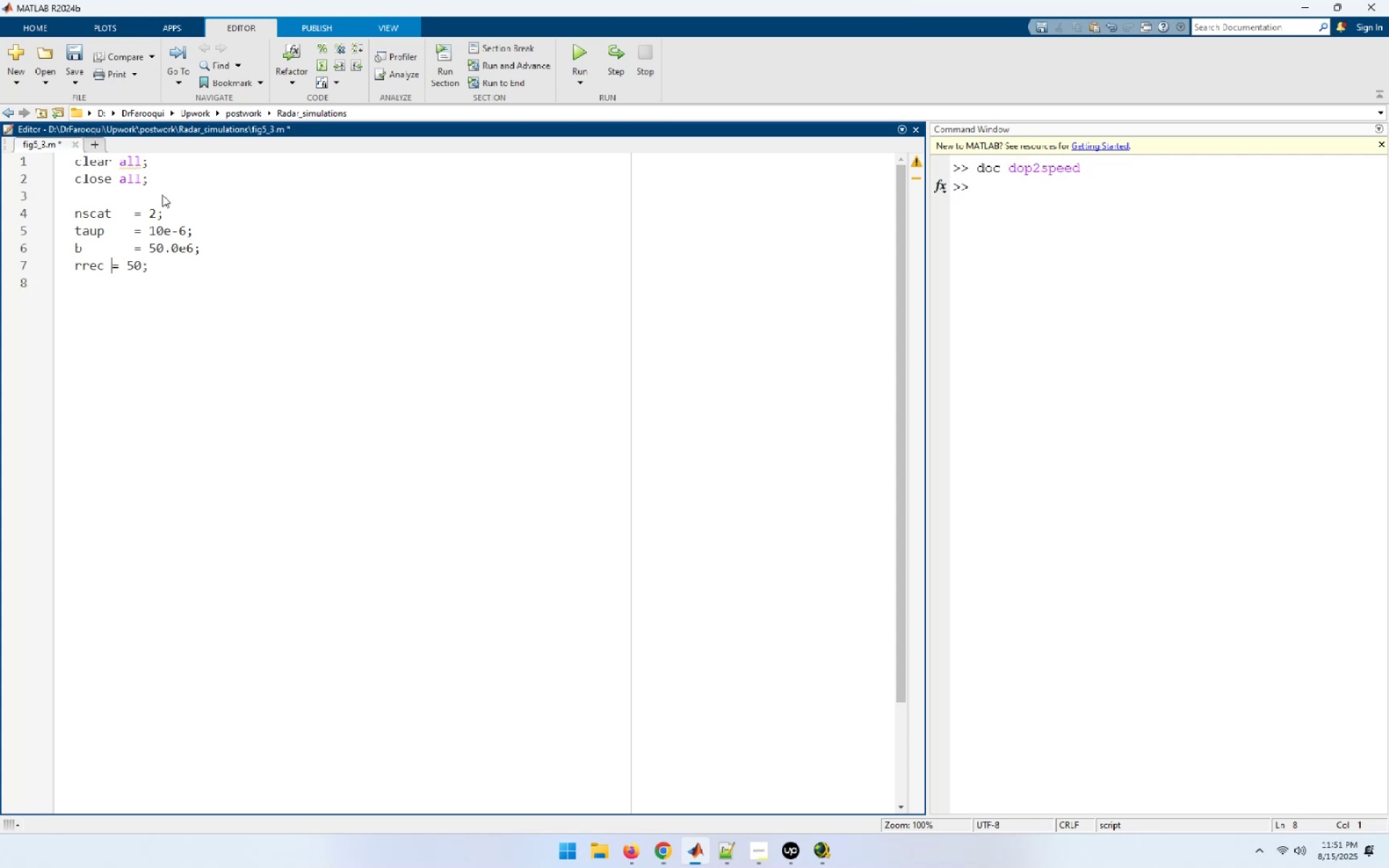 
key(ArrowRight)
 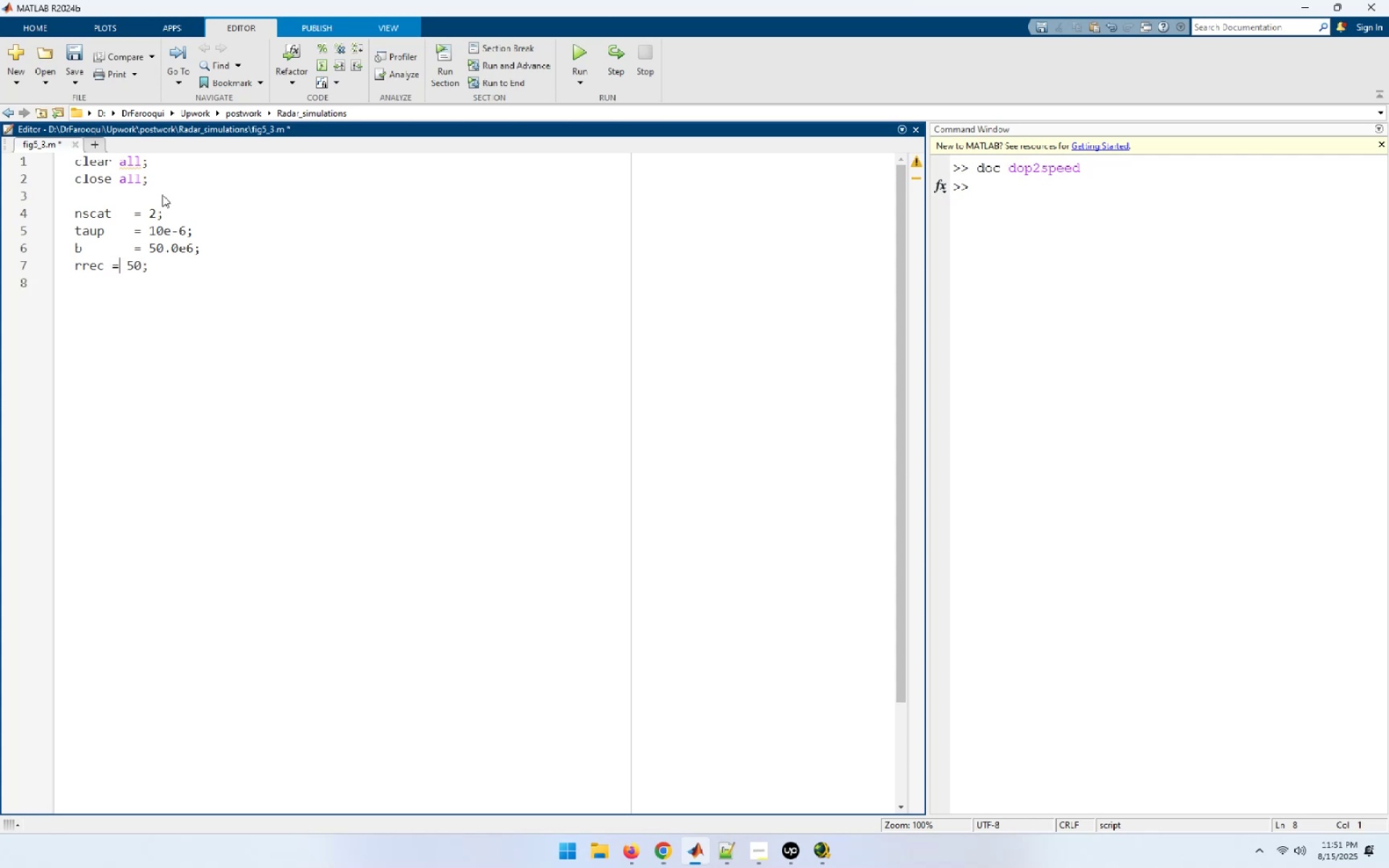 
key(ArrowLeft)
 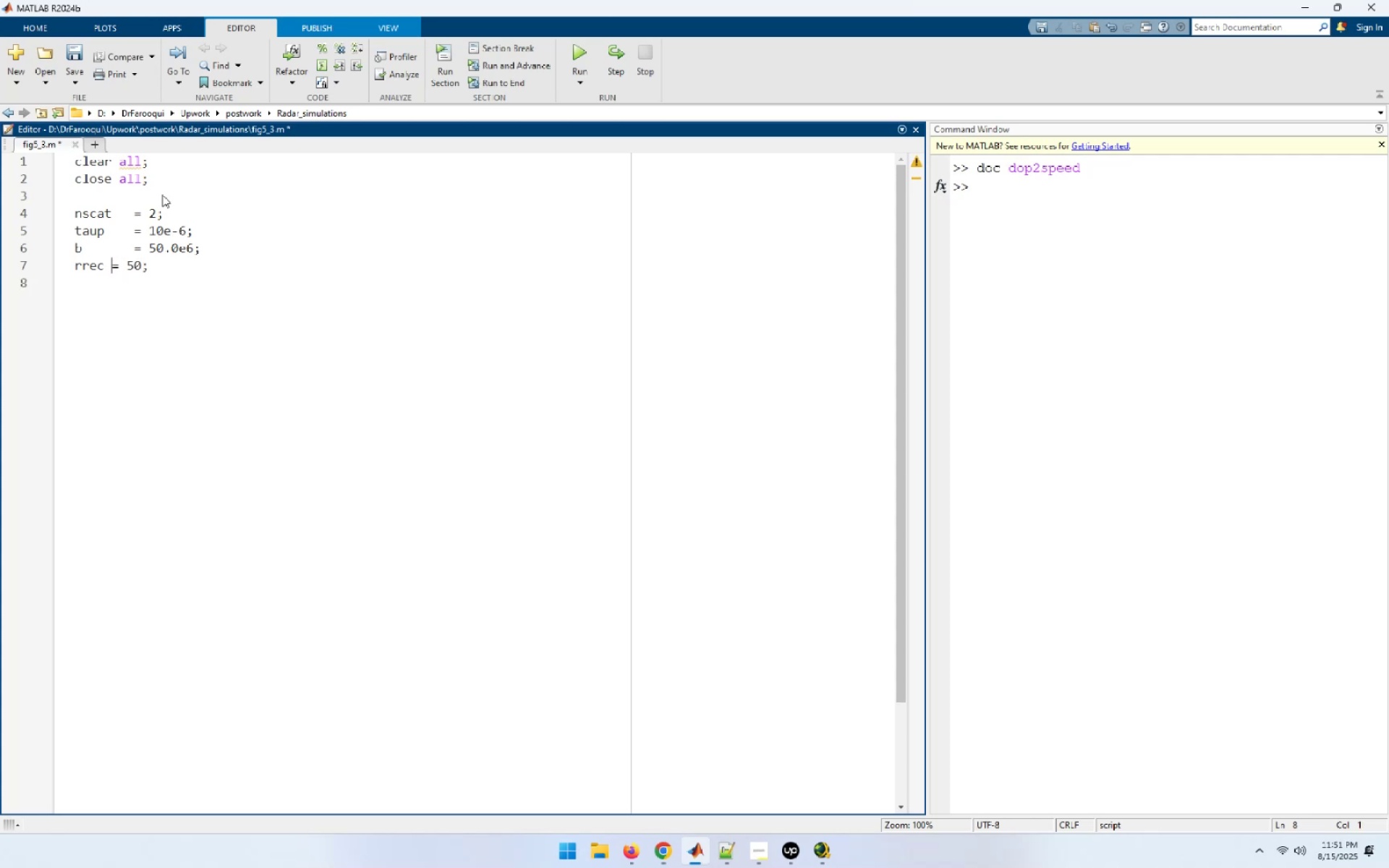 
key(Tab)
 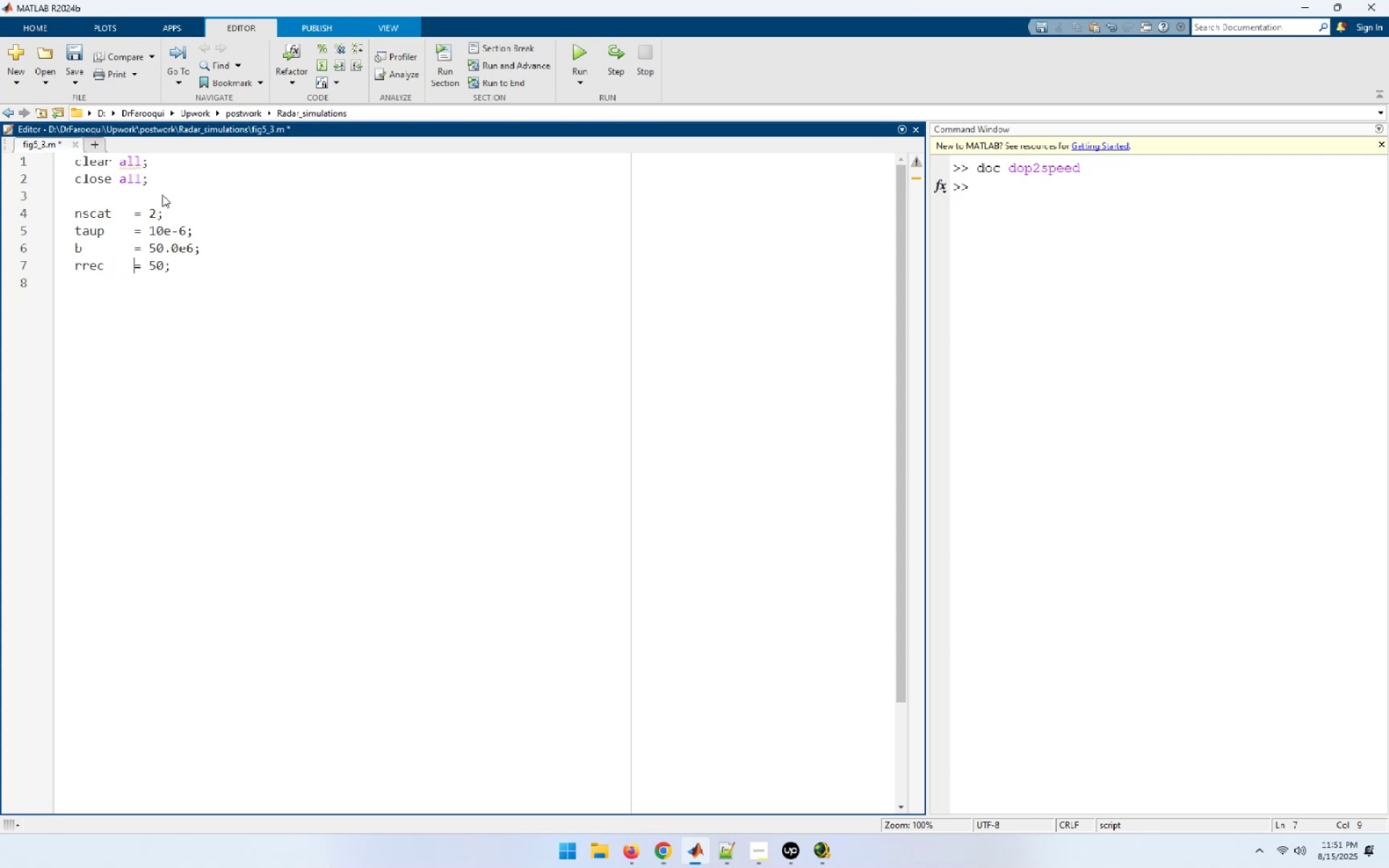 
key(ArrowDown)
 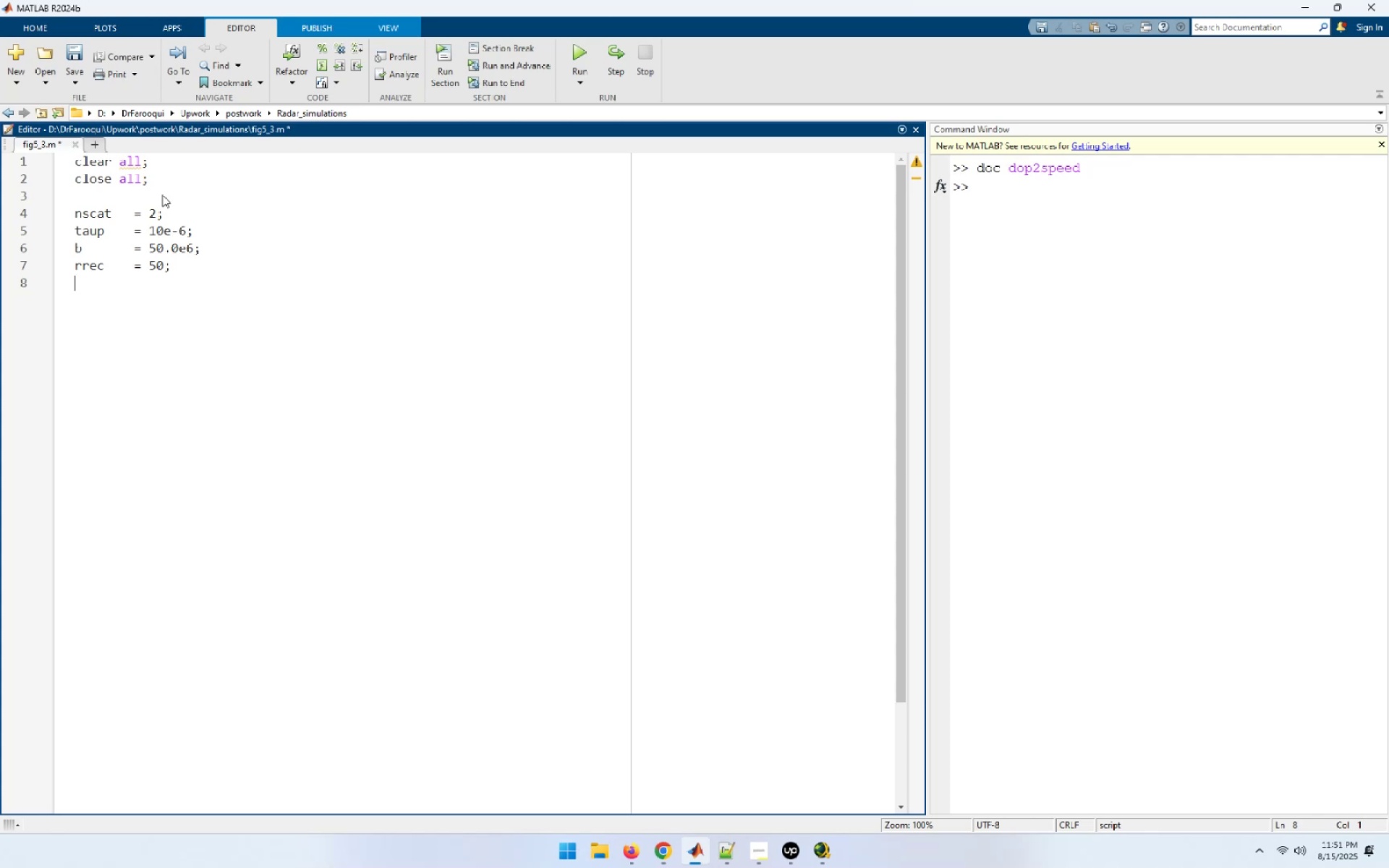 
type(scat_range = )
 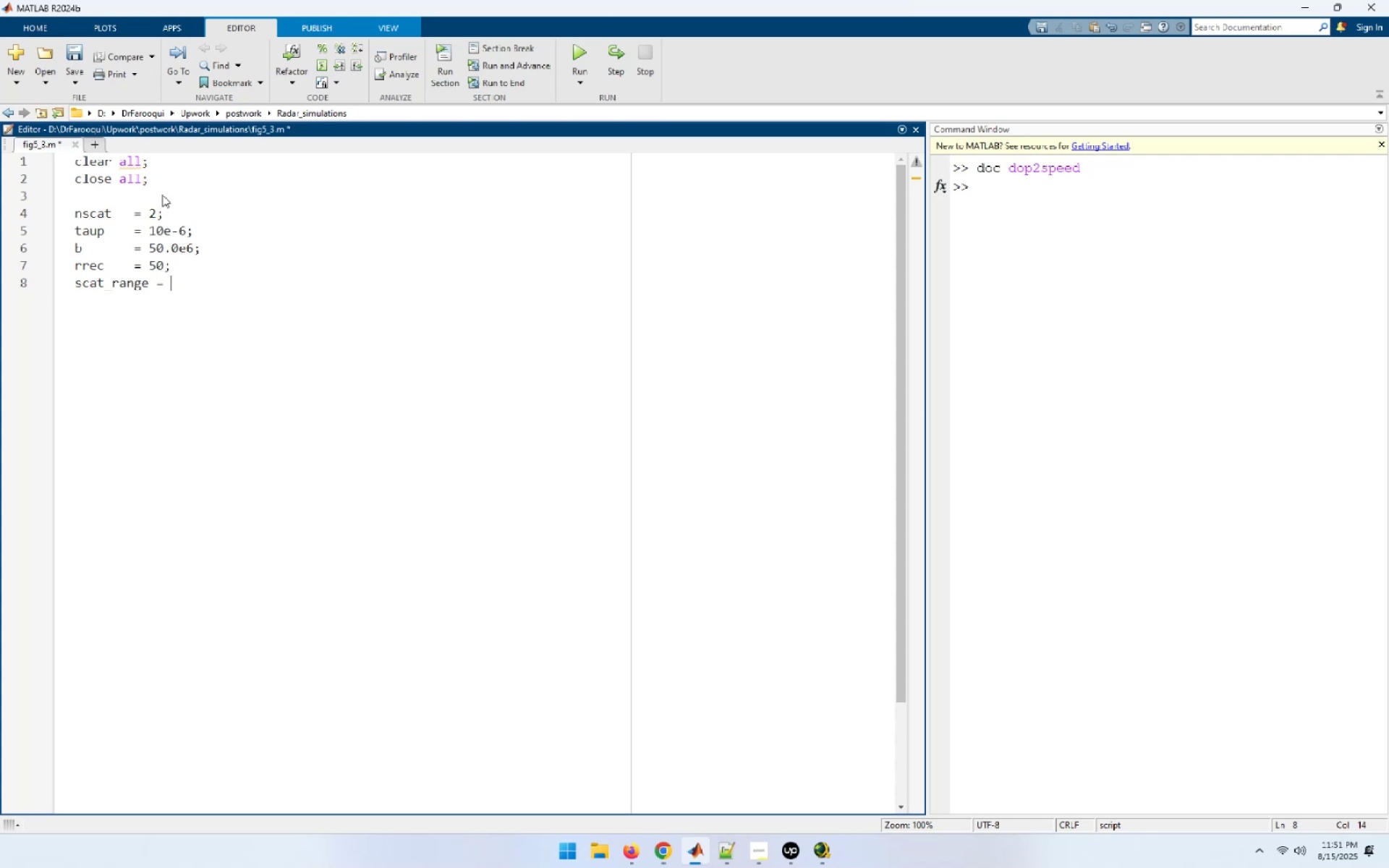 
key(ArrowUp)
 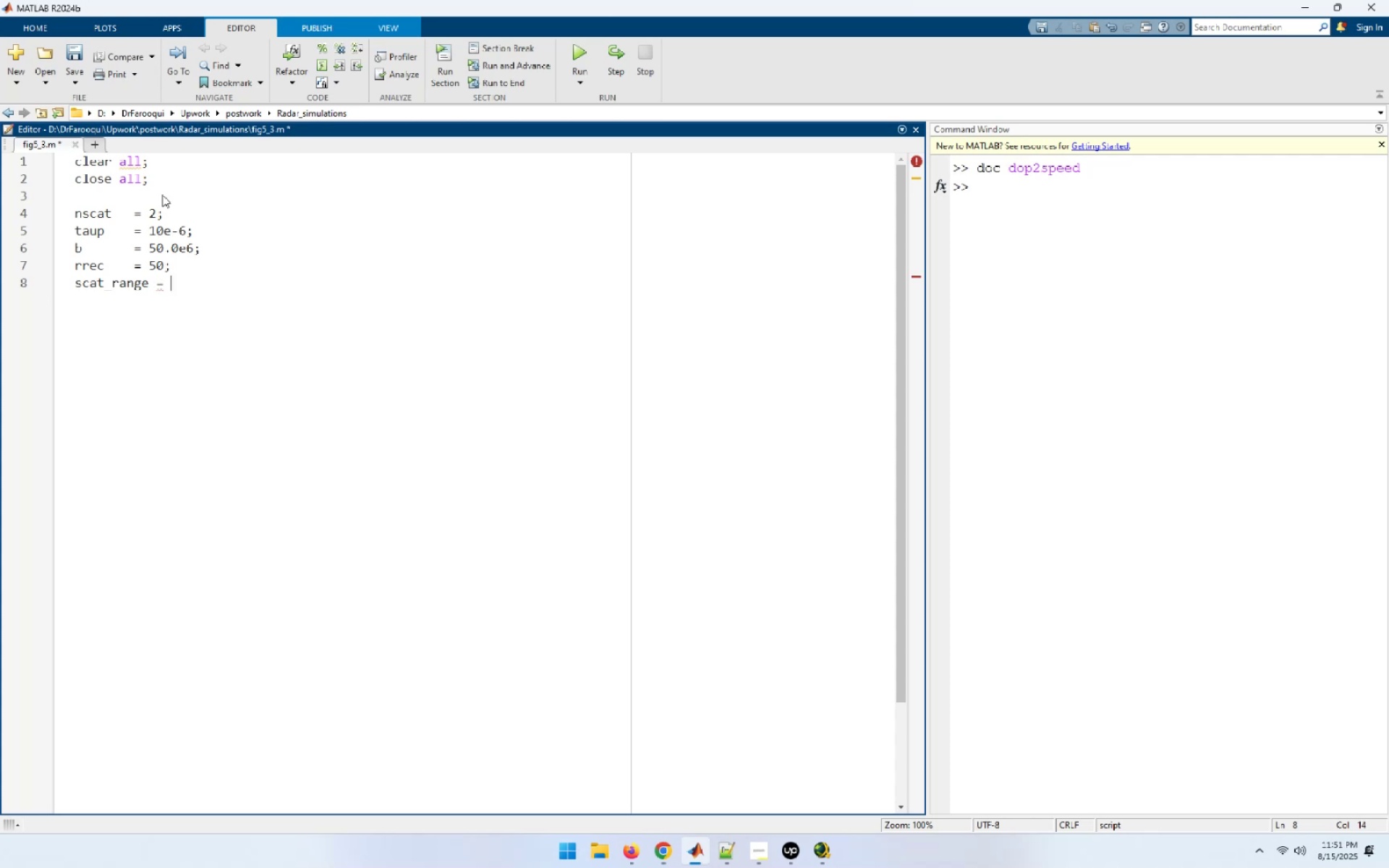 
key(ArrowLeft)
 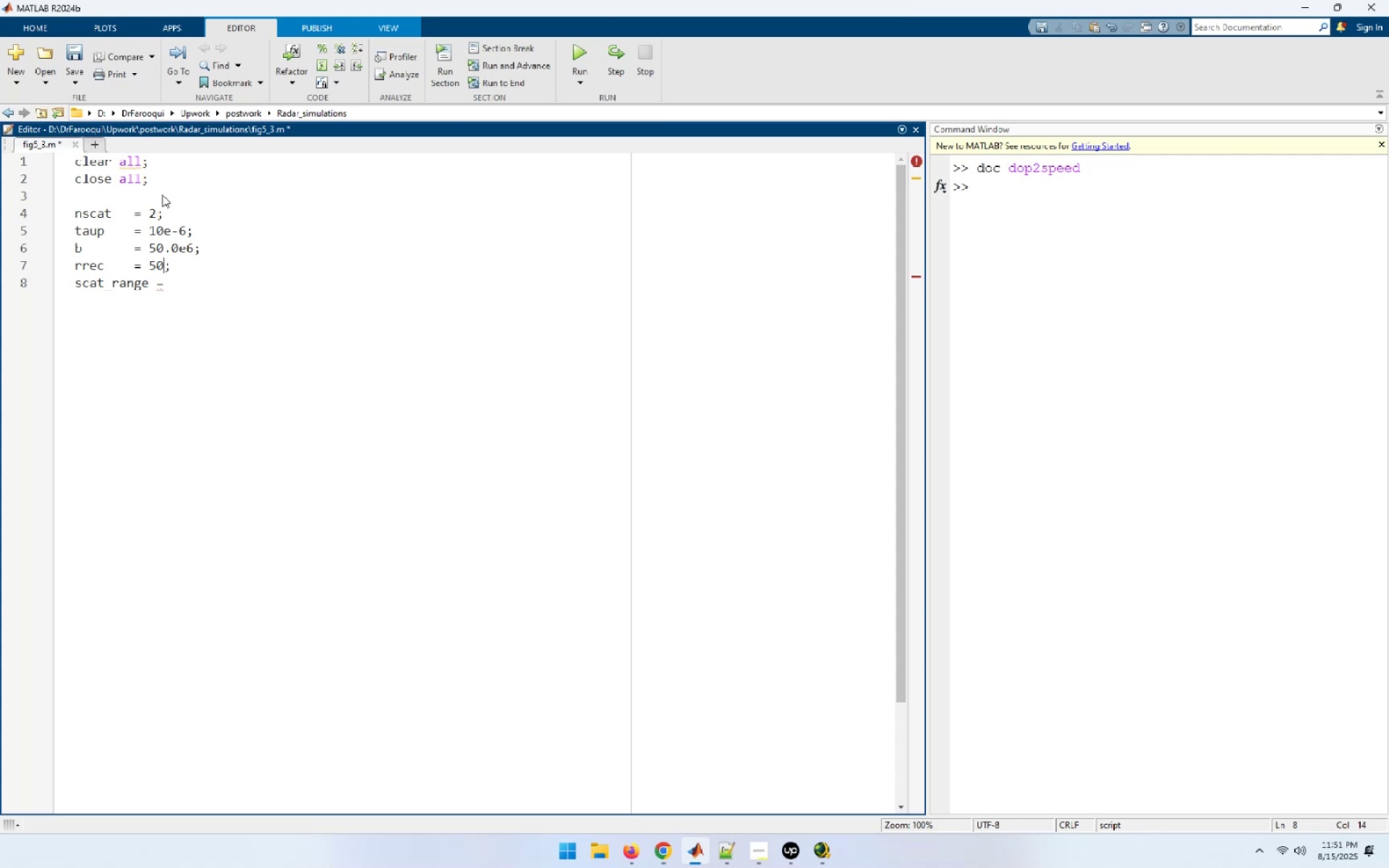 
key(ArrowLeft)
 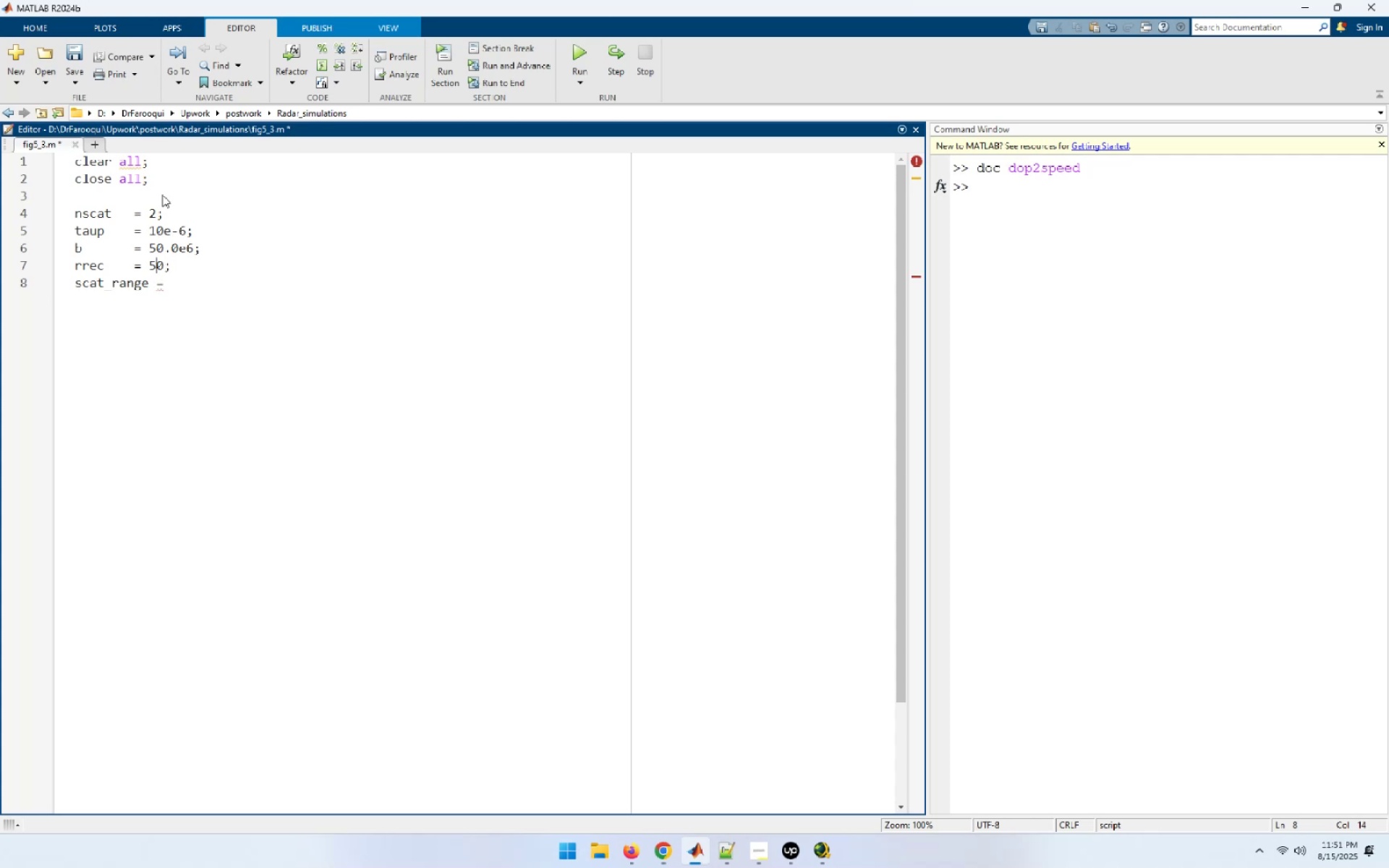 
key(ArrowLeft)
 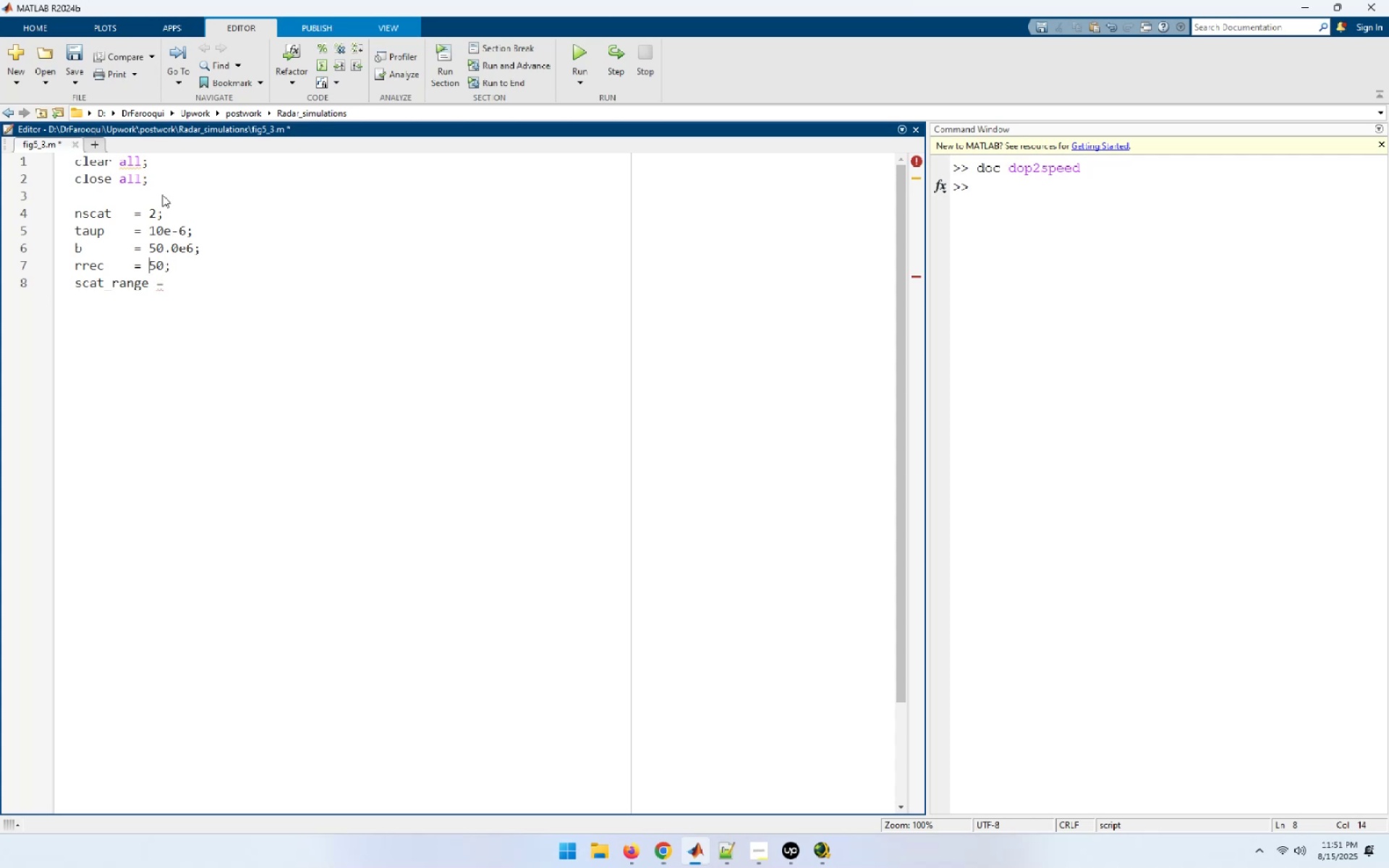 
key(ArrowLeft)
 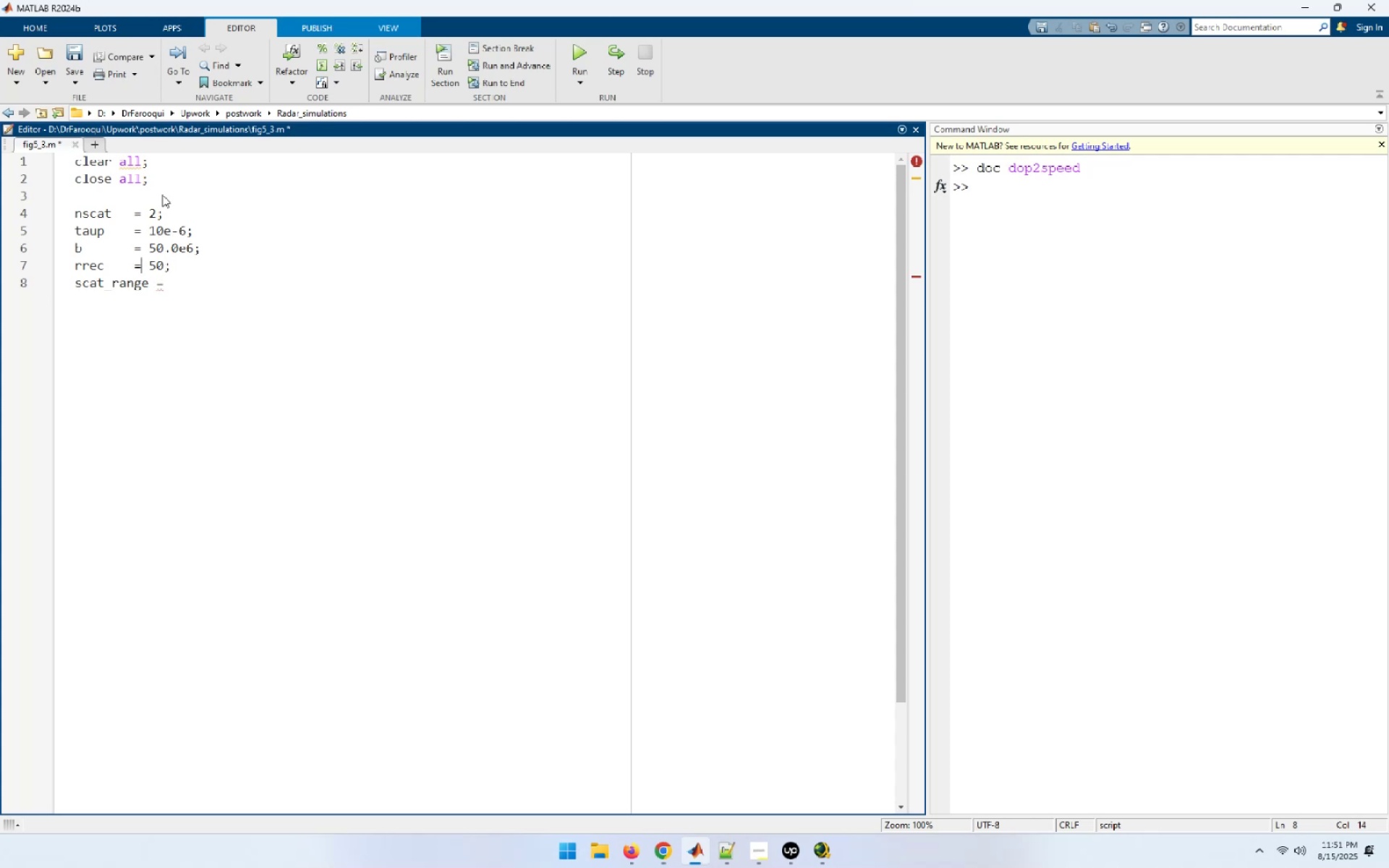 
key(ArrowLeft)
 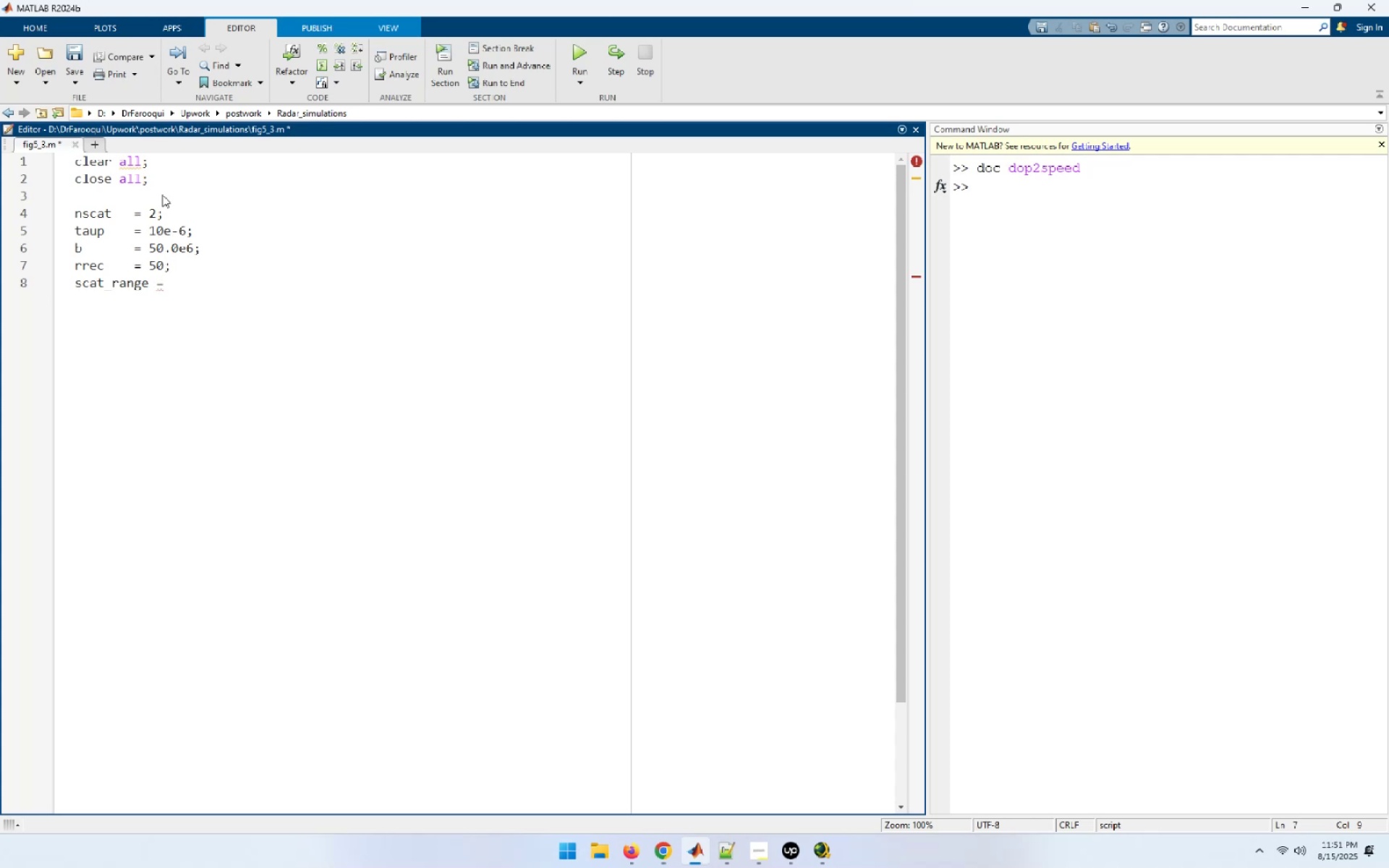 
key(Tab)
 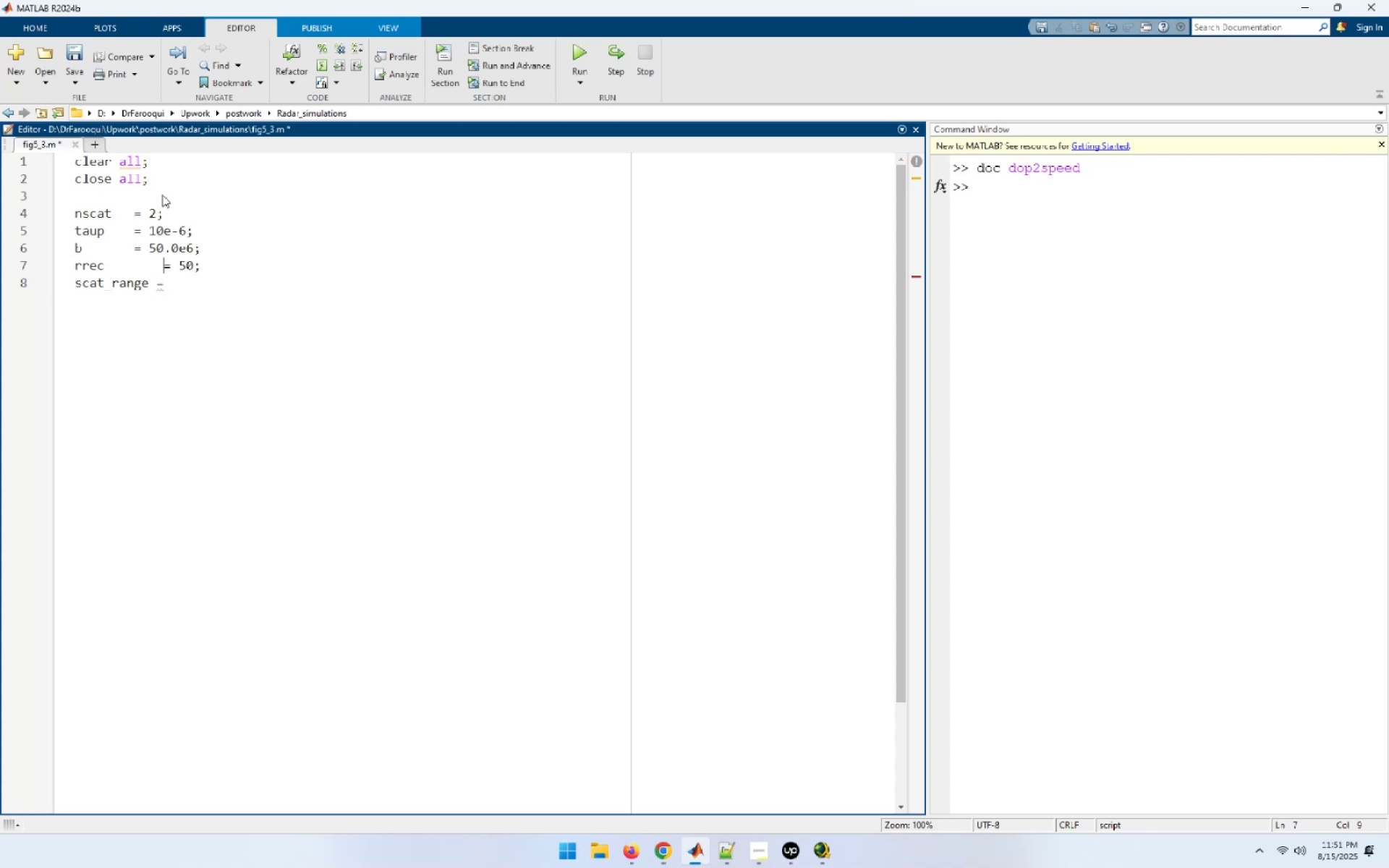 
key(ArrowDown)
 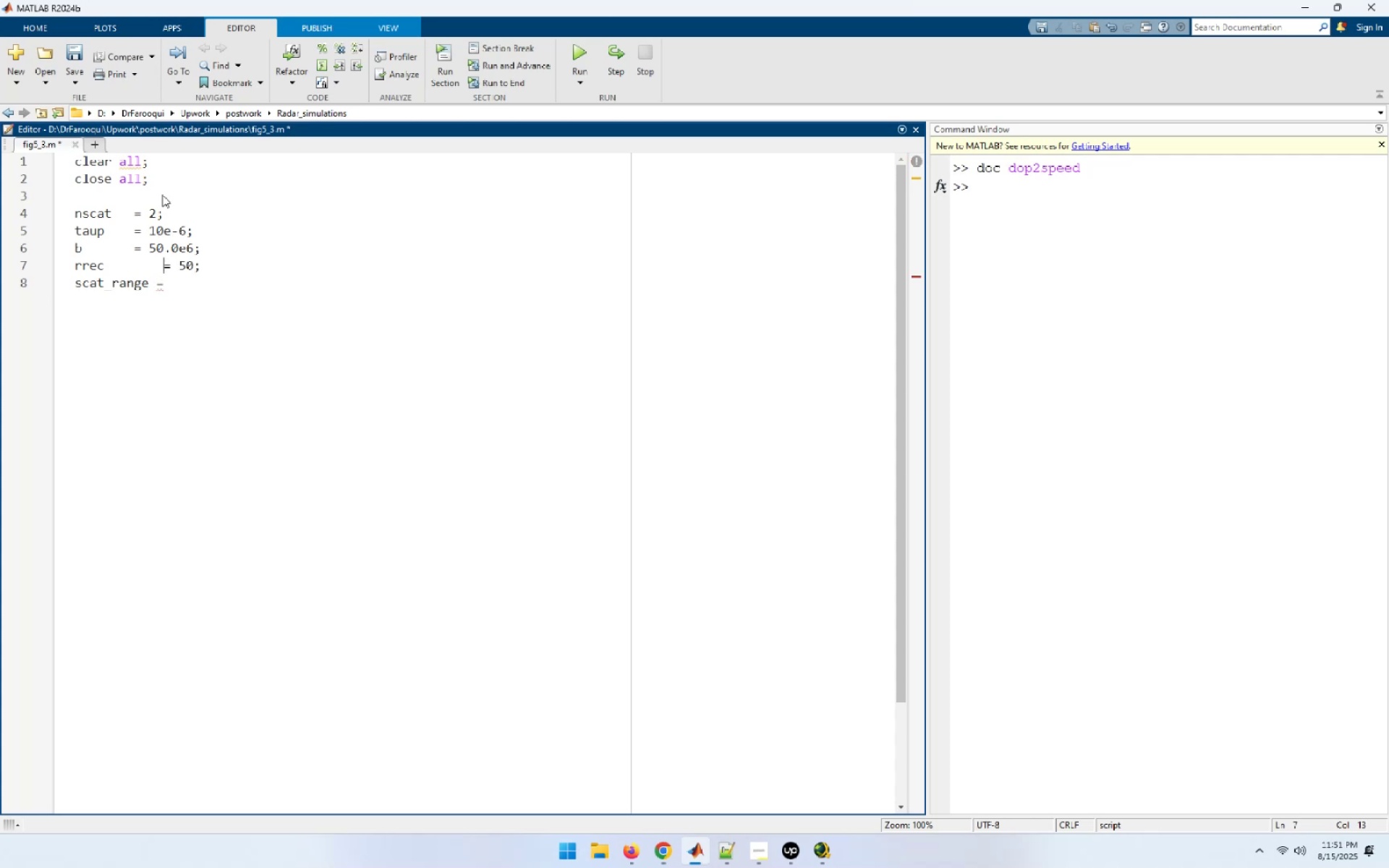 
key(ArrowLeft)
 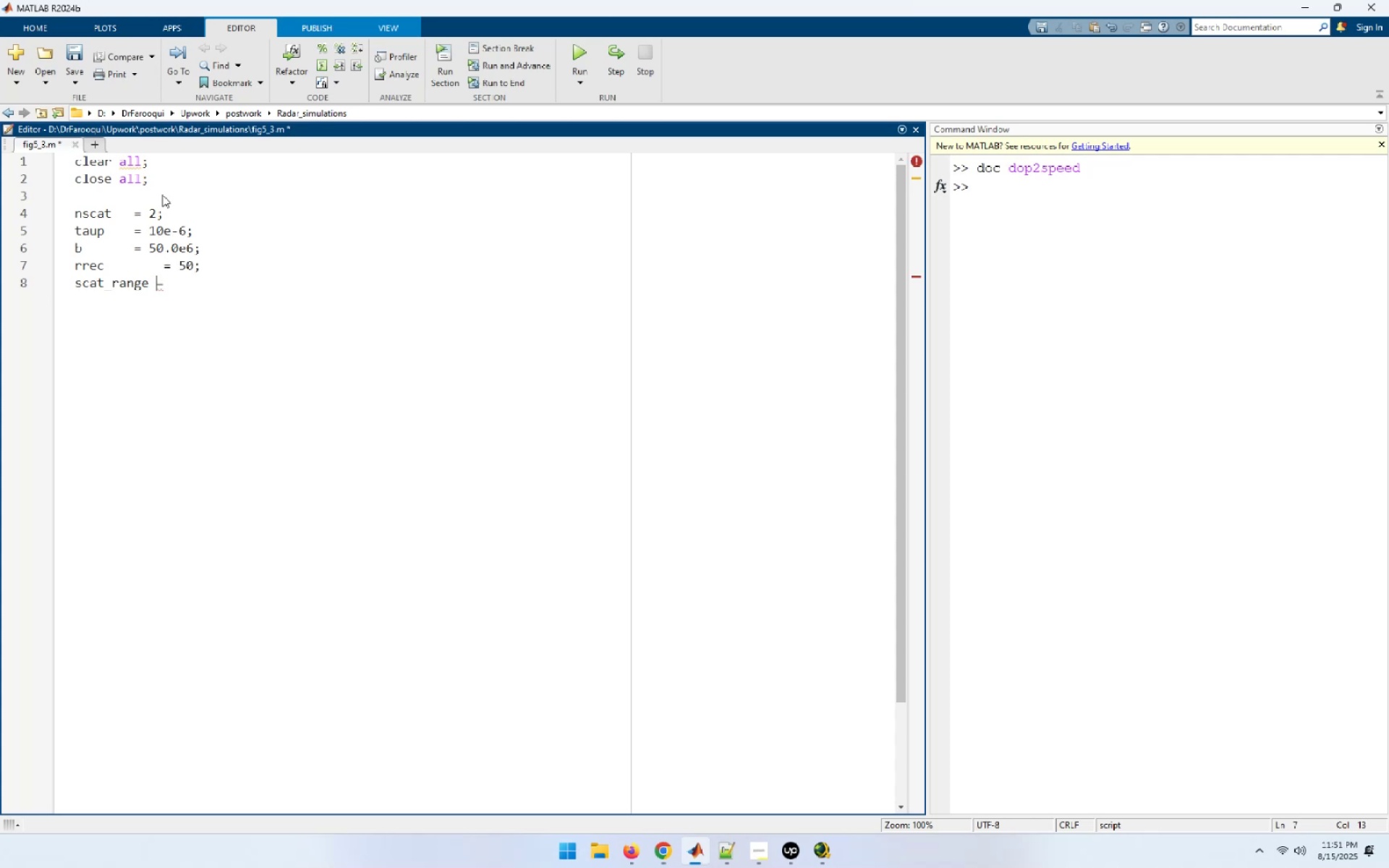 
key(Tab)
 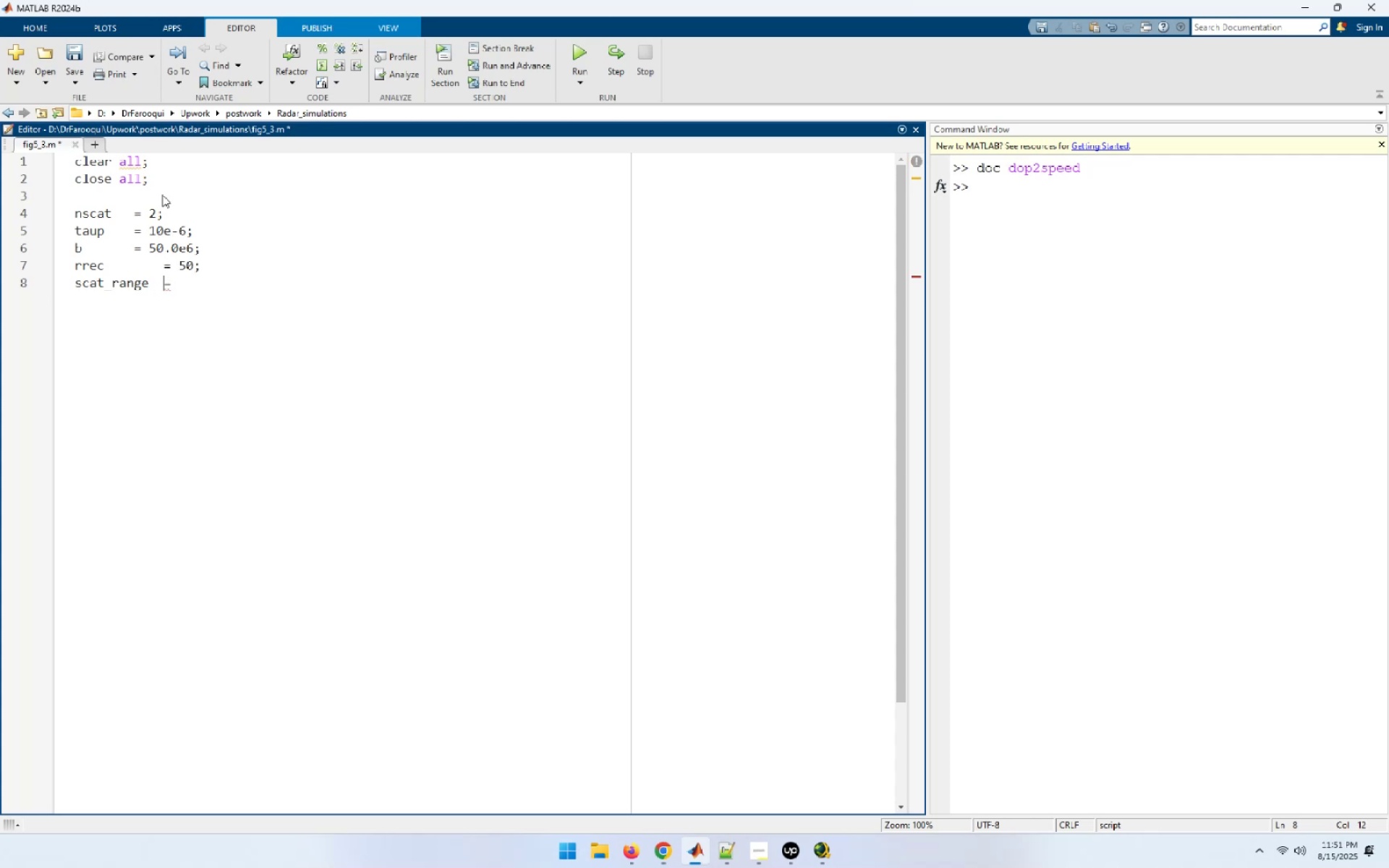 
key(ArrowUp)
 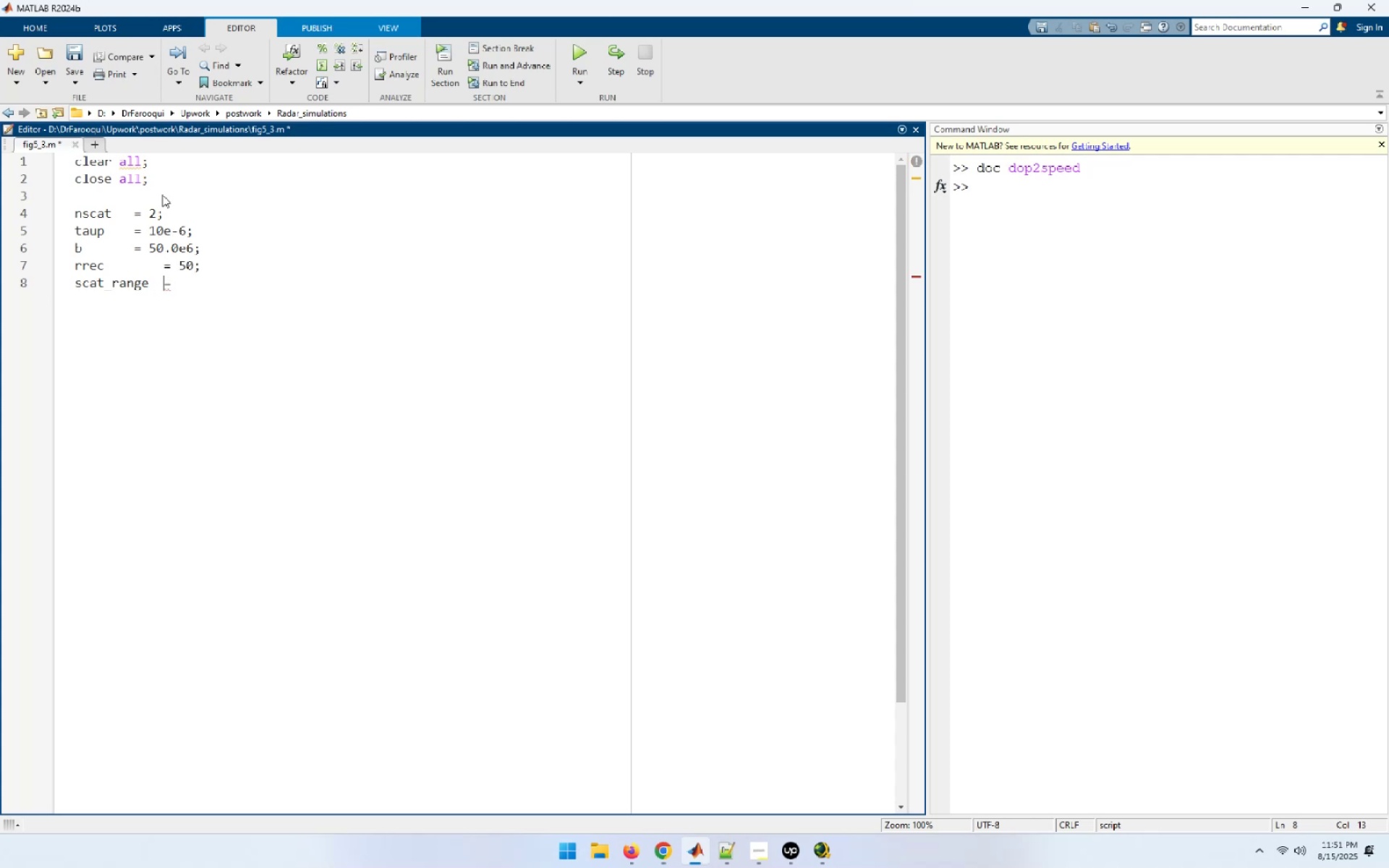 
key(ArrowLeft)
 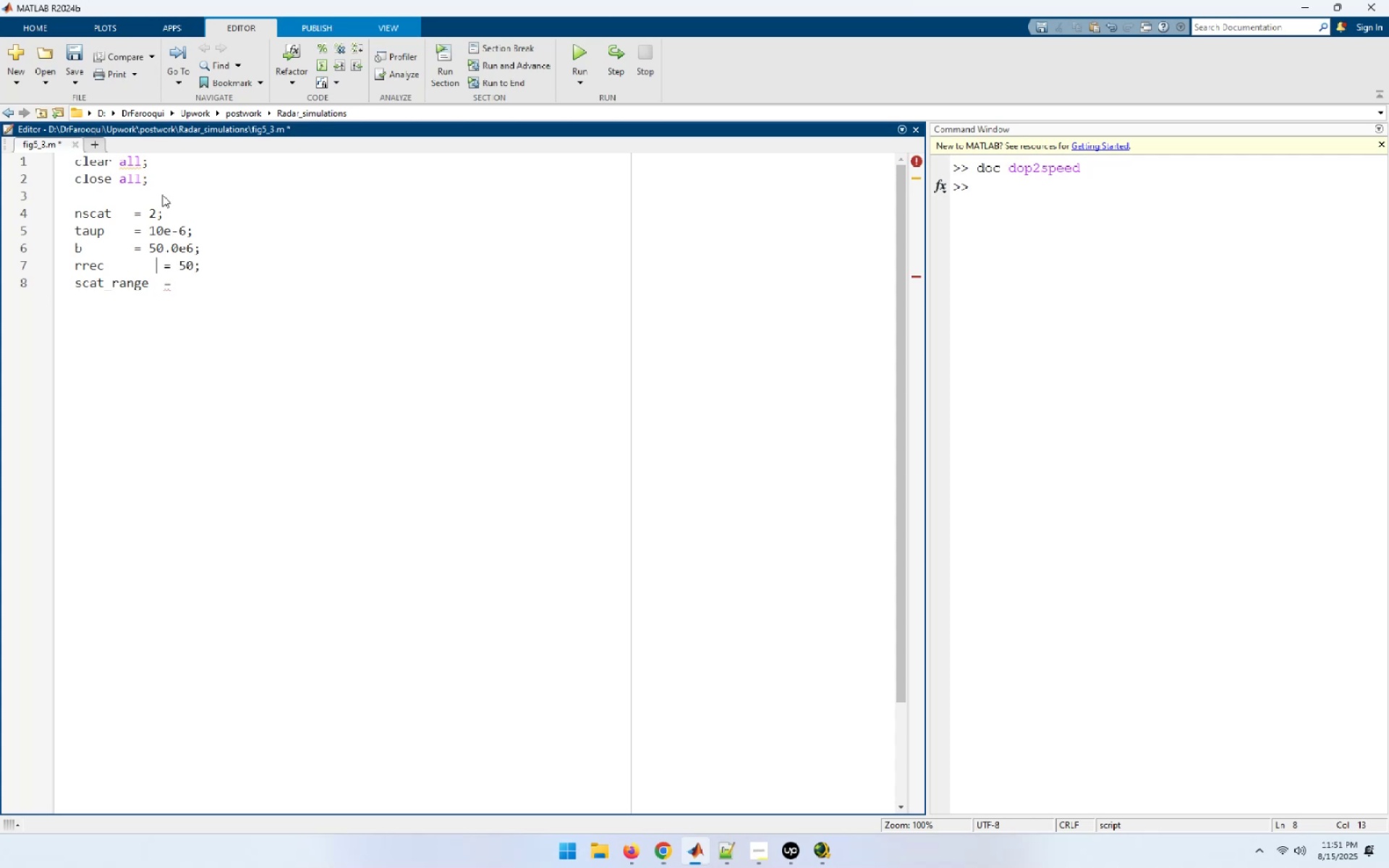 
key(ArrowLeft)
 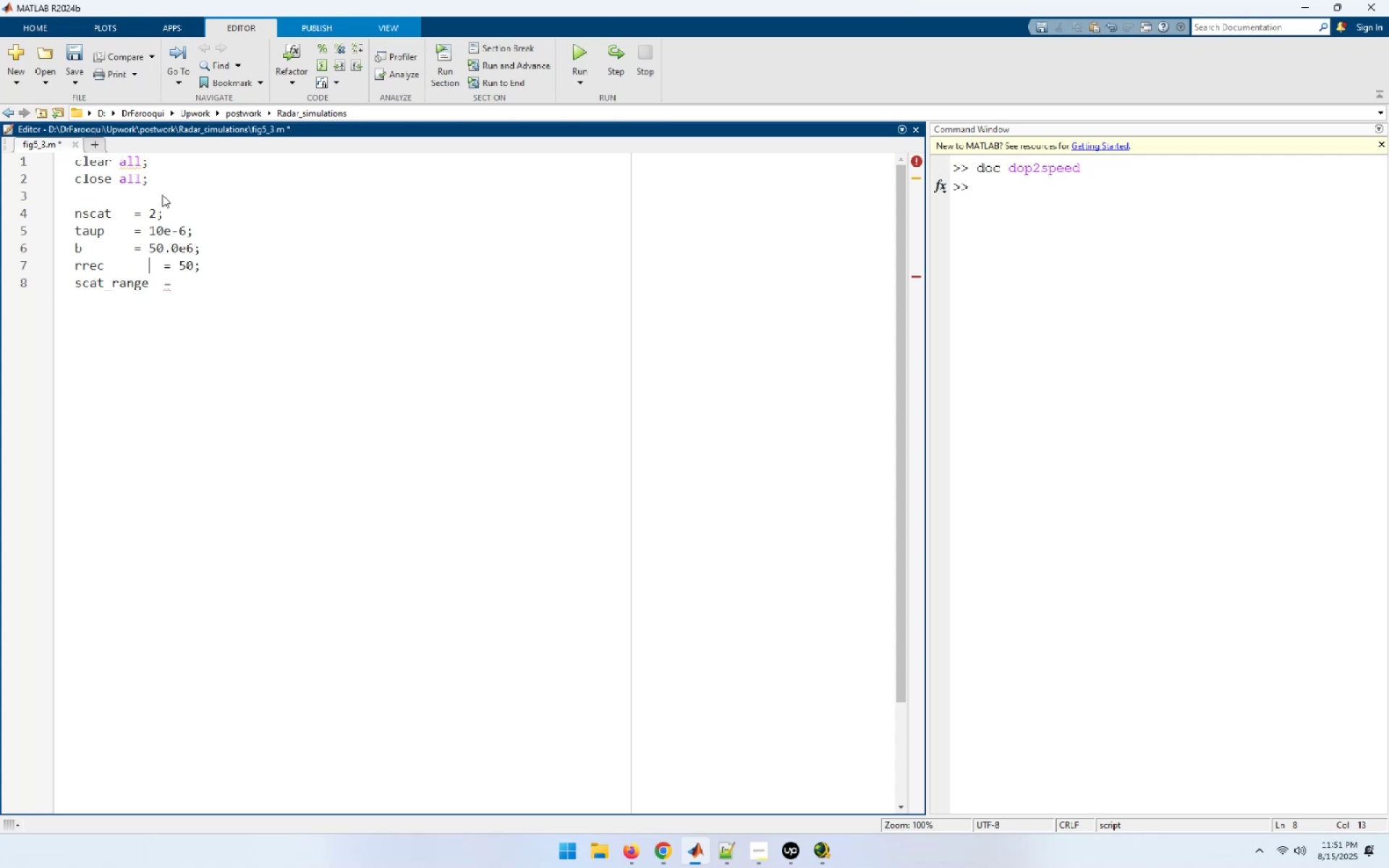 
key(ArrowLeft)
 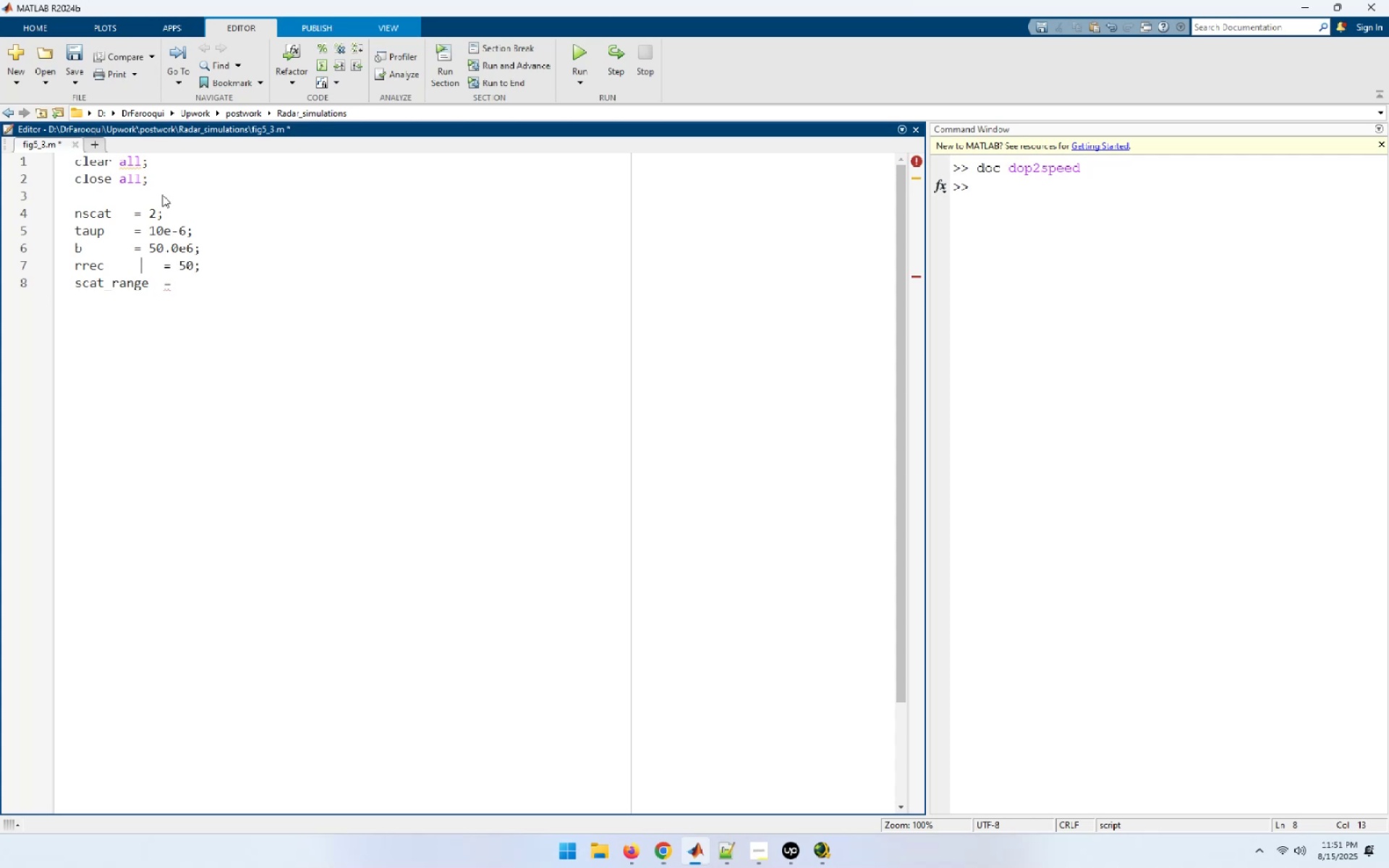 
key(ArrowUp)
 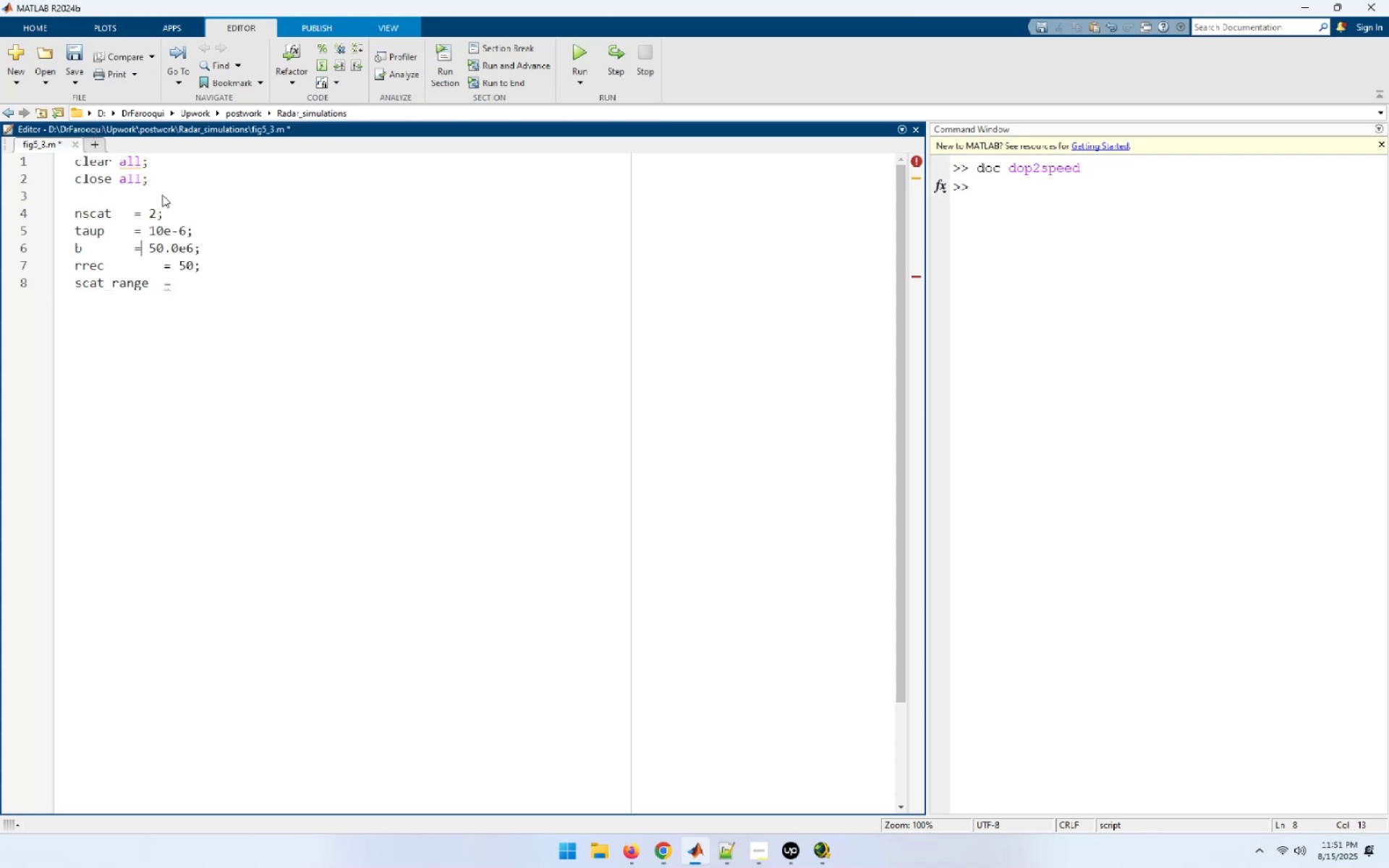 
key(ArrowLeft)
 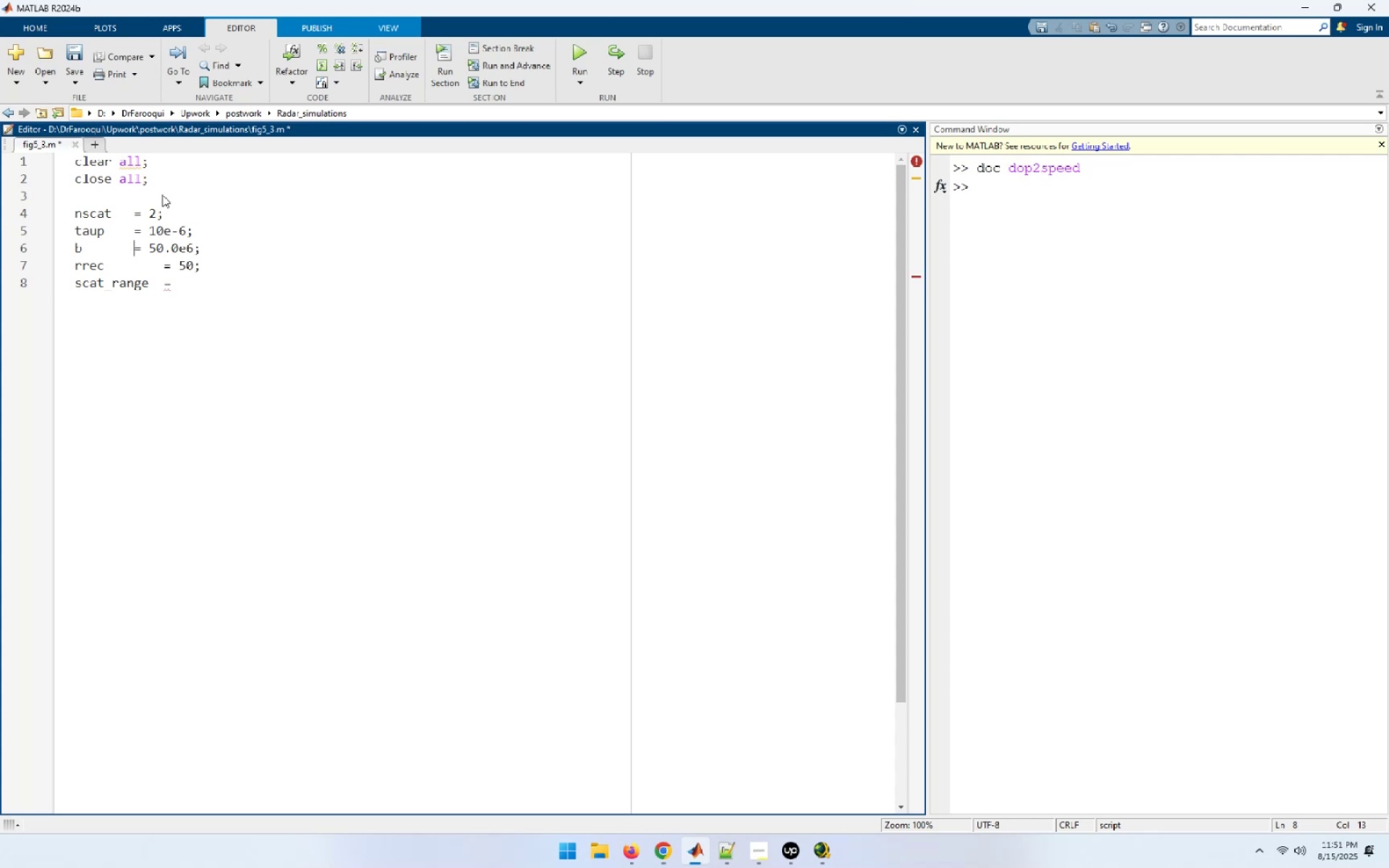 
key(Tab)
 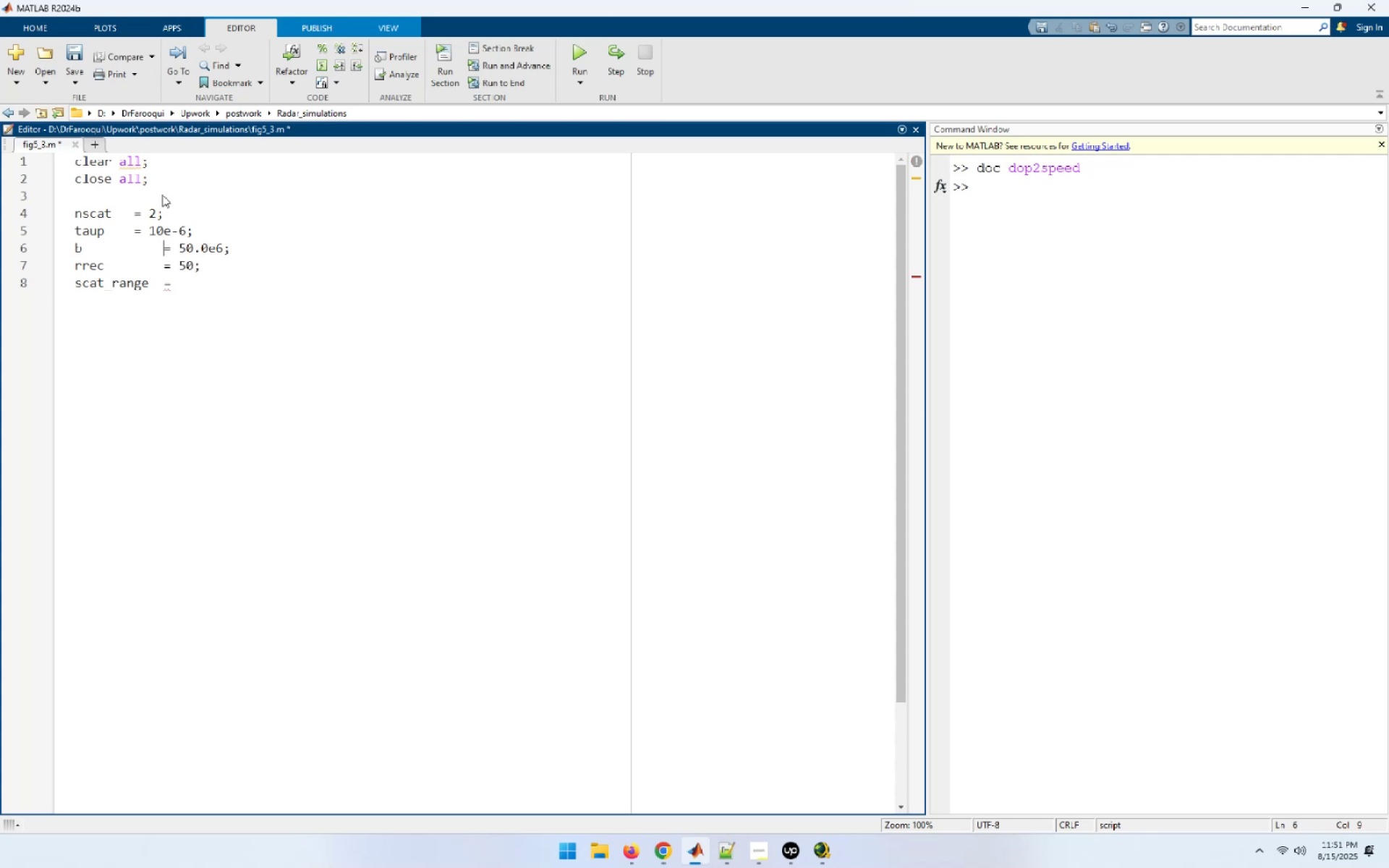 
key(ArrowUp)
 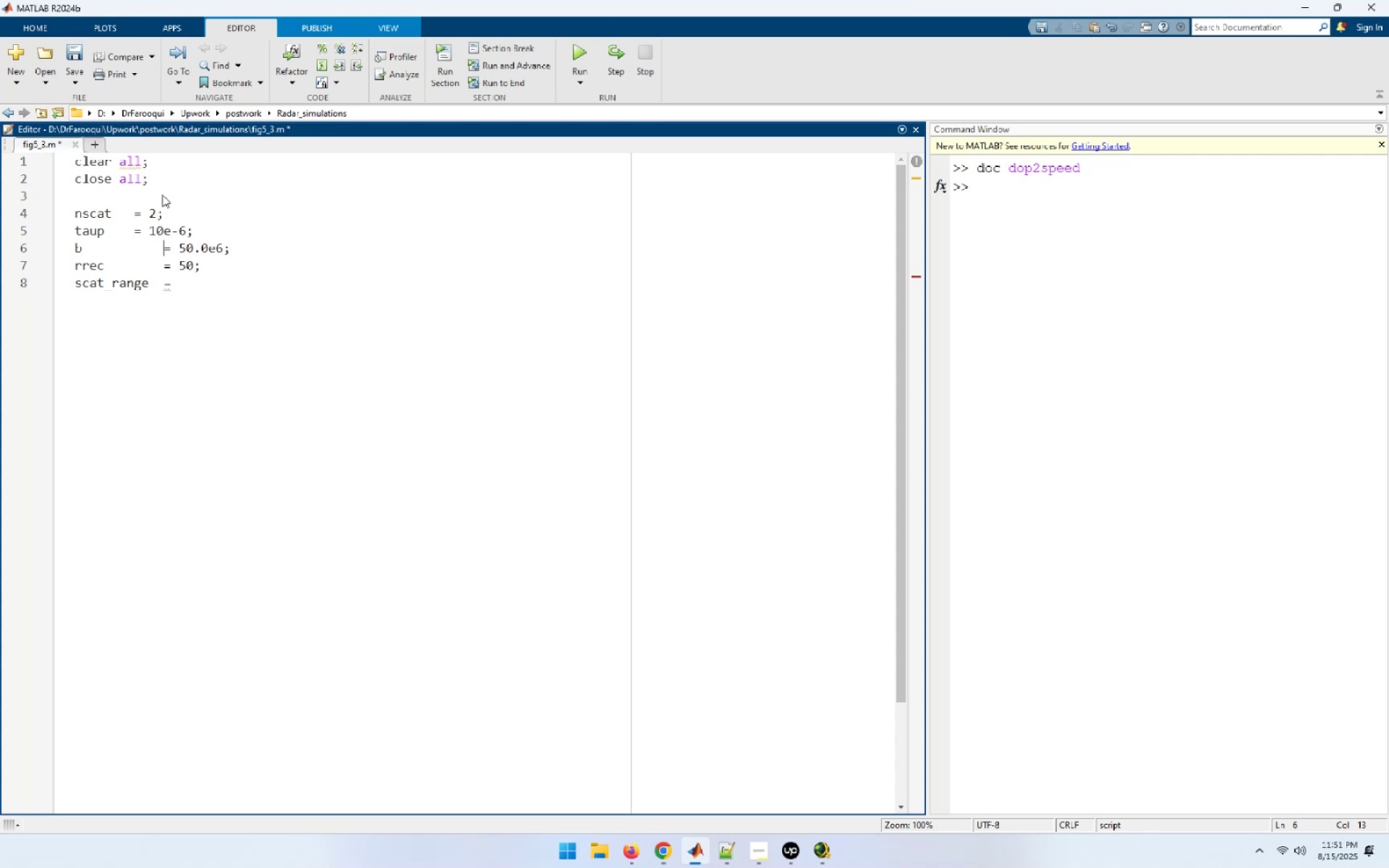 
key(ArrowLeft)
 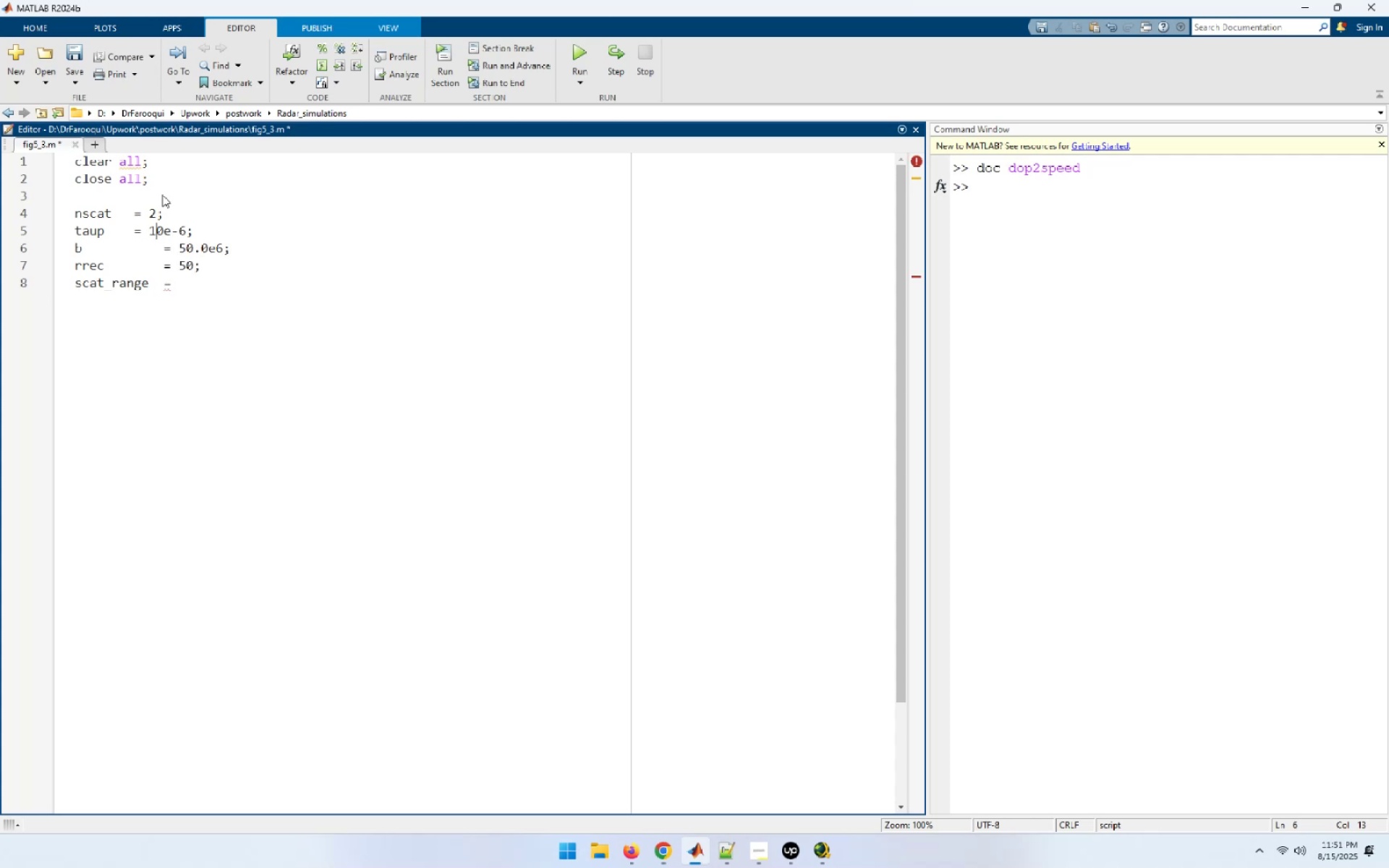 
key(ArrowLeft)
 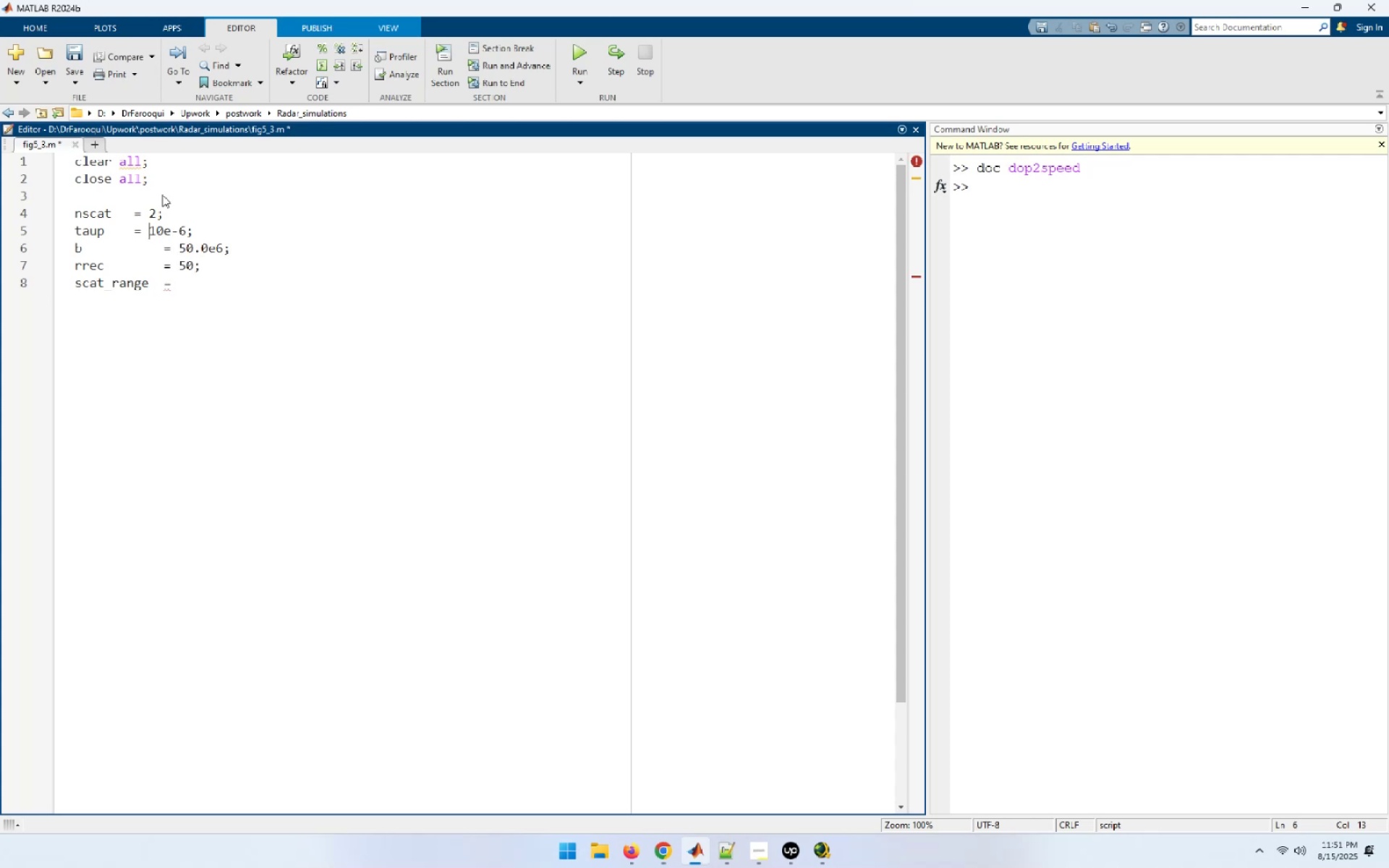 
key(ArrowLeft)
 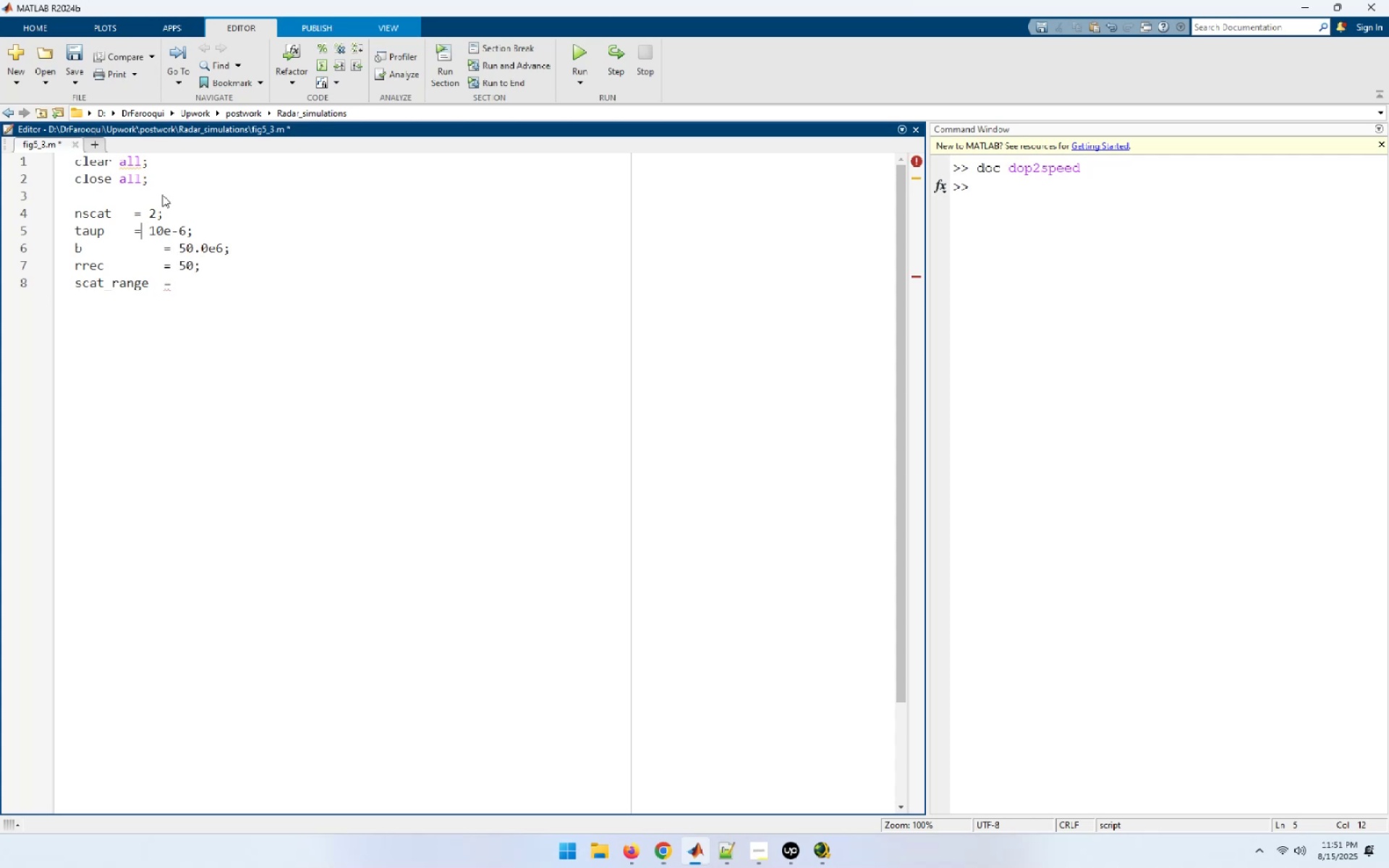 
key(ArrowLeft)
 